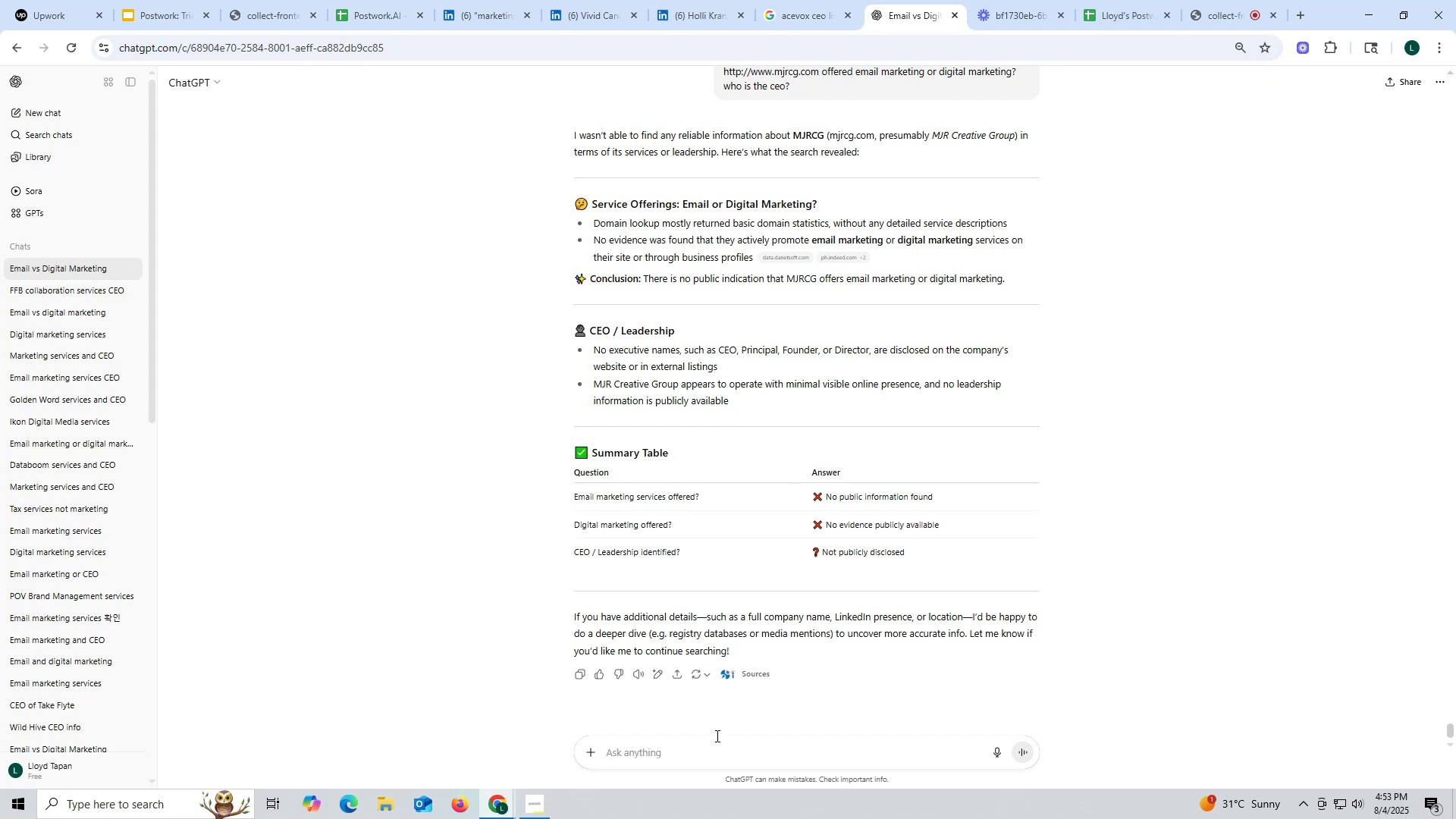 
left_click([703, 751])
 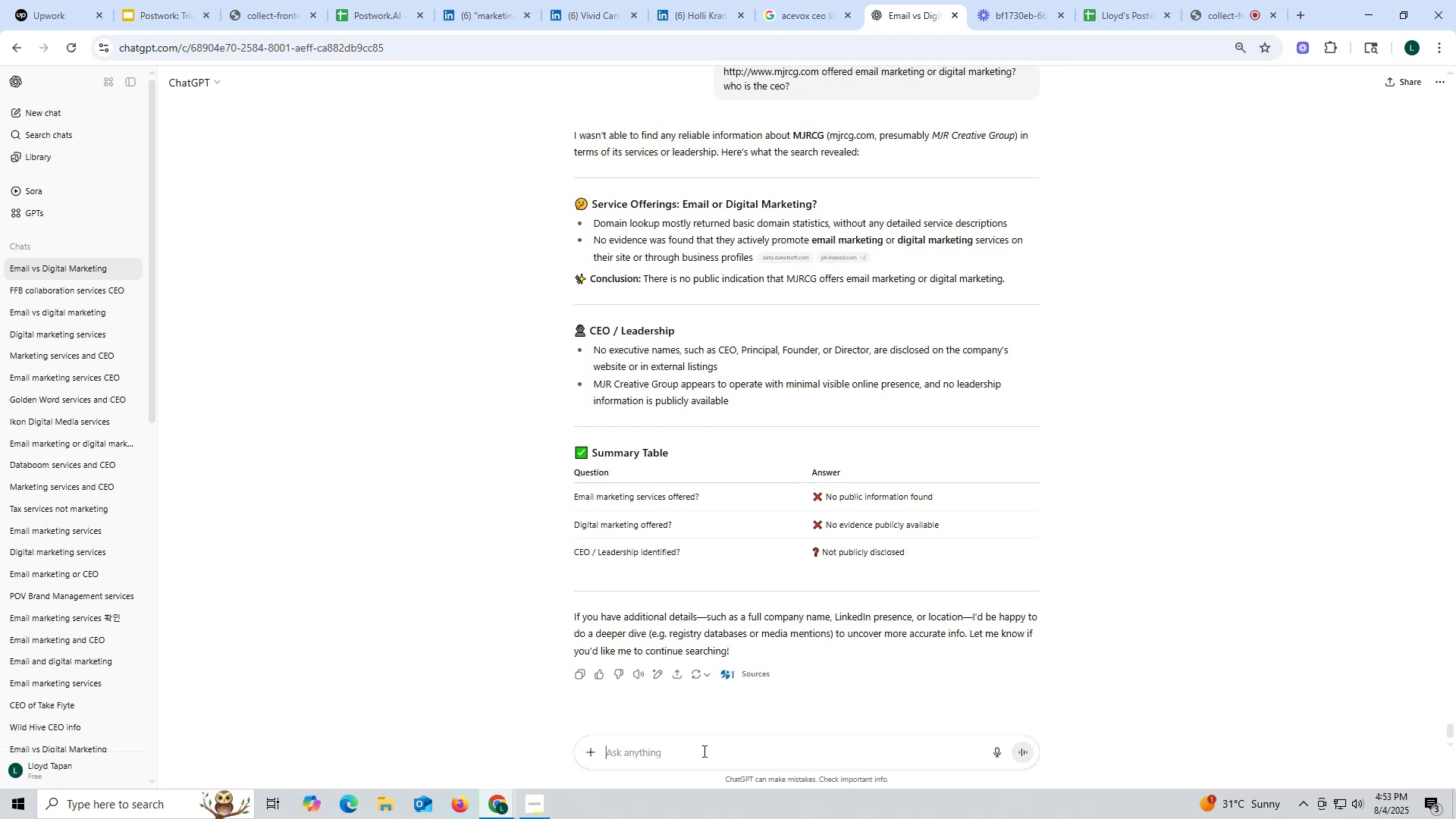 
key(Control+ControlLeft)
 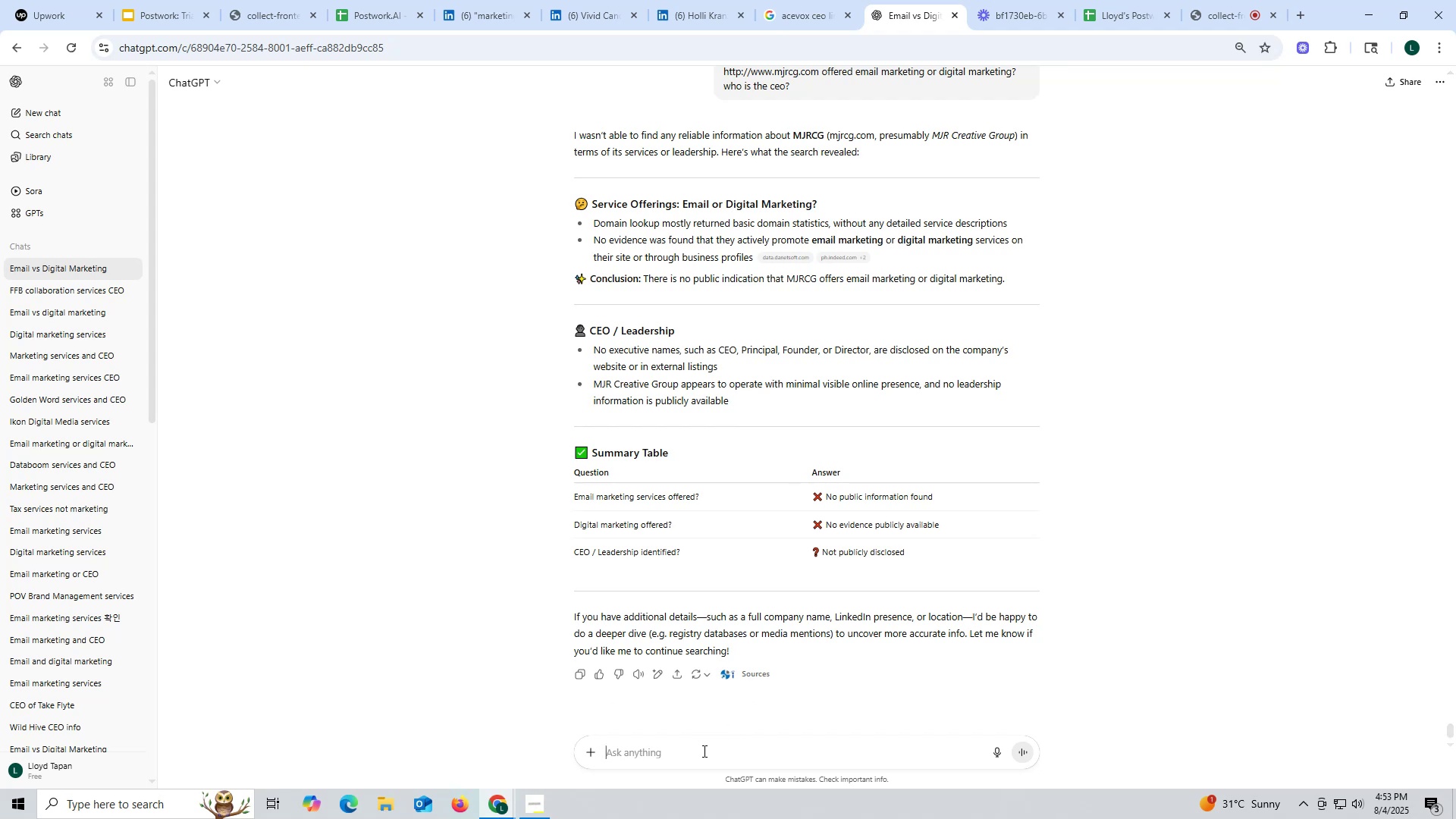 
key(Control+V)
 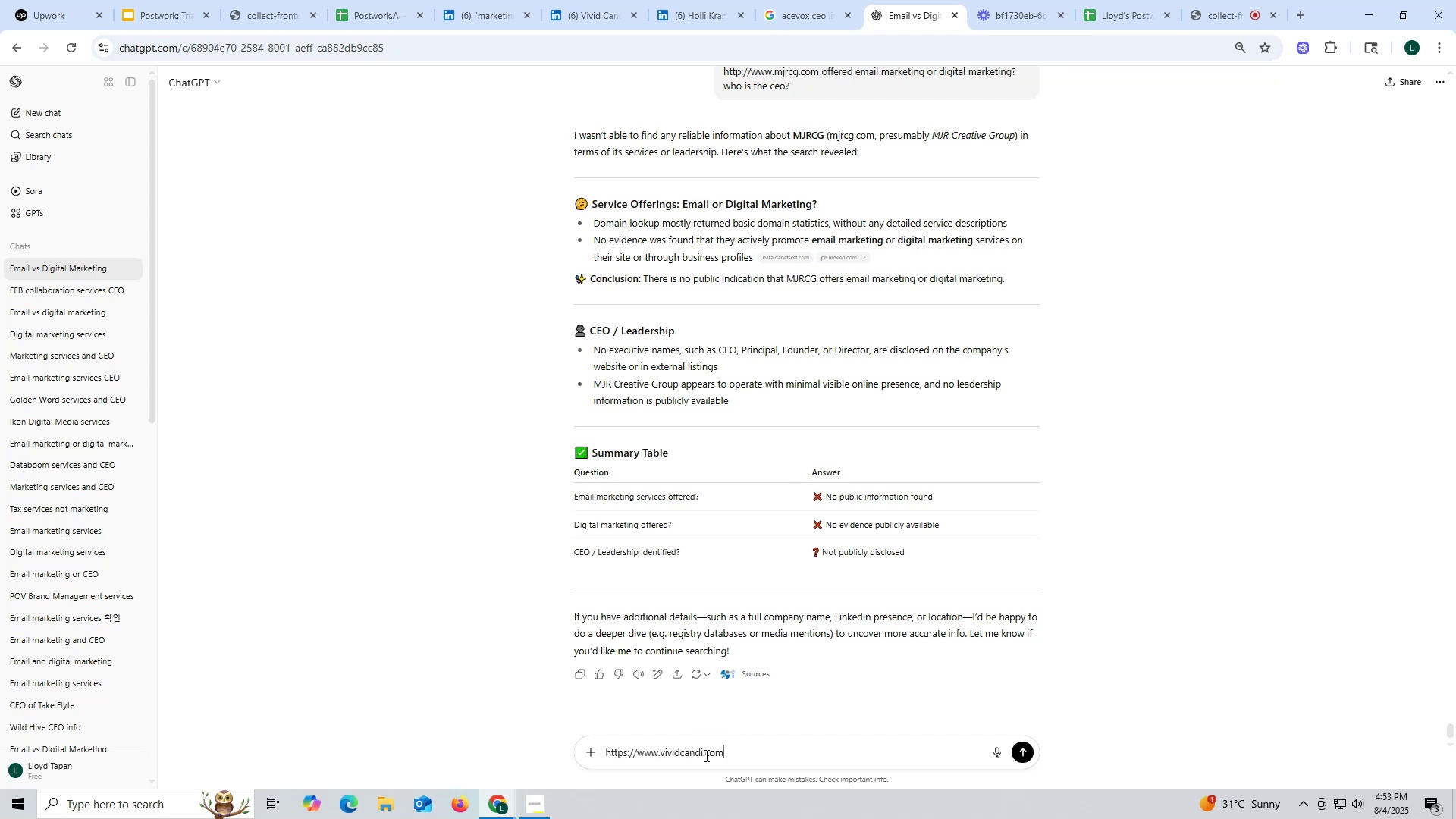 
key(Space)
 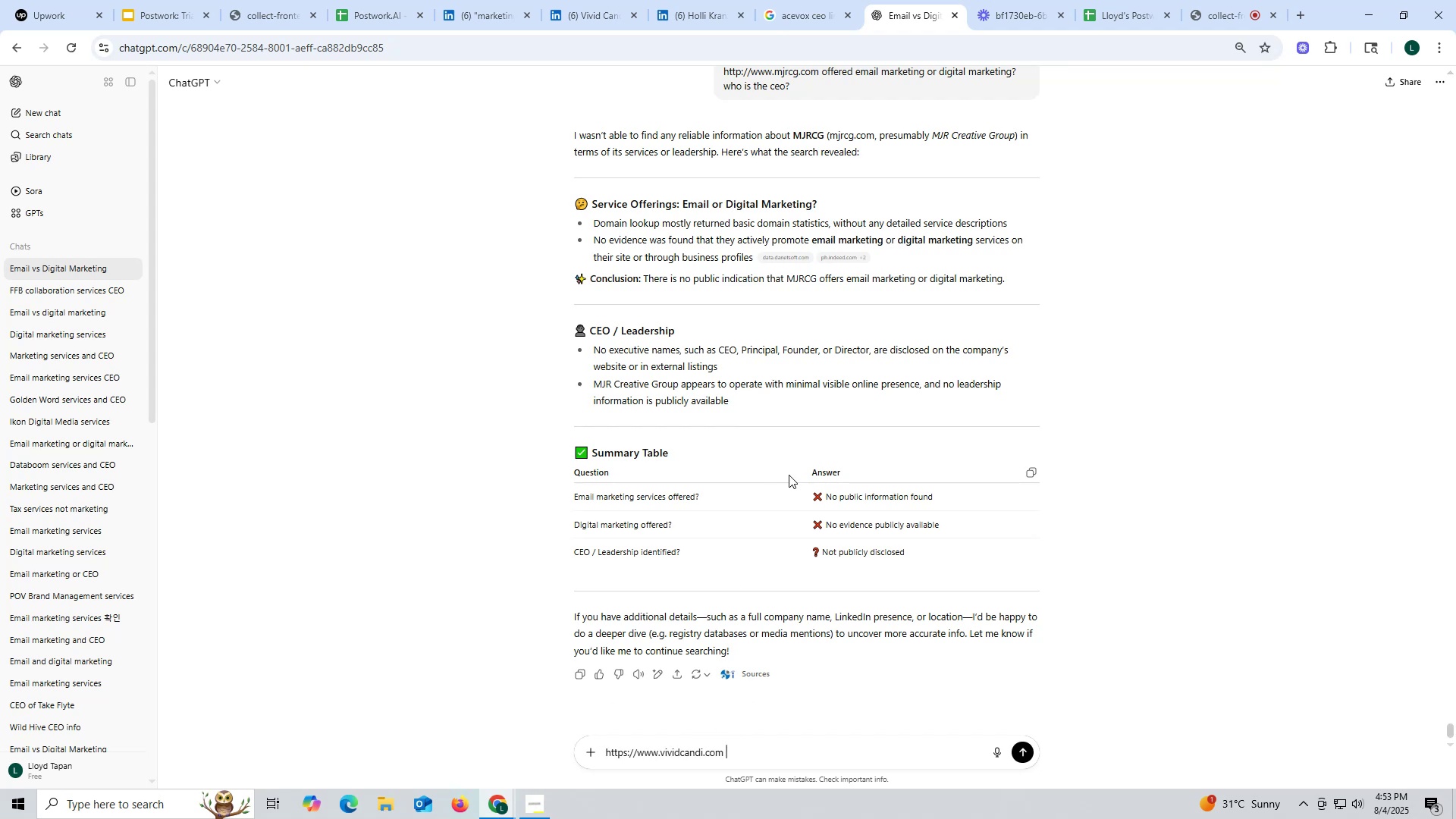 
scroll: coordinate [789, 475], scroll_direction: up, amount: 1.0
 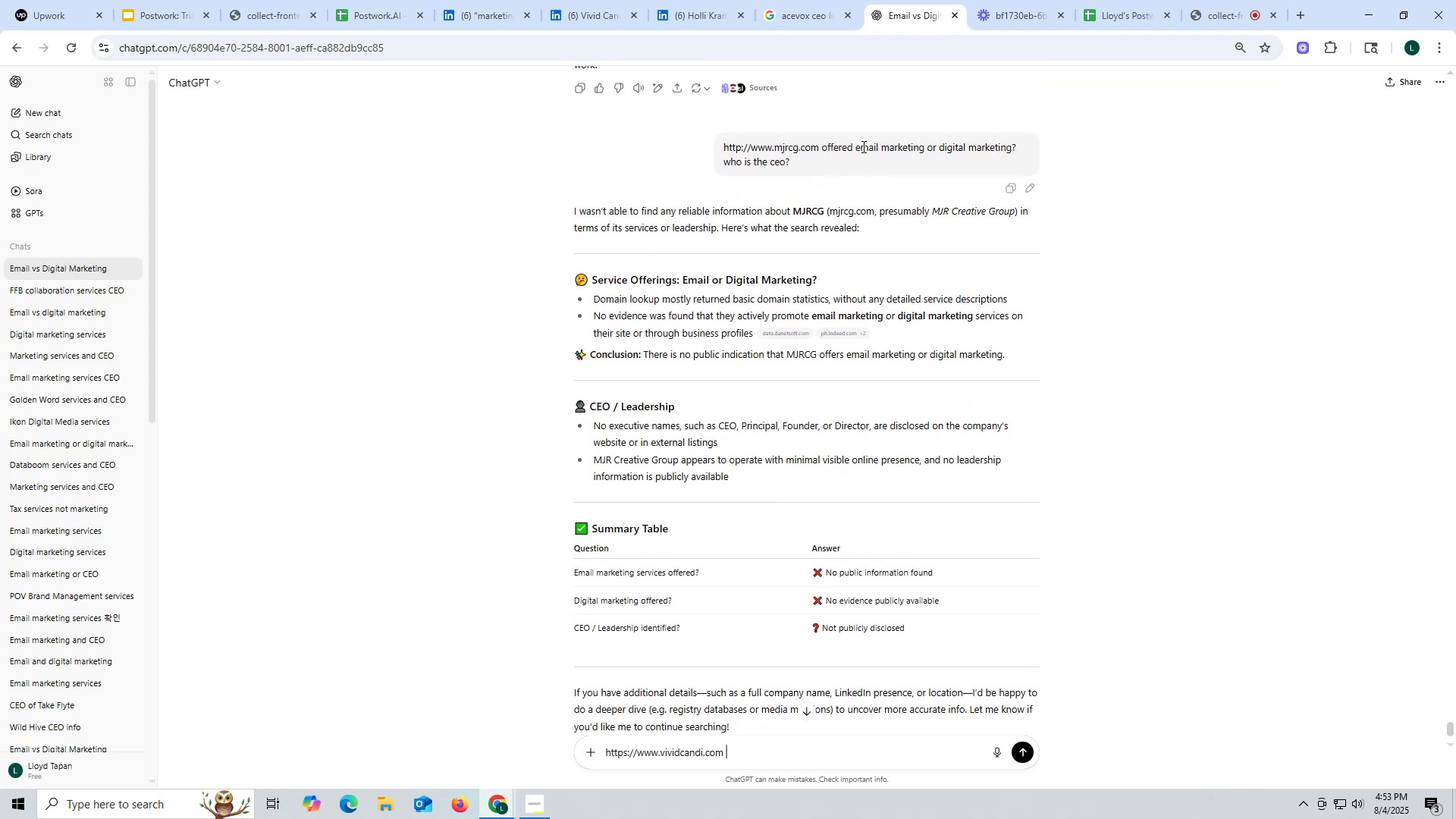 
left_click_drag(start_coordinate=[821, 149], to_coordinate=[853, 170])
 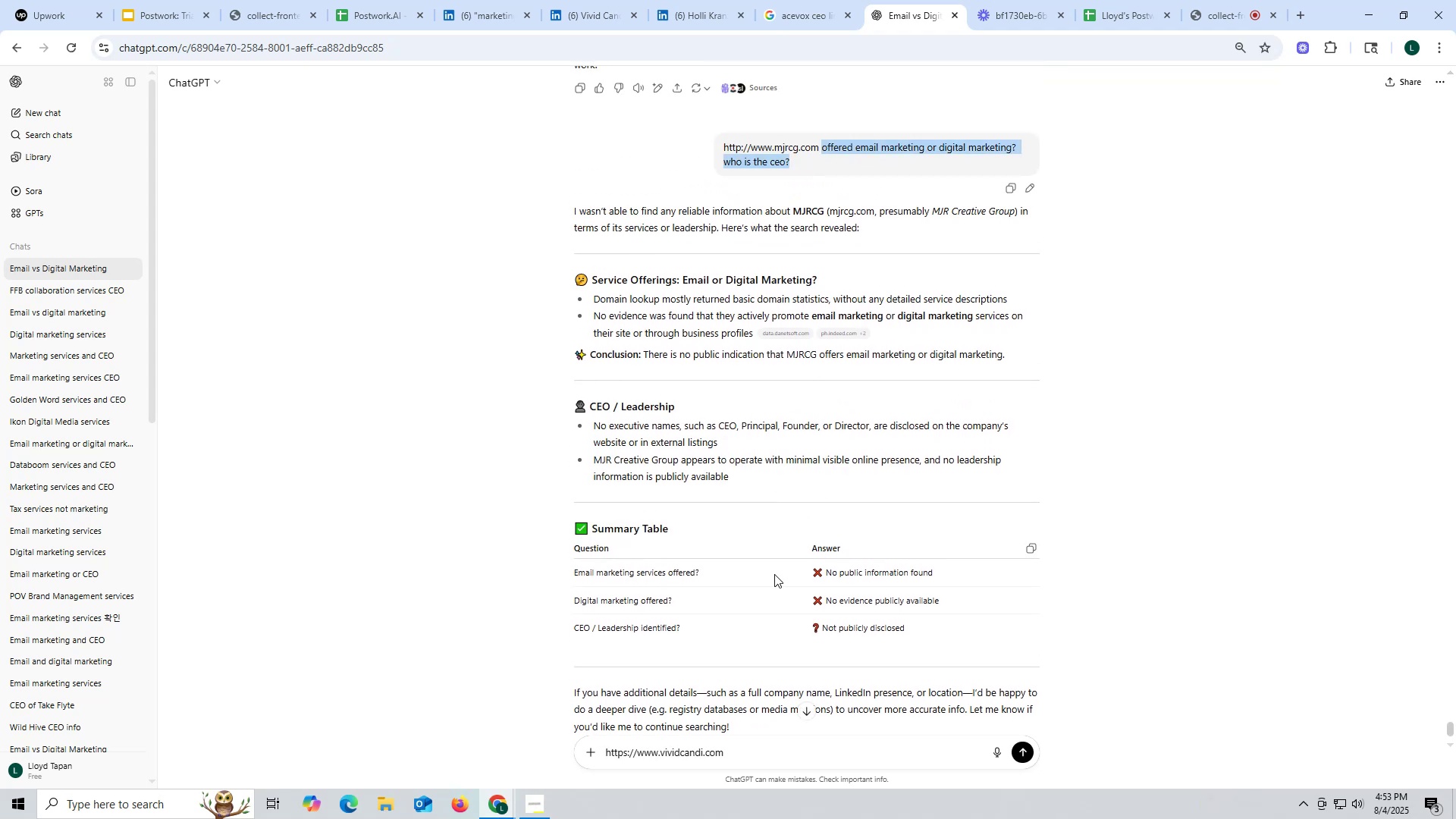 
key(Control+ControlLeft)
 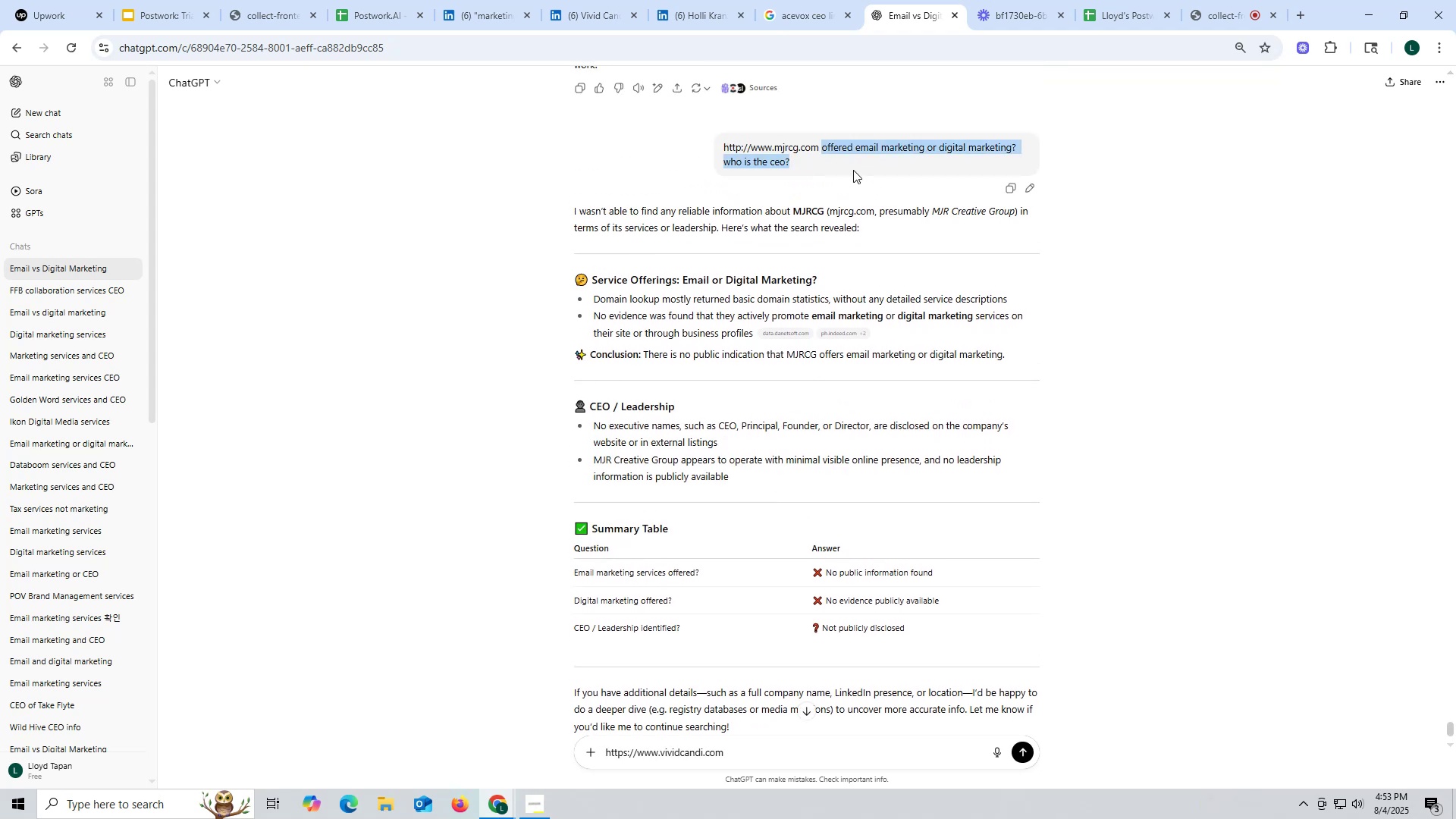 
key(Control+C)
 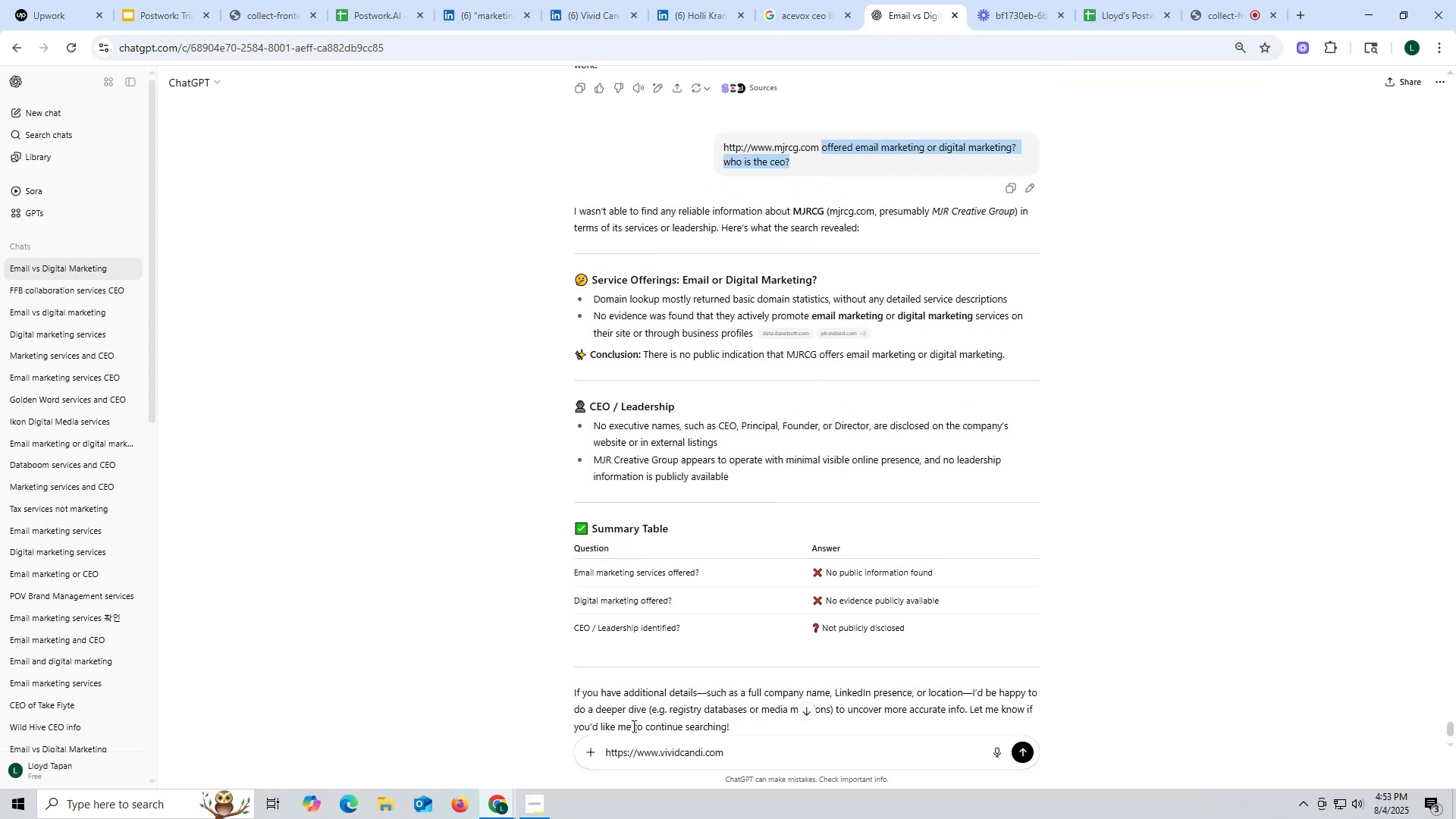 
left_click([742, 754])
 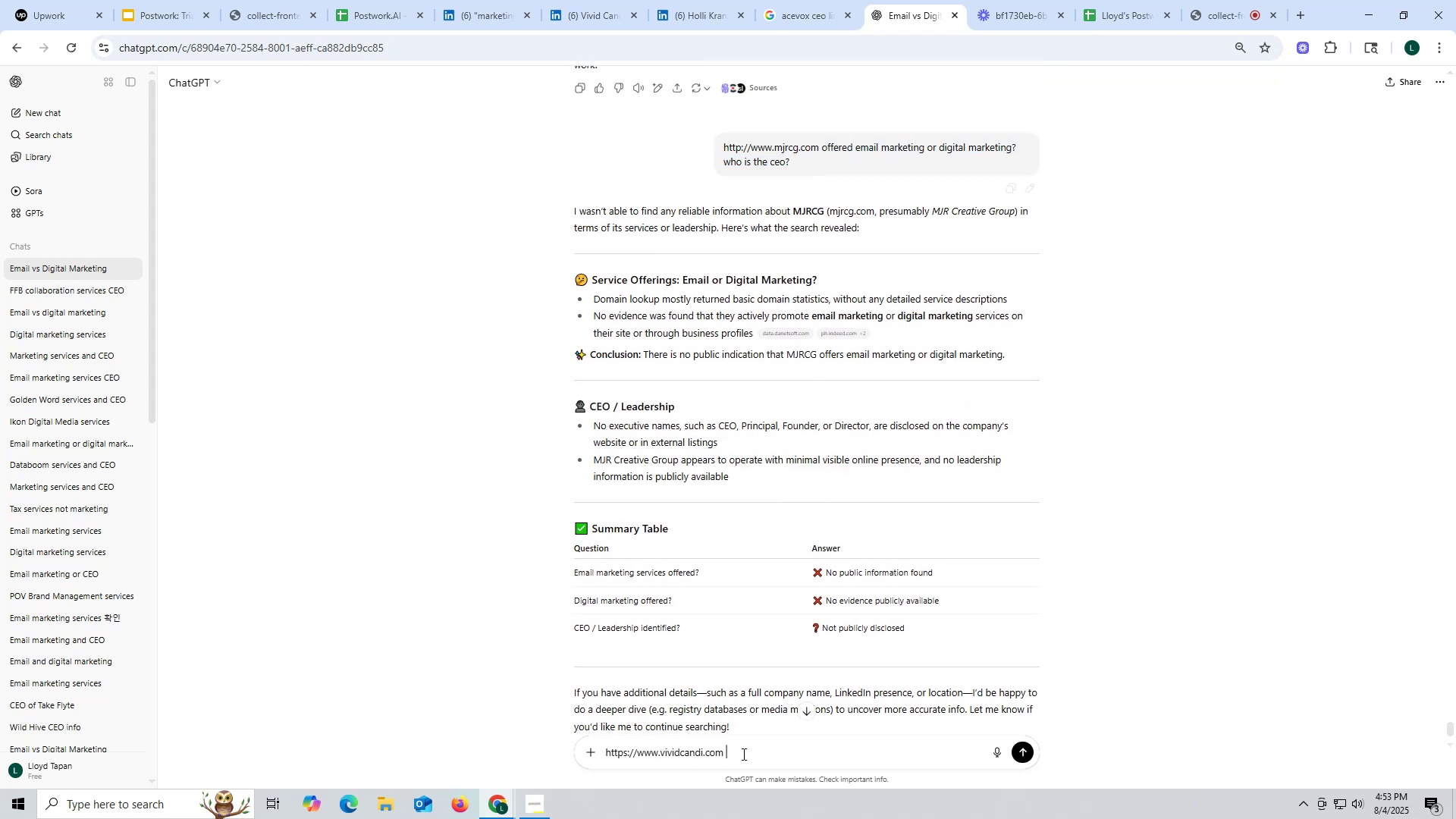 
key(Control+ControlLeft)
 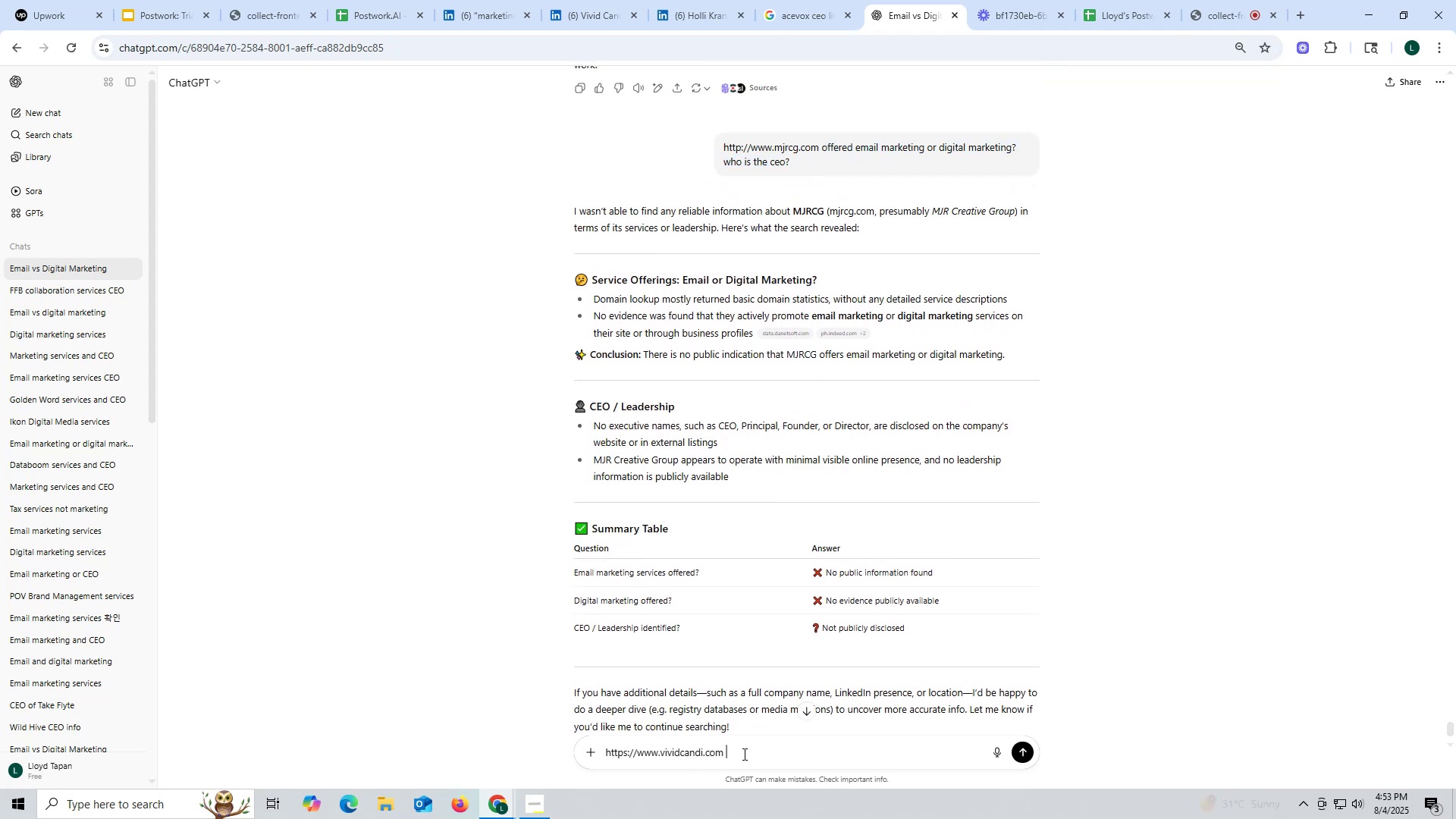 
key(Control+V)
 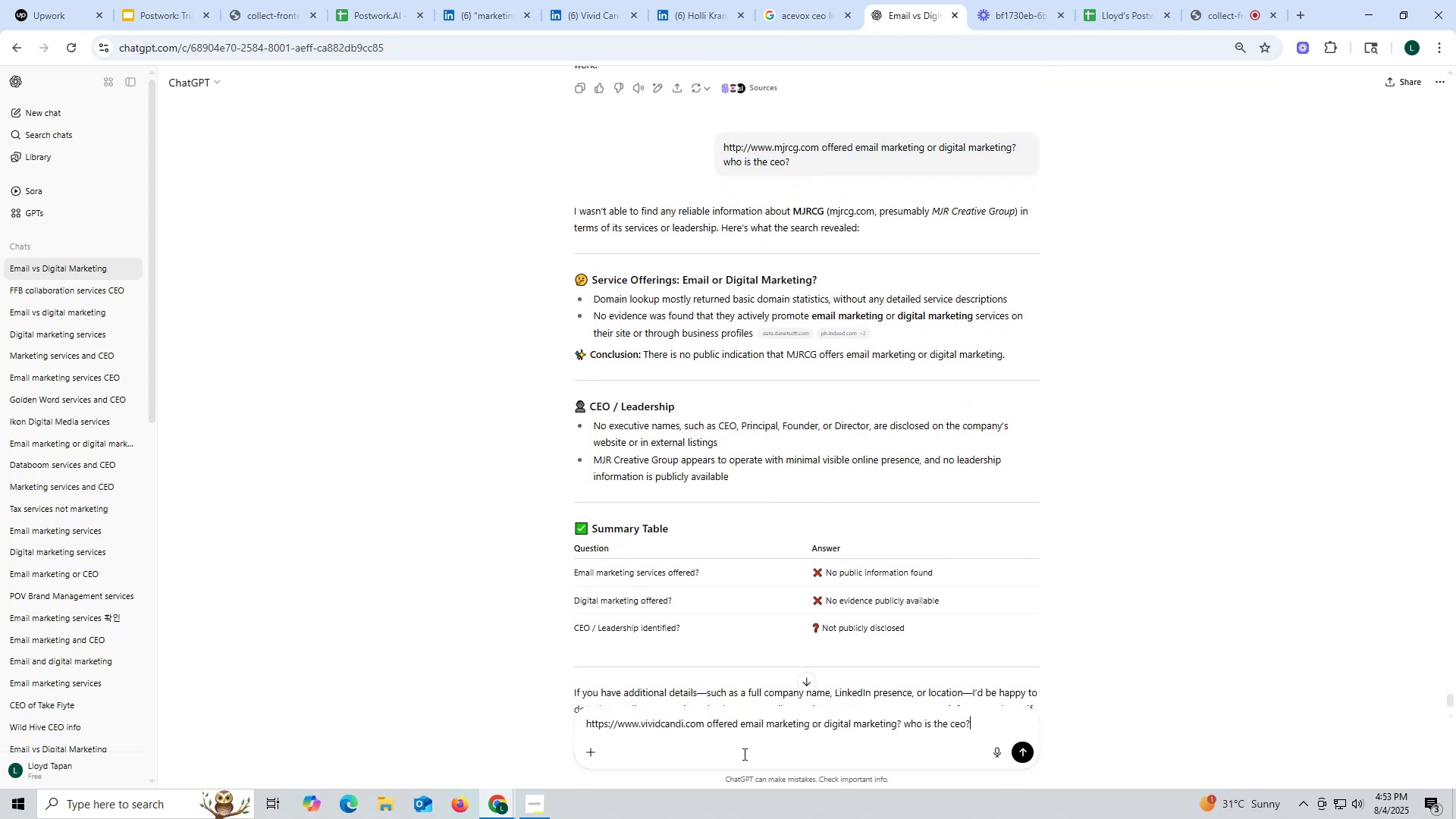 
key(Enter)
 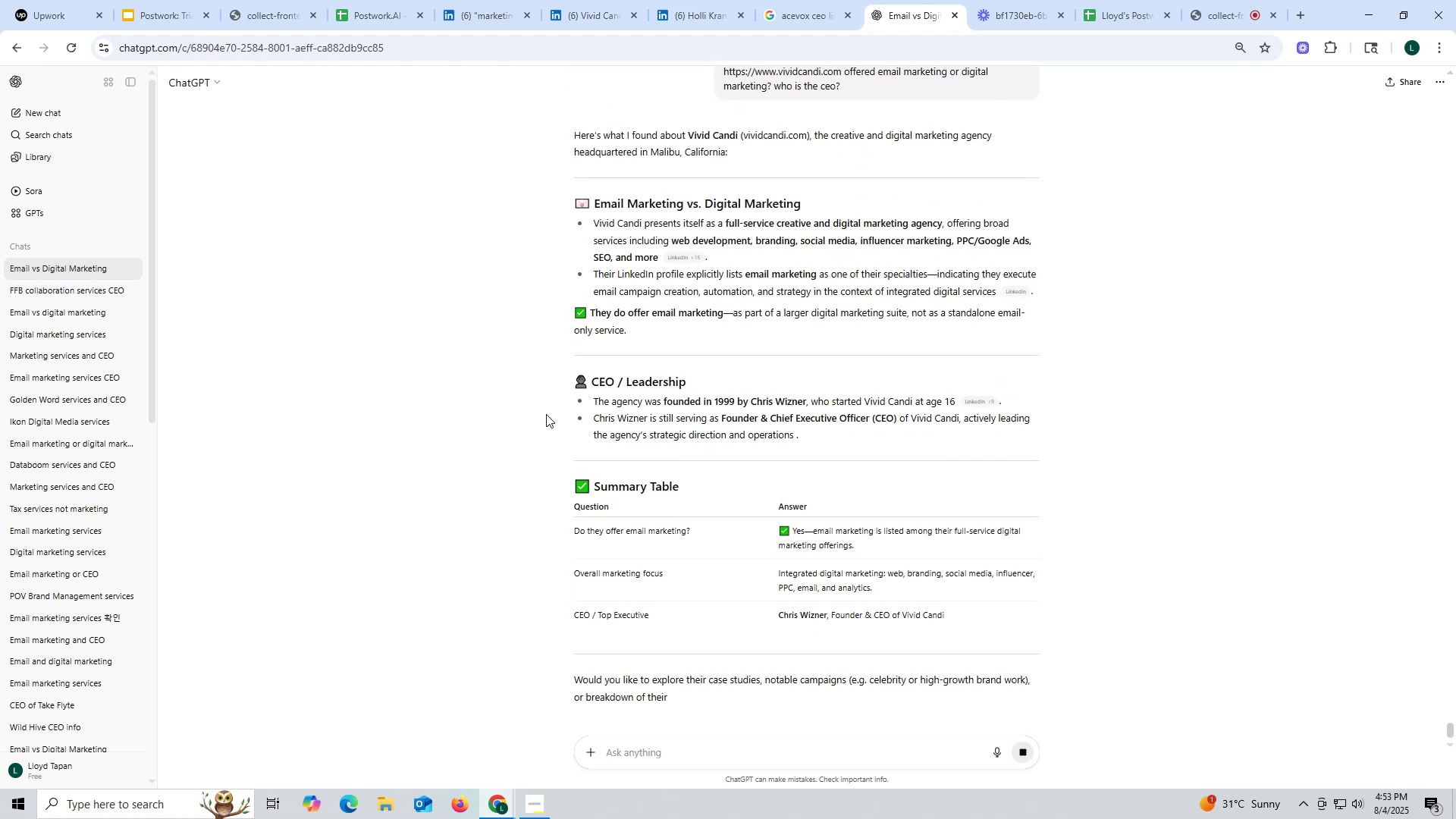 
wait(12.97)
 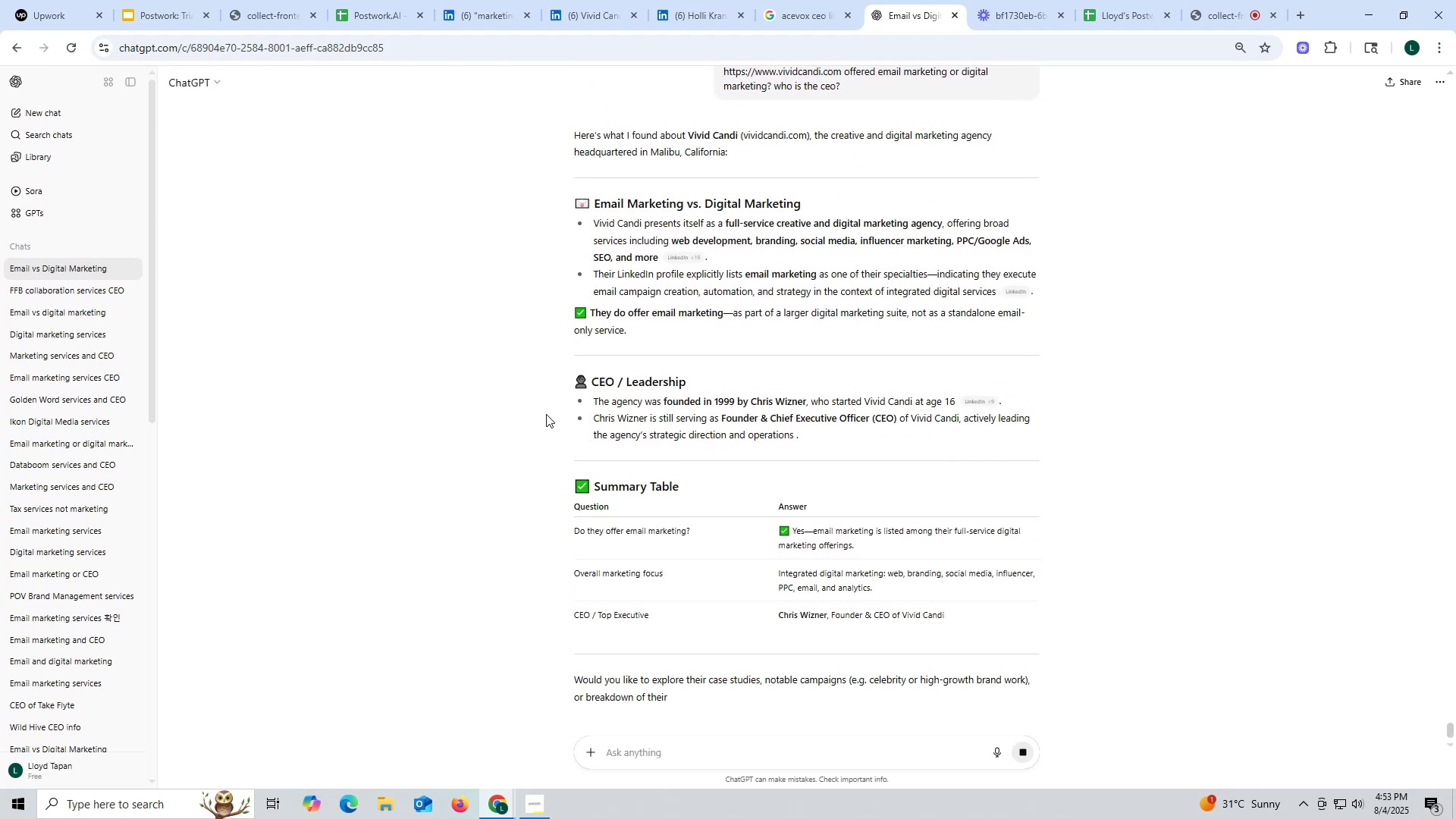 
left_click_drag(start_coordinate=[752, 398], to_coordinate=[805, 401])
 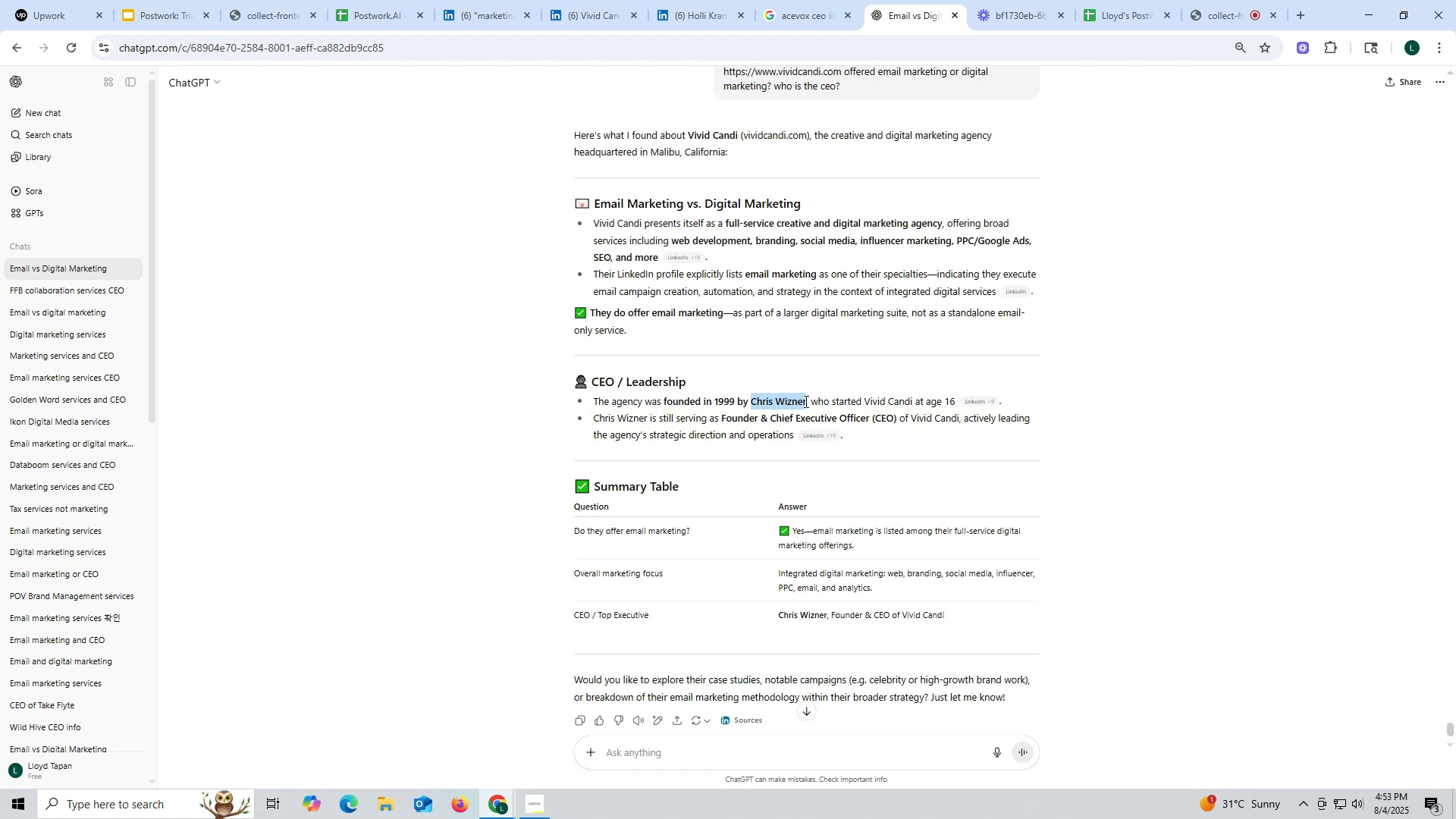 
key(Control+ControlLeft)
 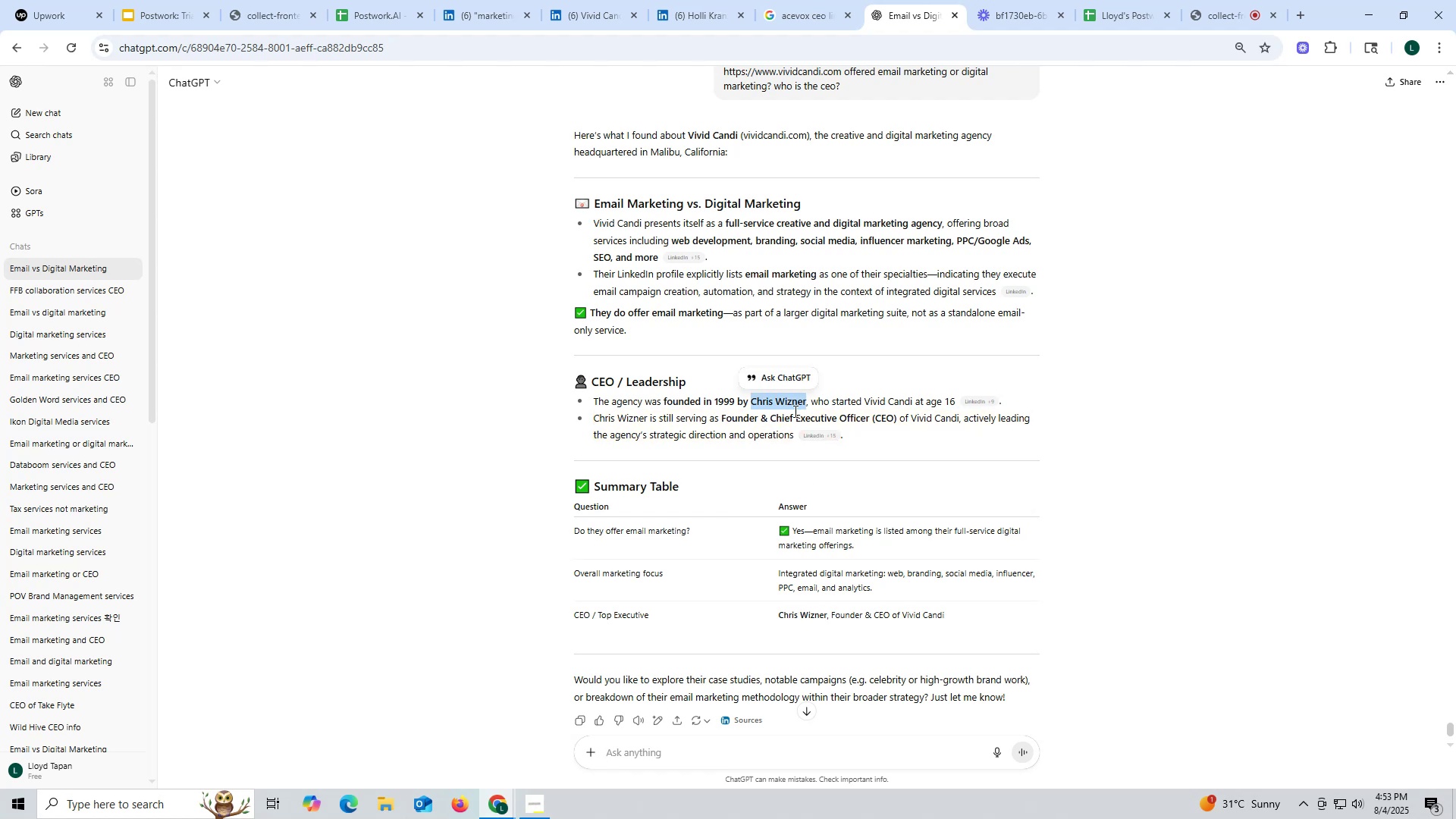 
key(Control+C)
 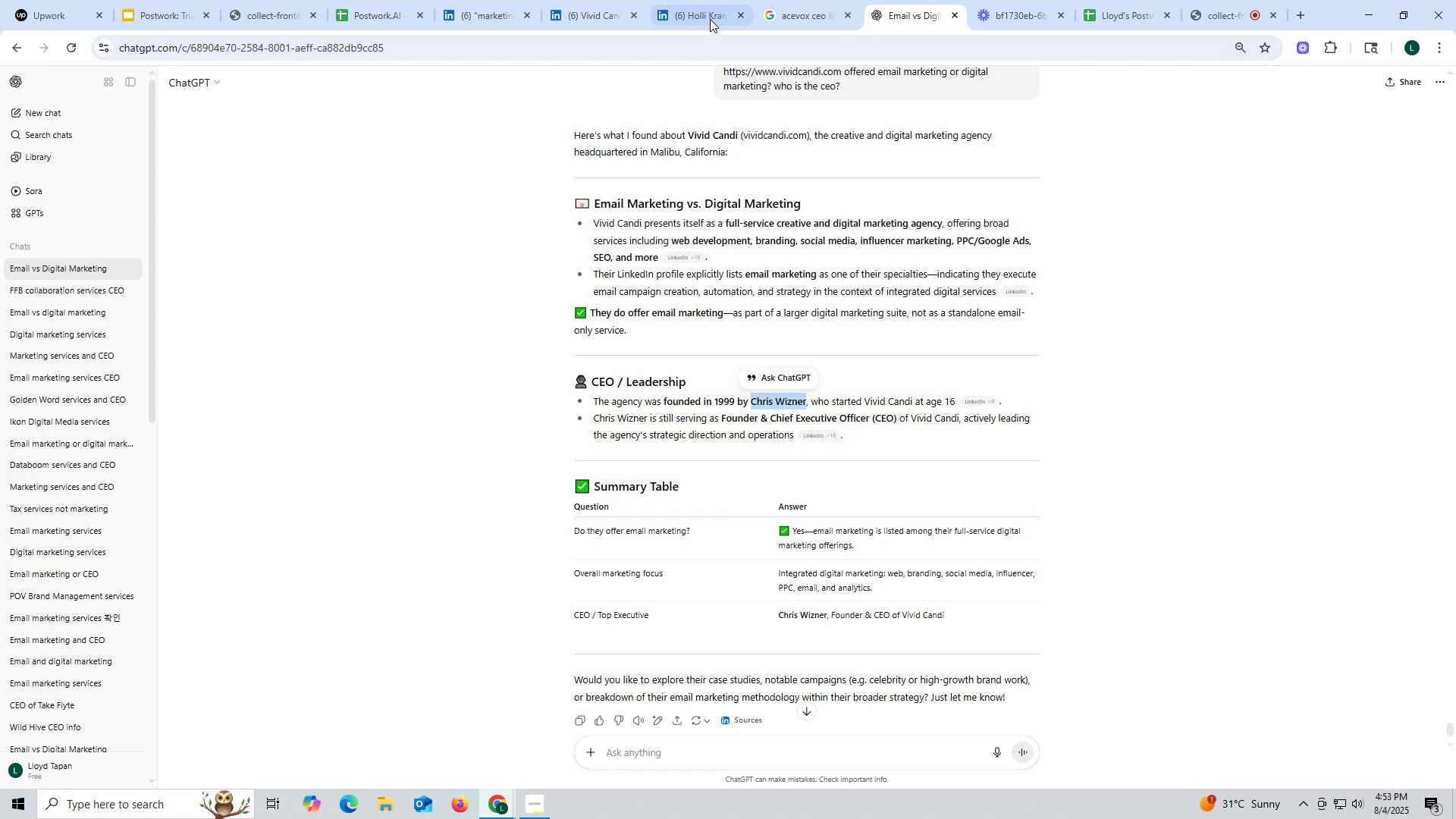 
left_click([710, 18])
 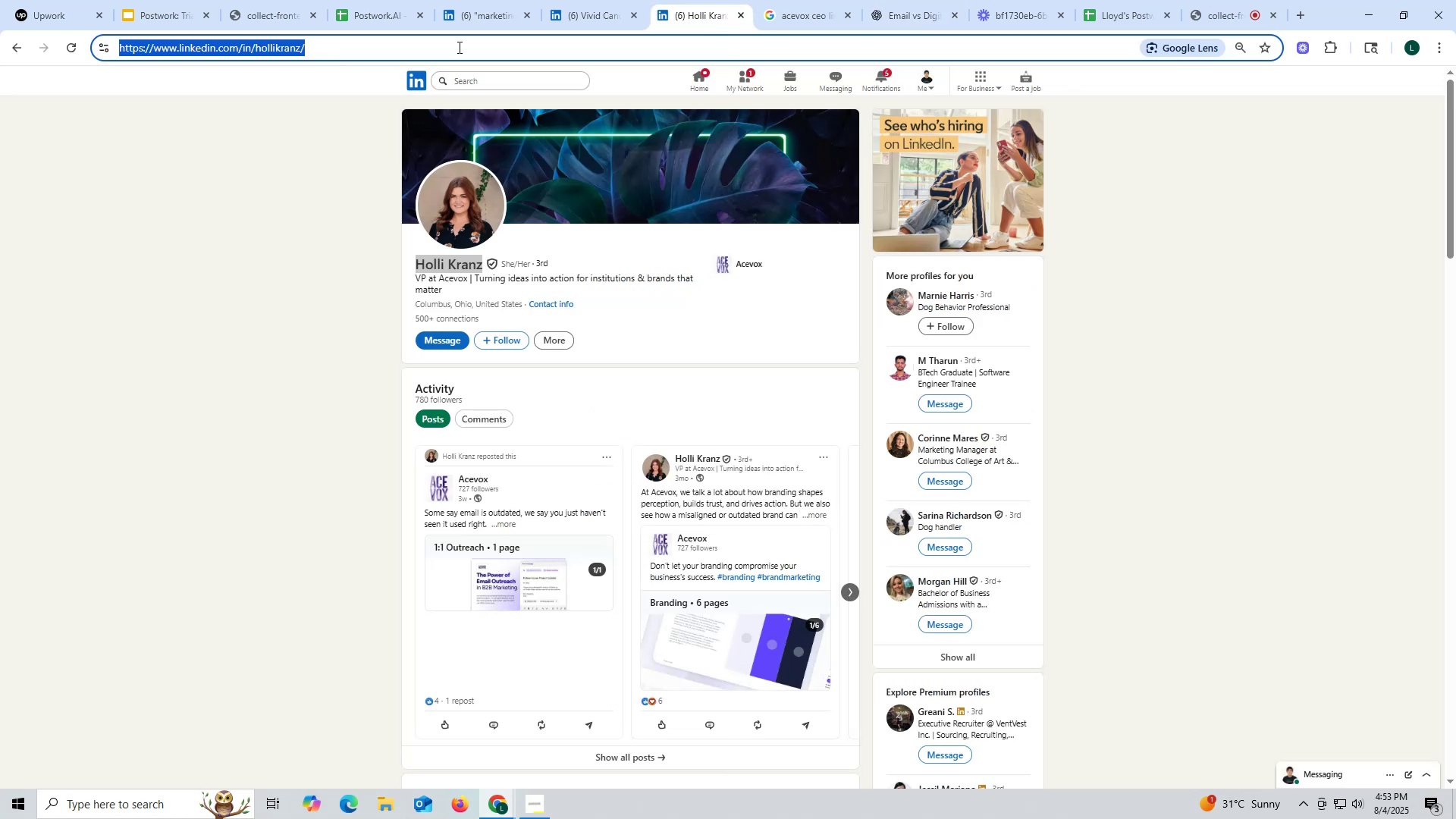 
key(Control+ControlLeft)
 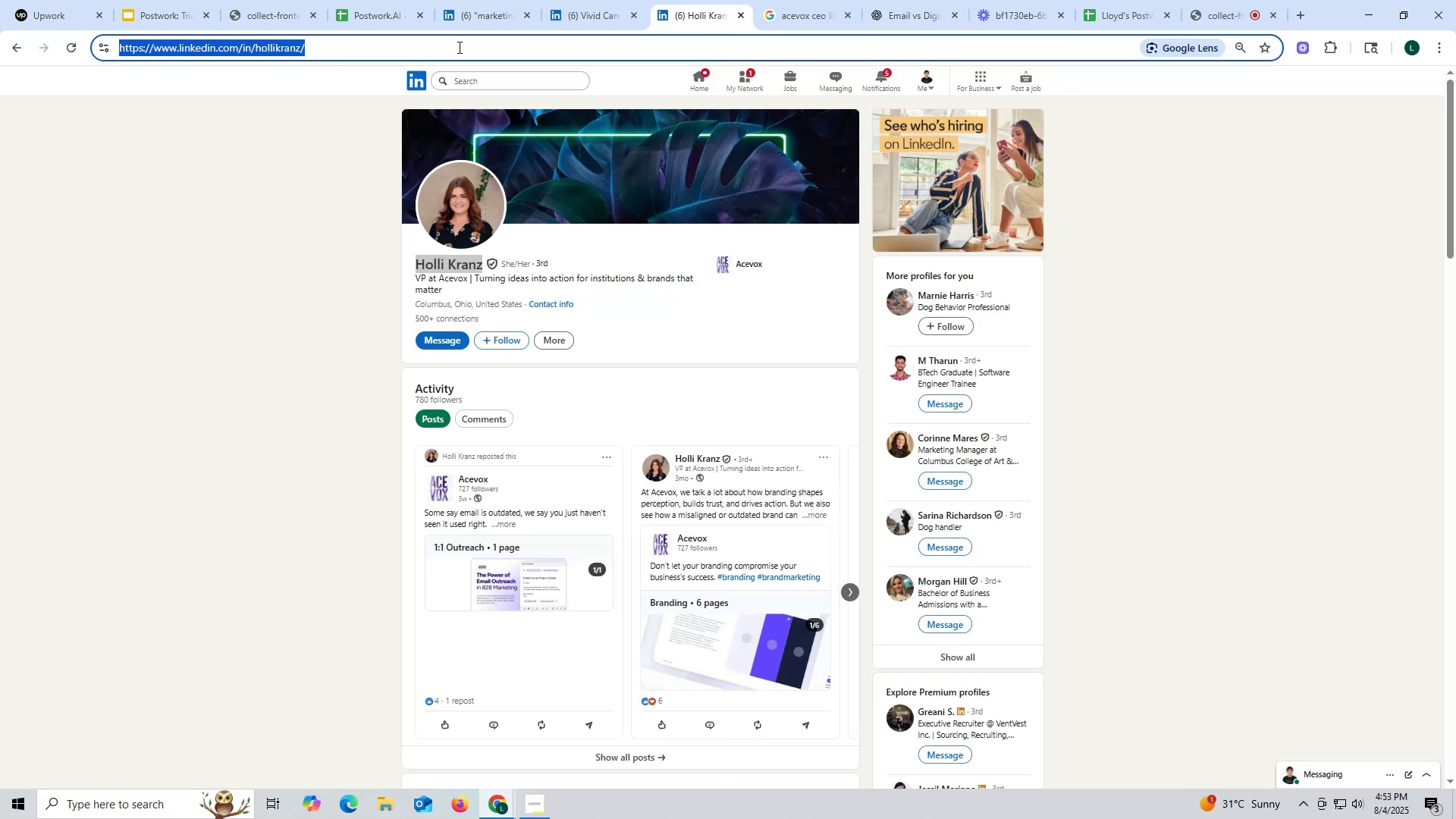 
key(Control+V)
 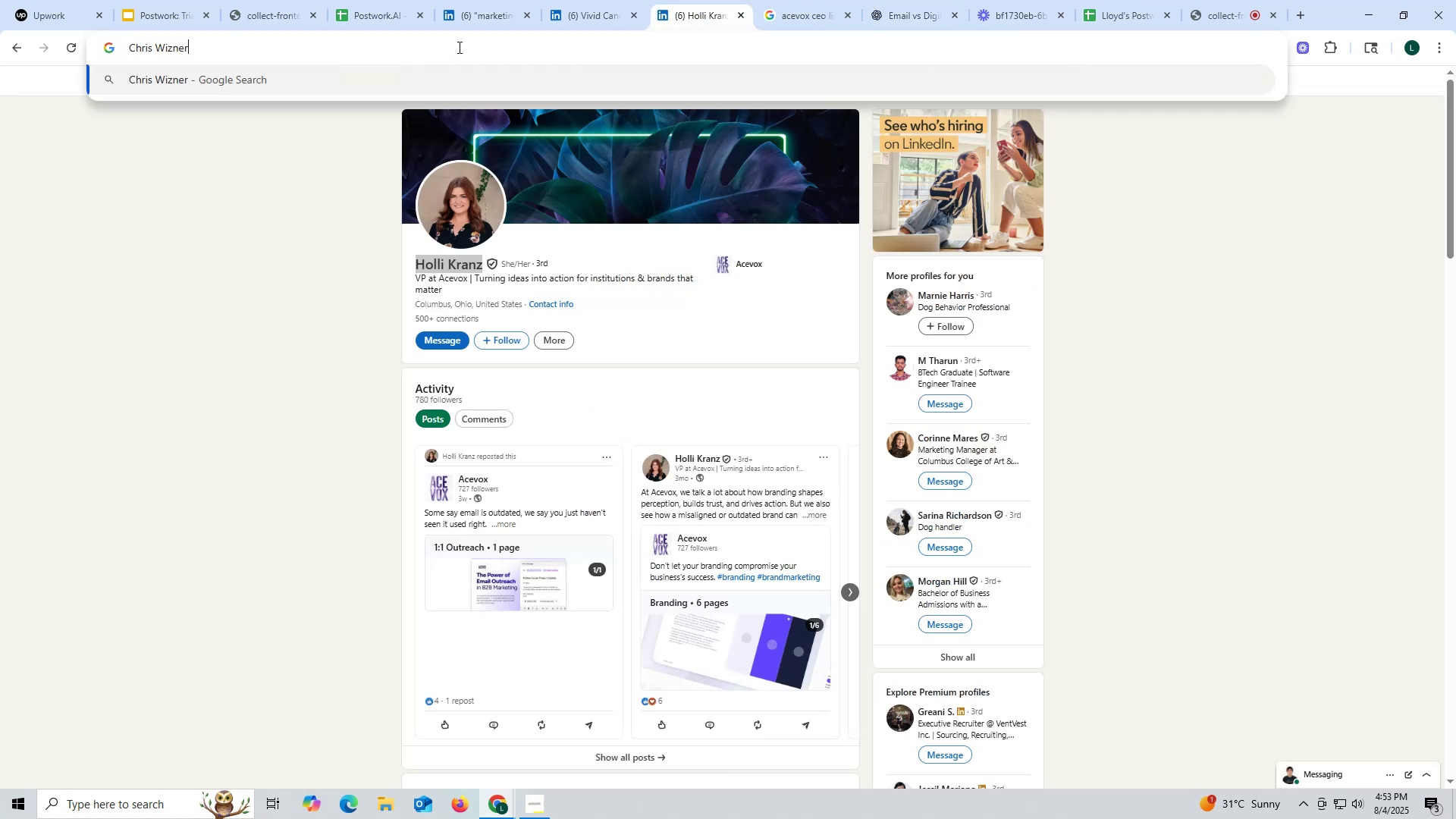 
key(Space)
 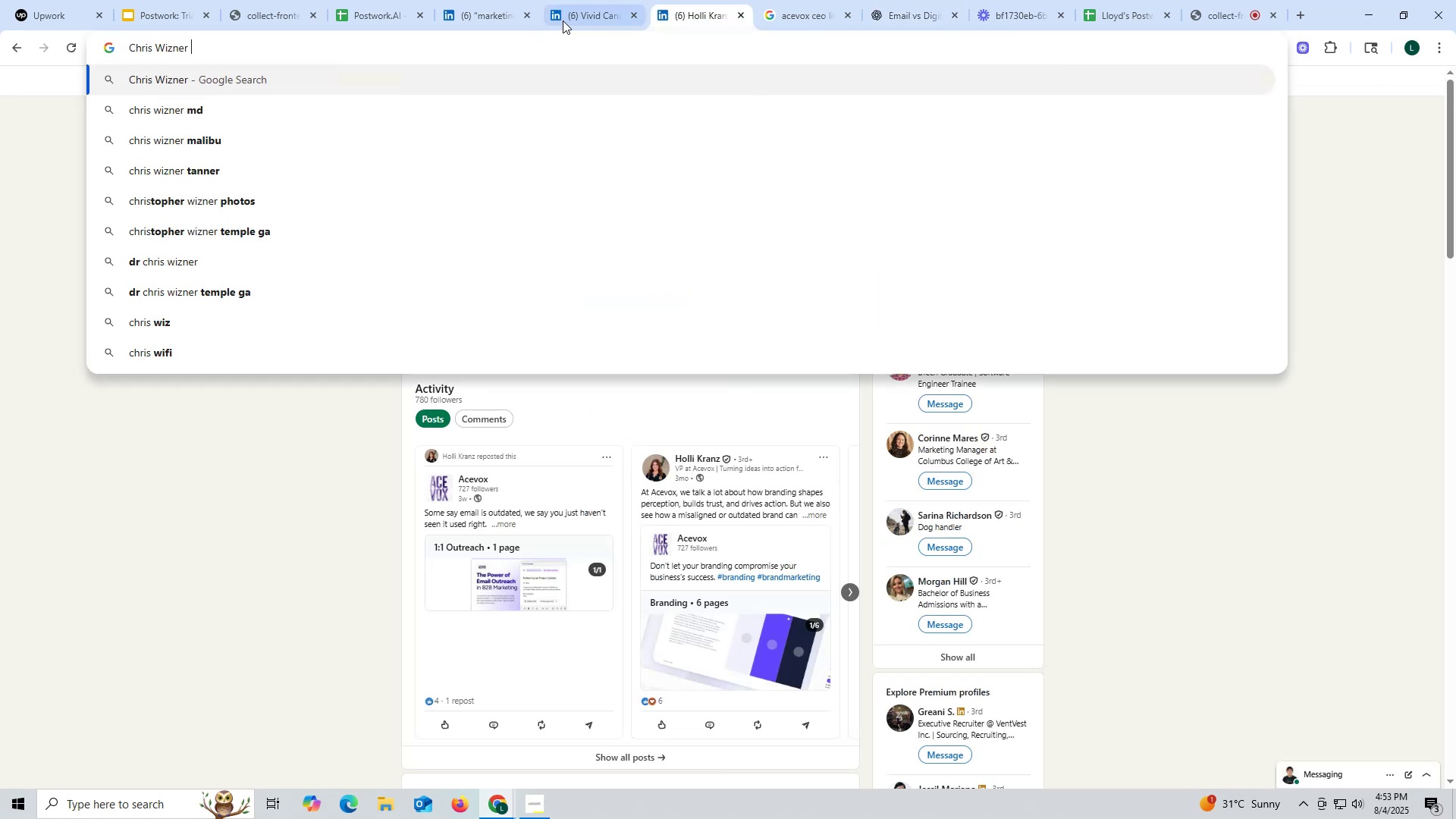 
left_click([576, 14])
 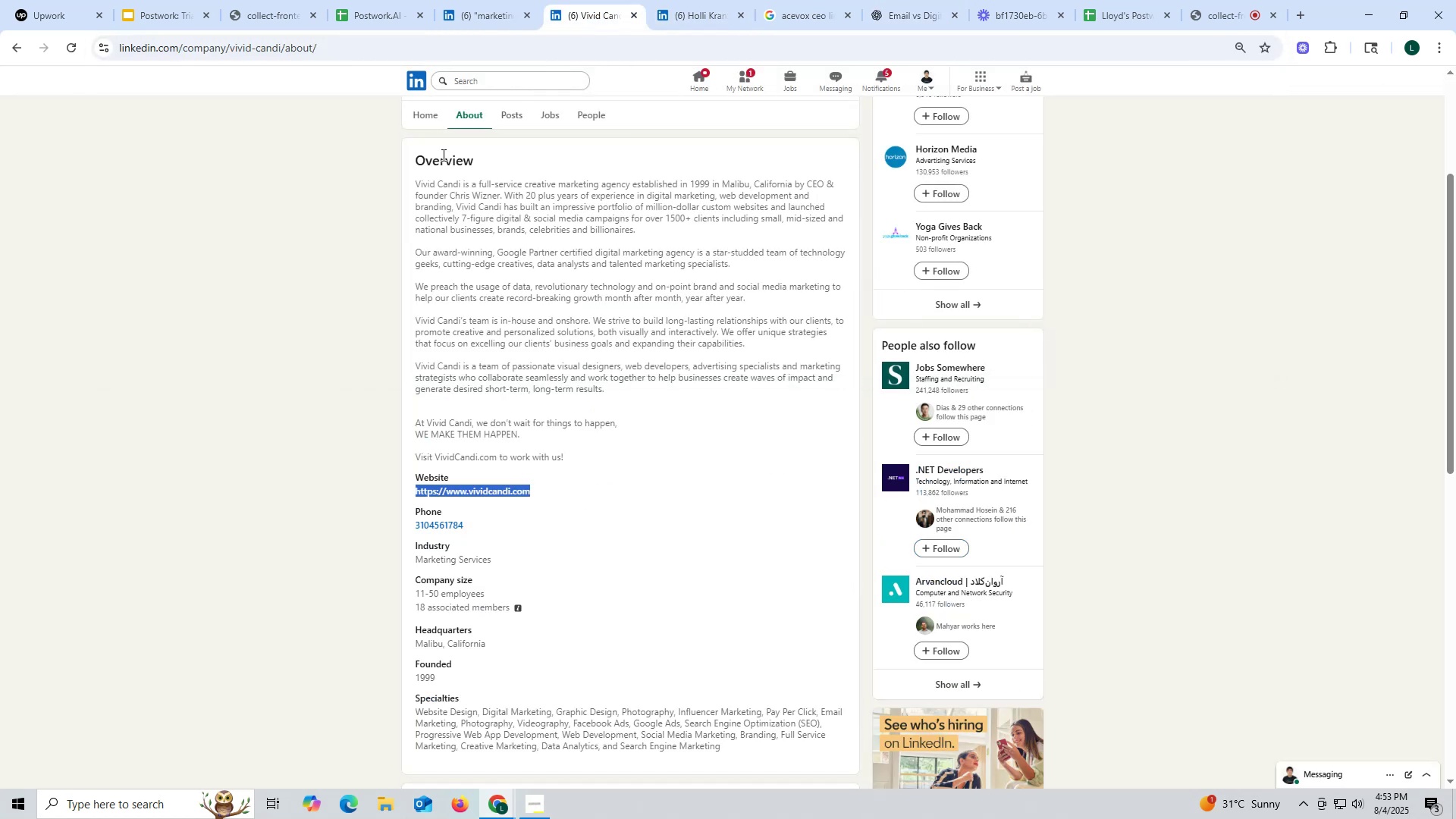 
scroll: coordinate [519, 284], scroll_direction: up, amount: 7.0
 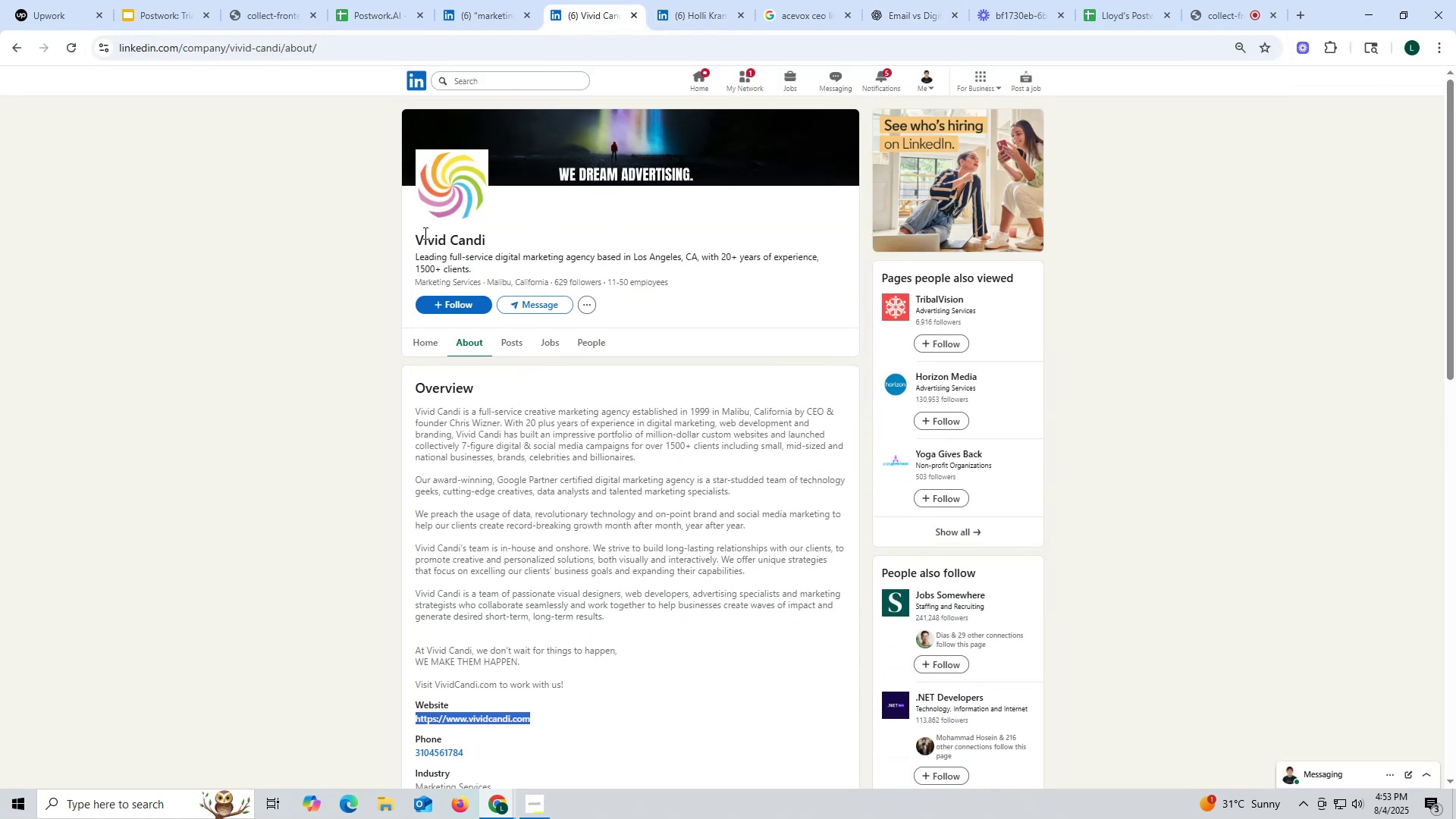 
left_click_drag(start_coordinate=[406, 230], to_coordinate=[531, 235])
 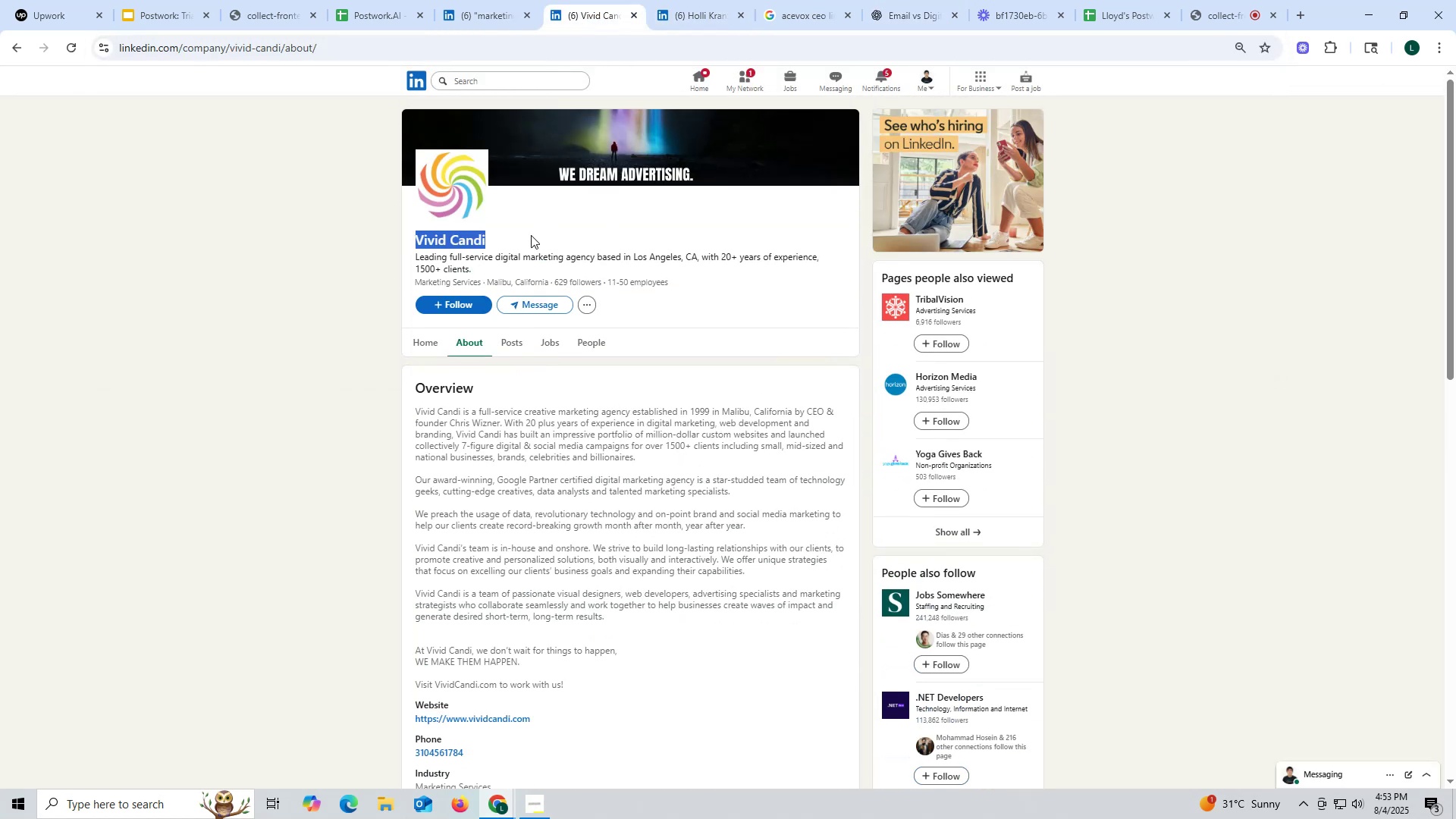 
key(Control+ControlLeft)
 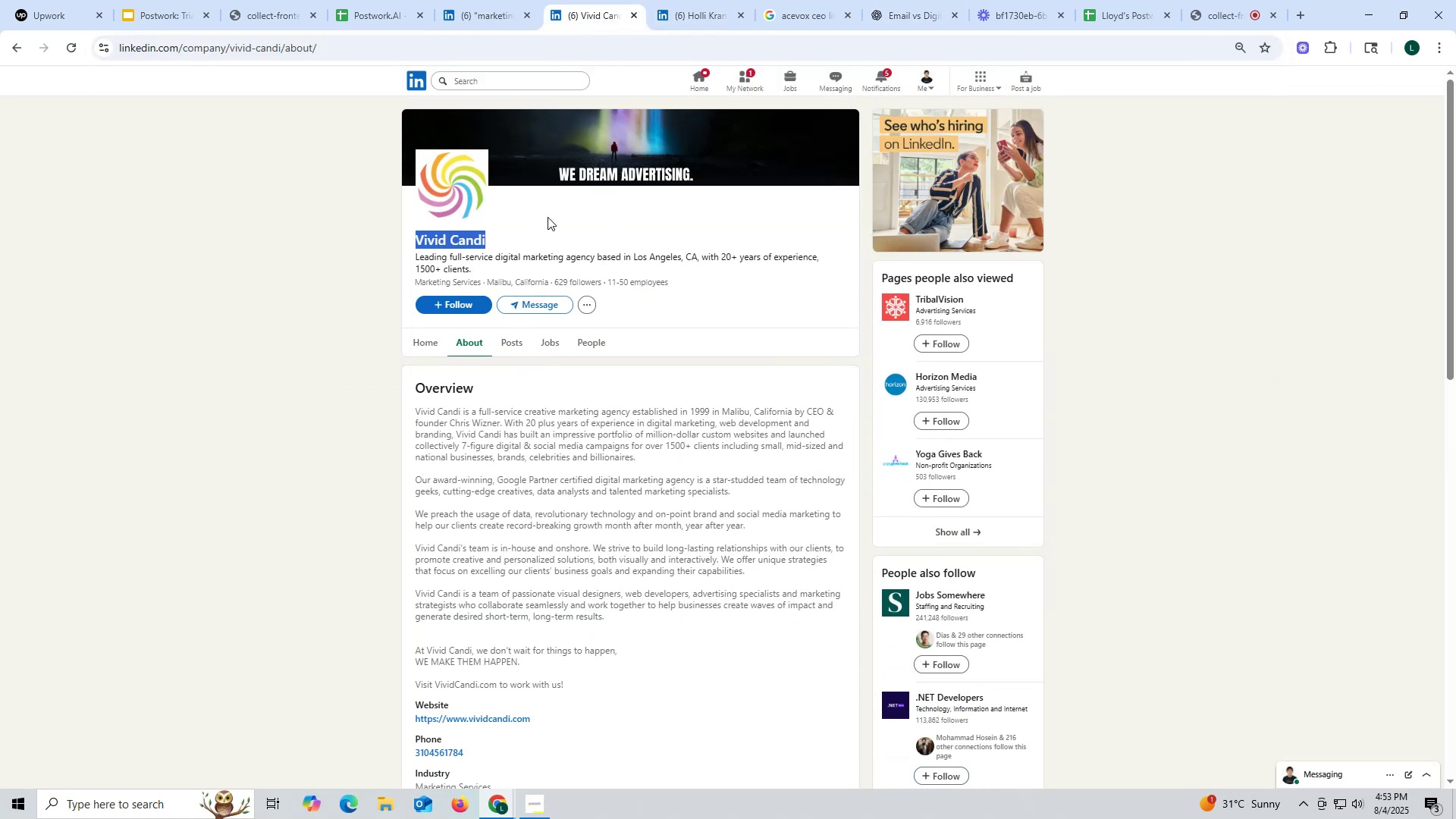 
key(Control+C)
 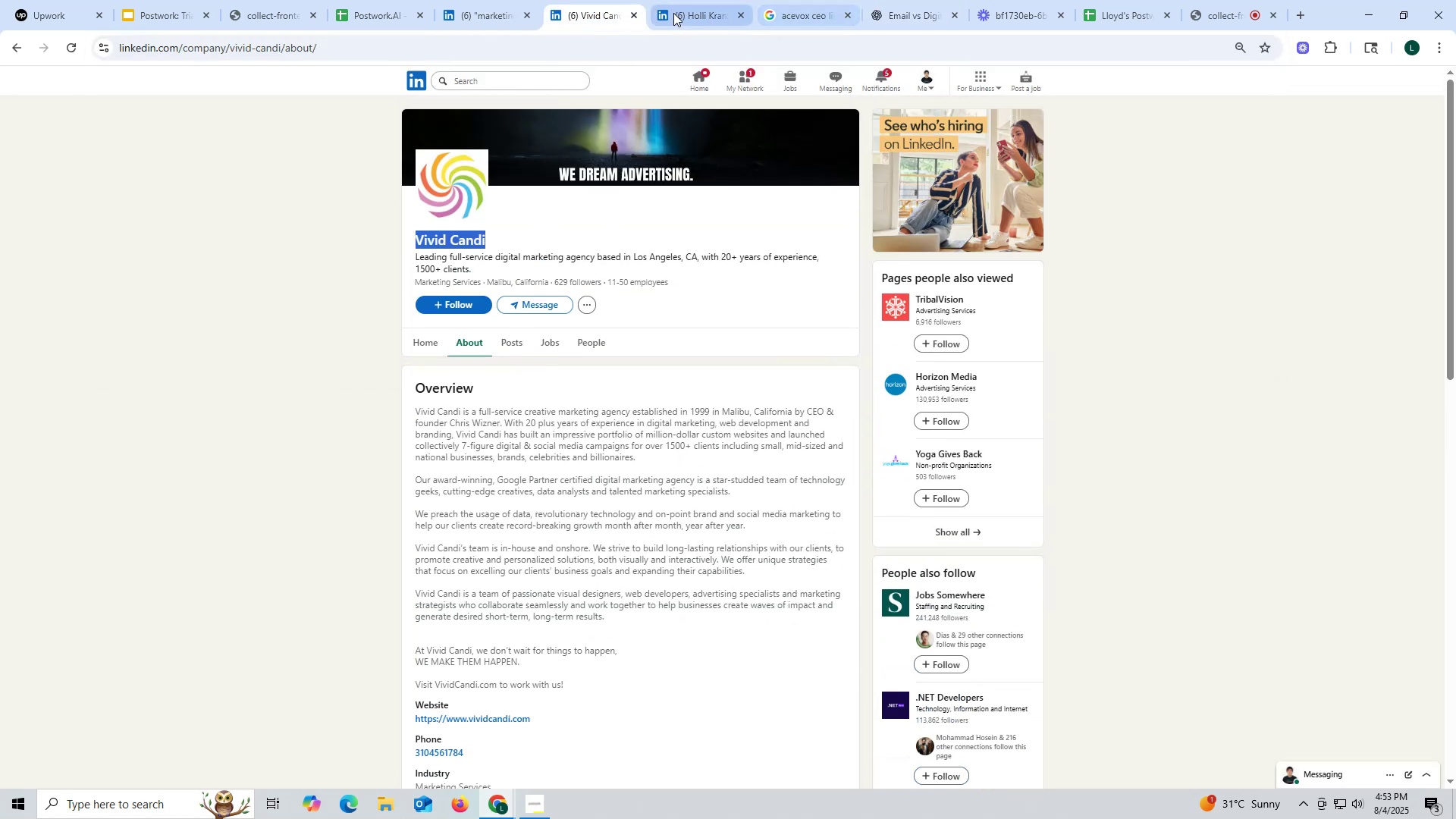 
left_click([673, 12])
 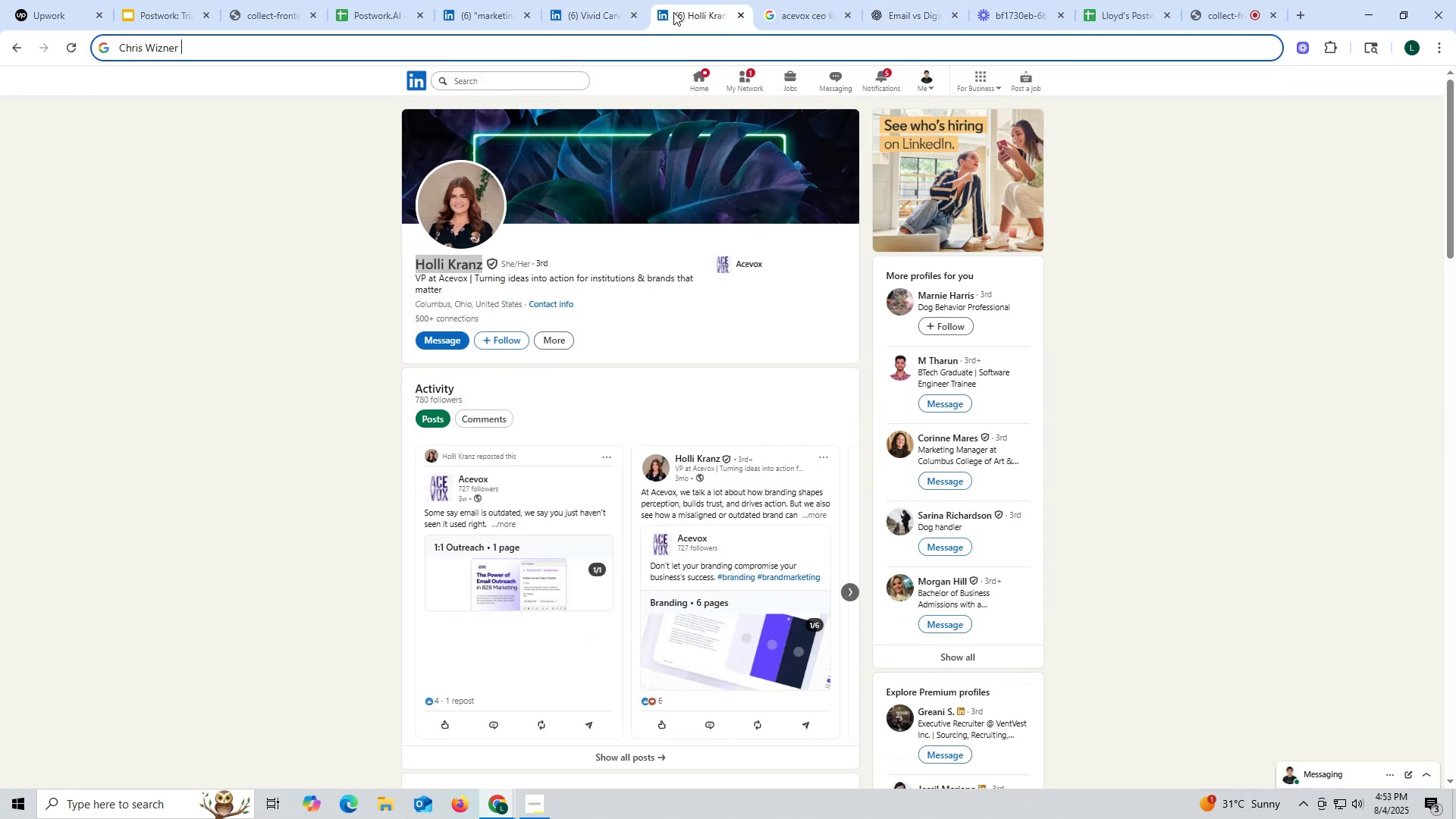 
key(Control+ControlLeft)
 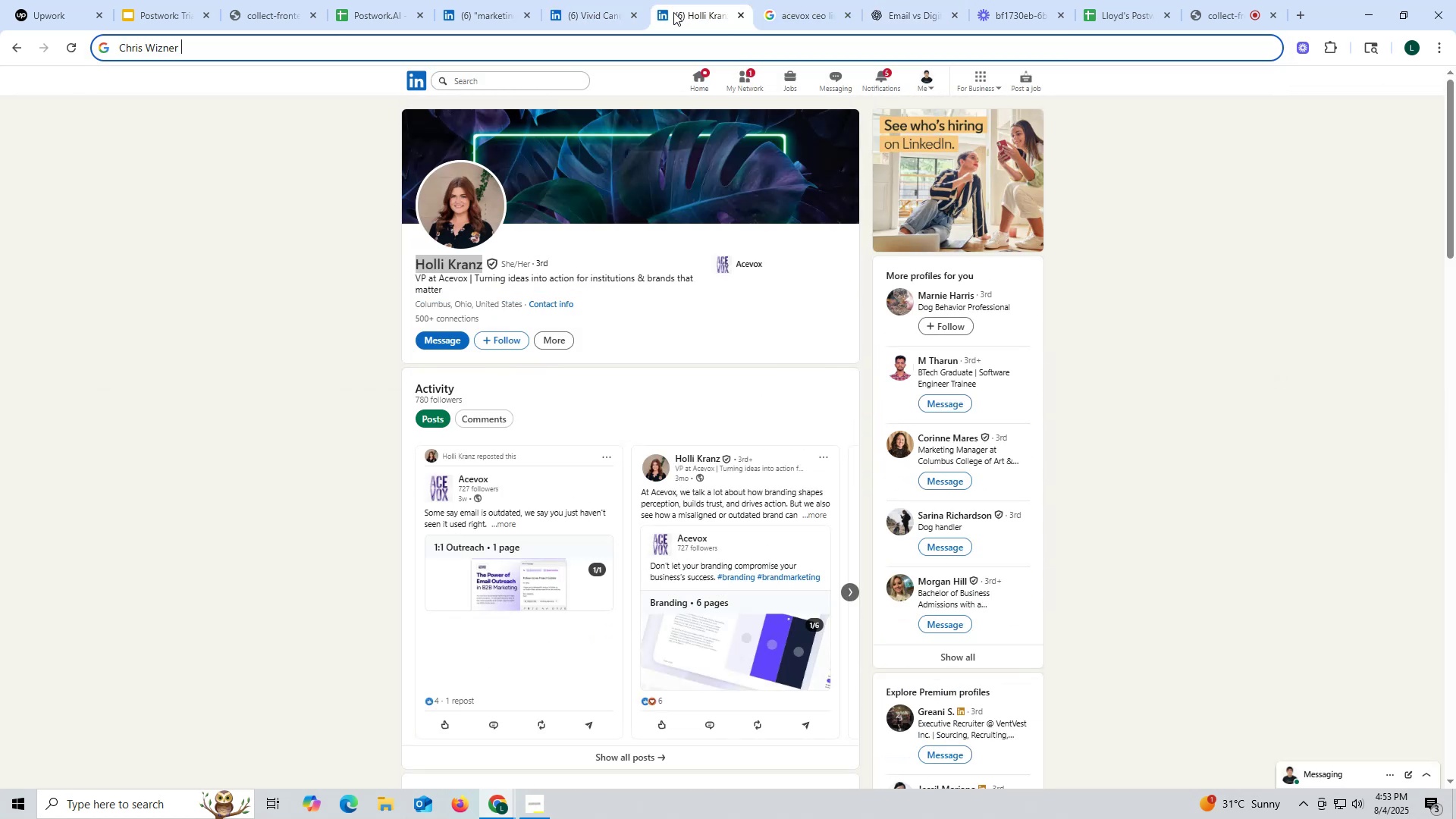 
key(Control+V)
 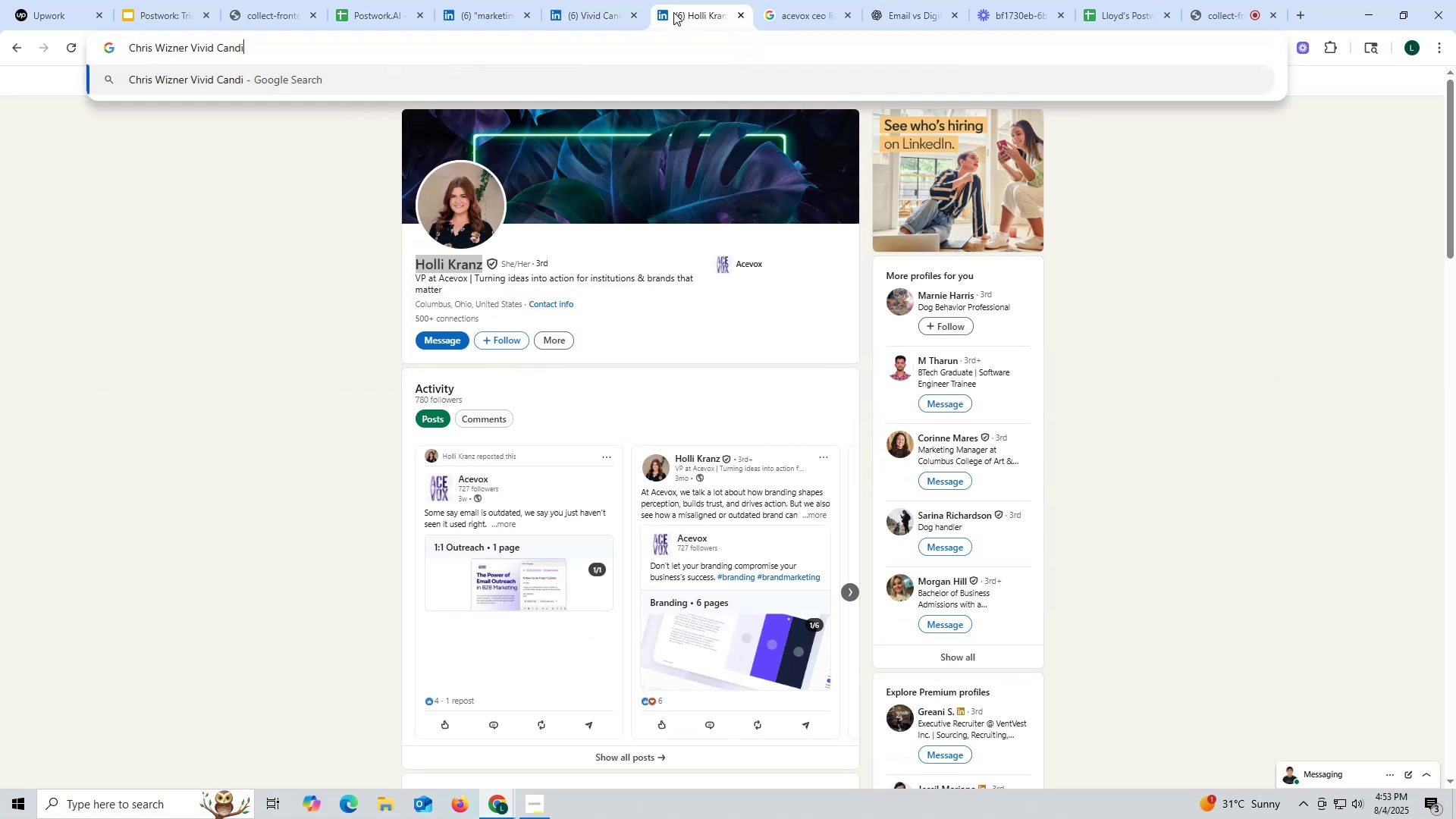 
type( link)
 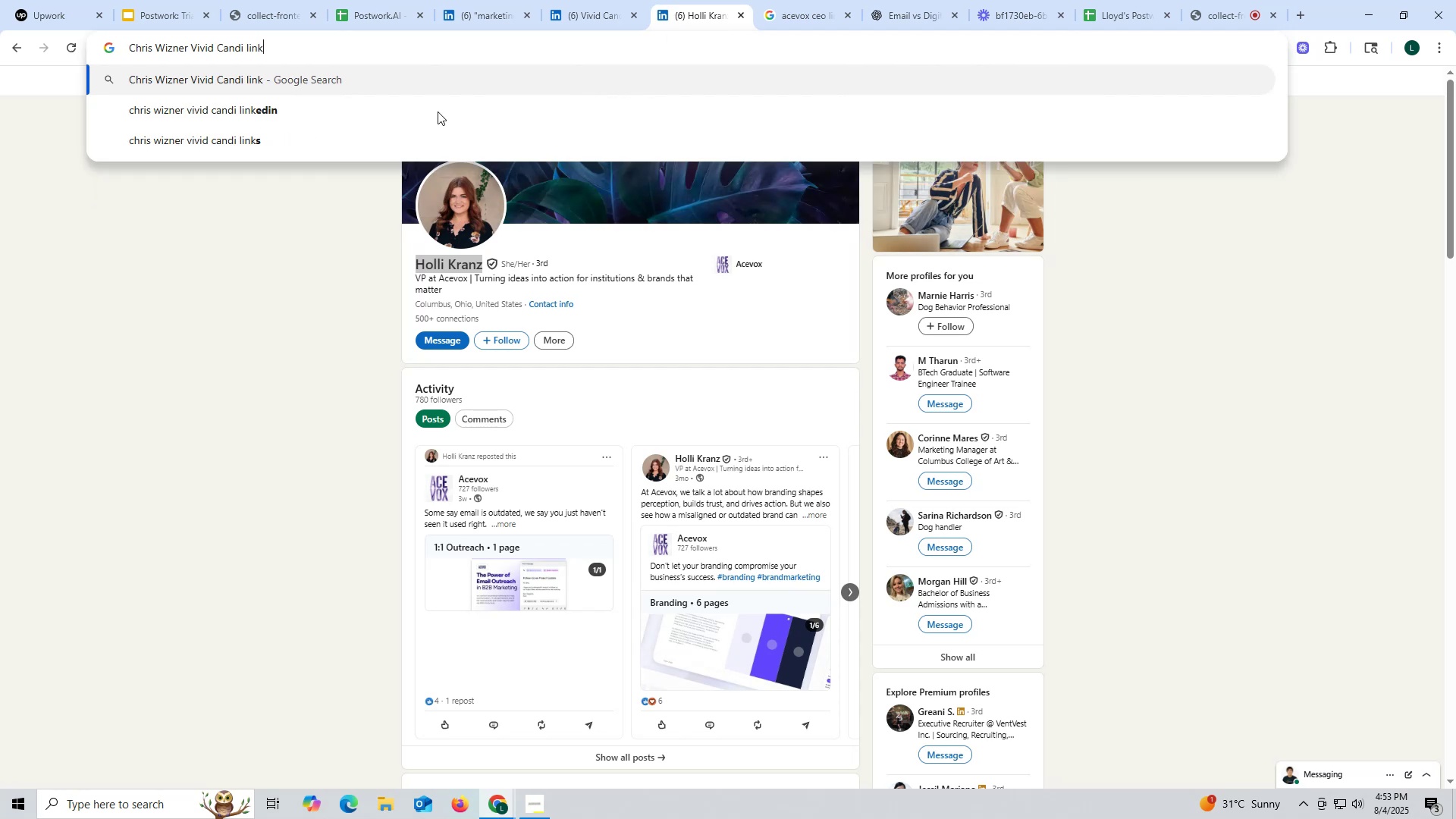 
left_click([355, 121])
 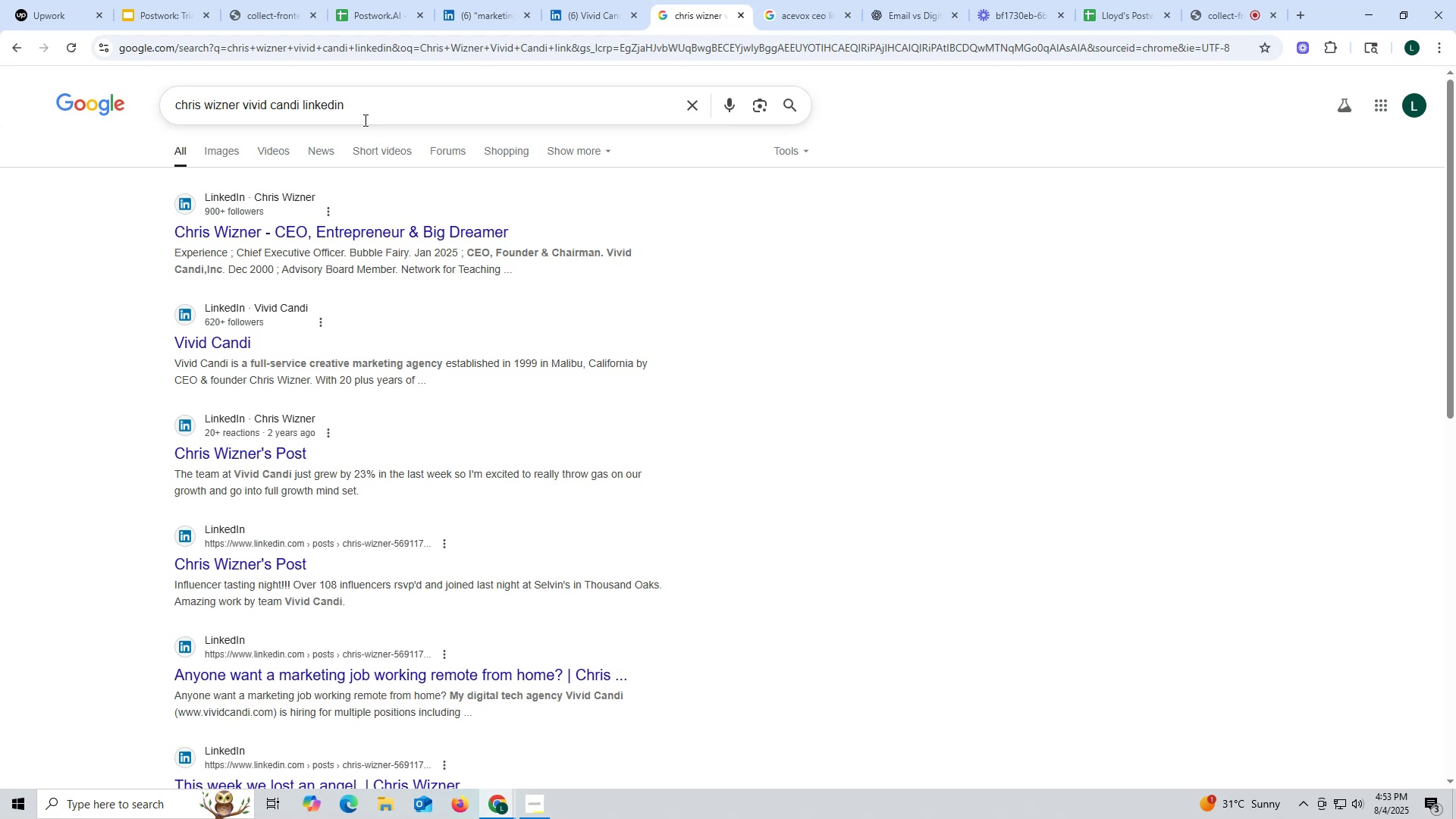 
wait(17.05)
 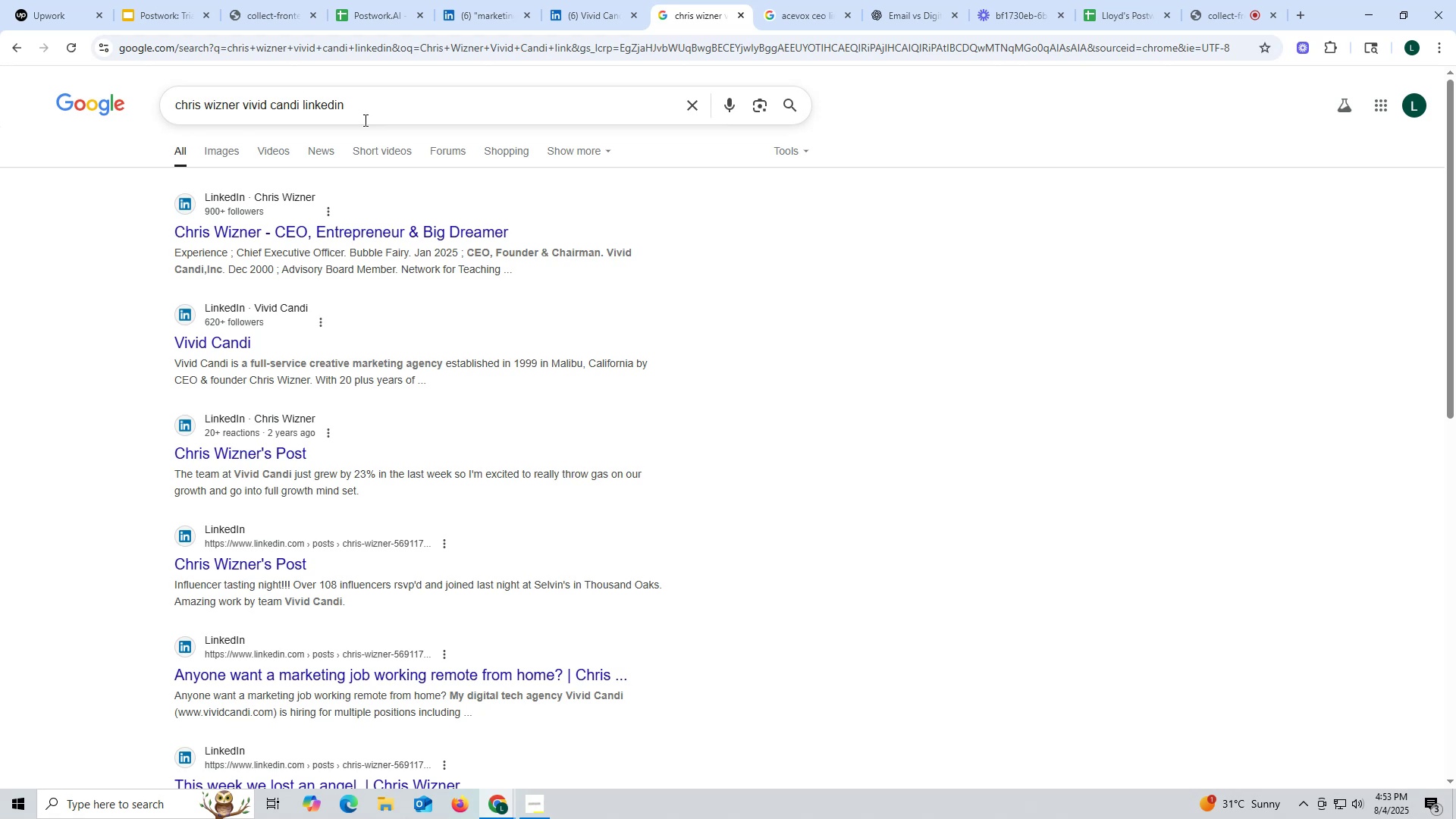 
left_click([429, 229])
 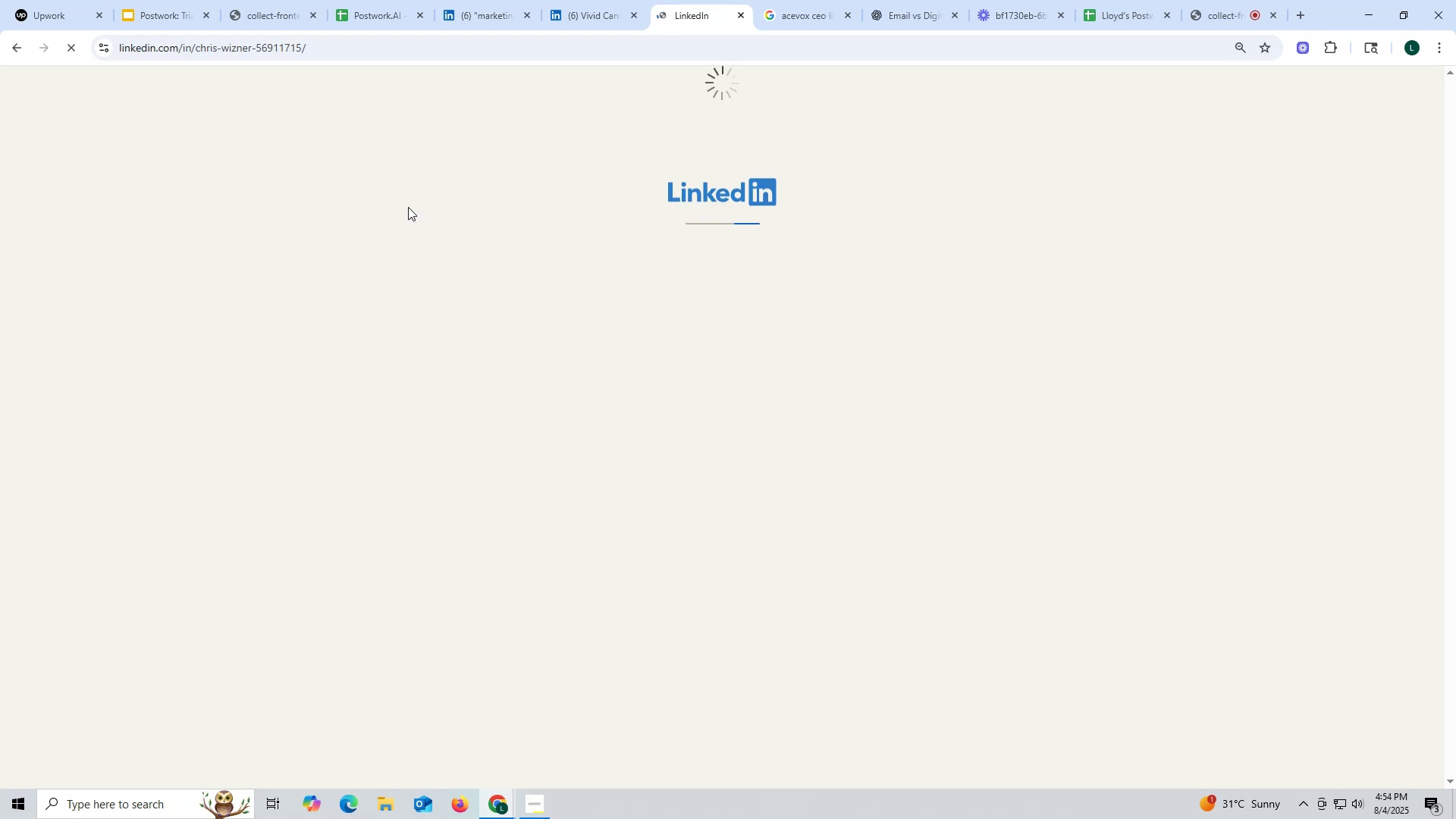 
mouse_move([370, 180])
 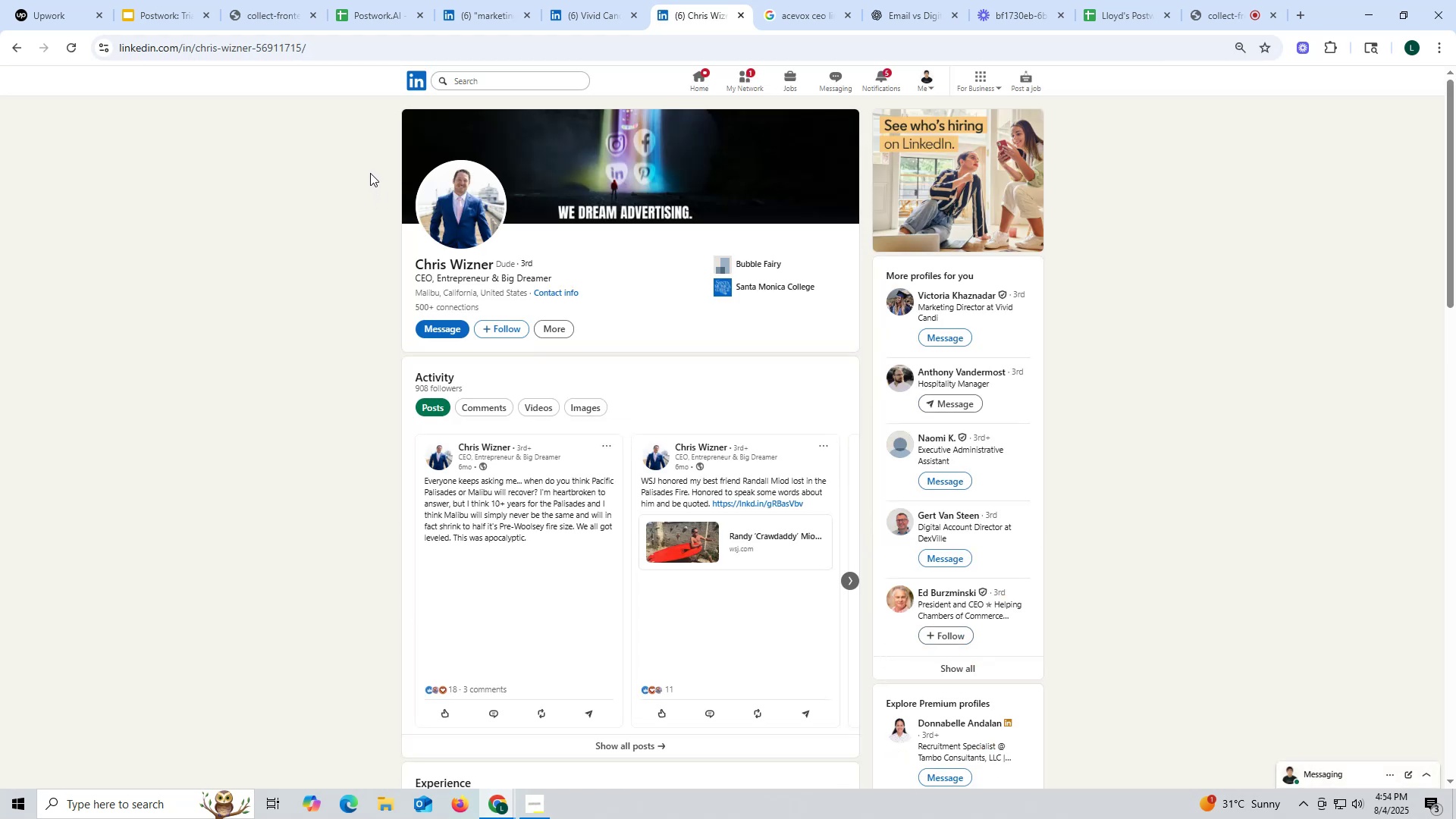 
scroll: coordinate [369, 173], scroll_direction: down, amount: 7.0
 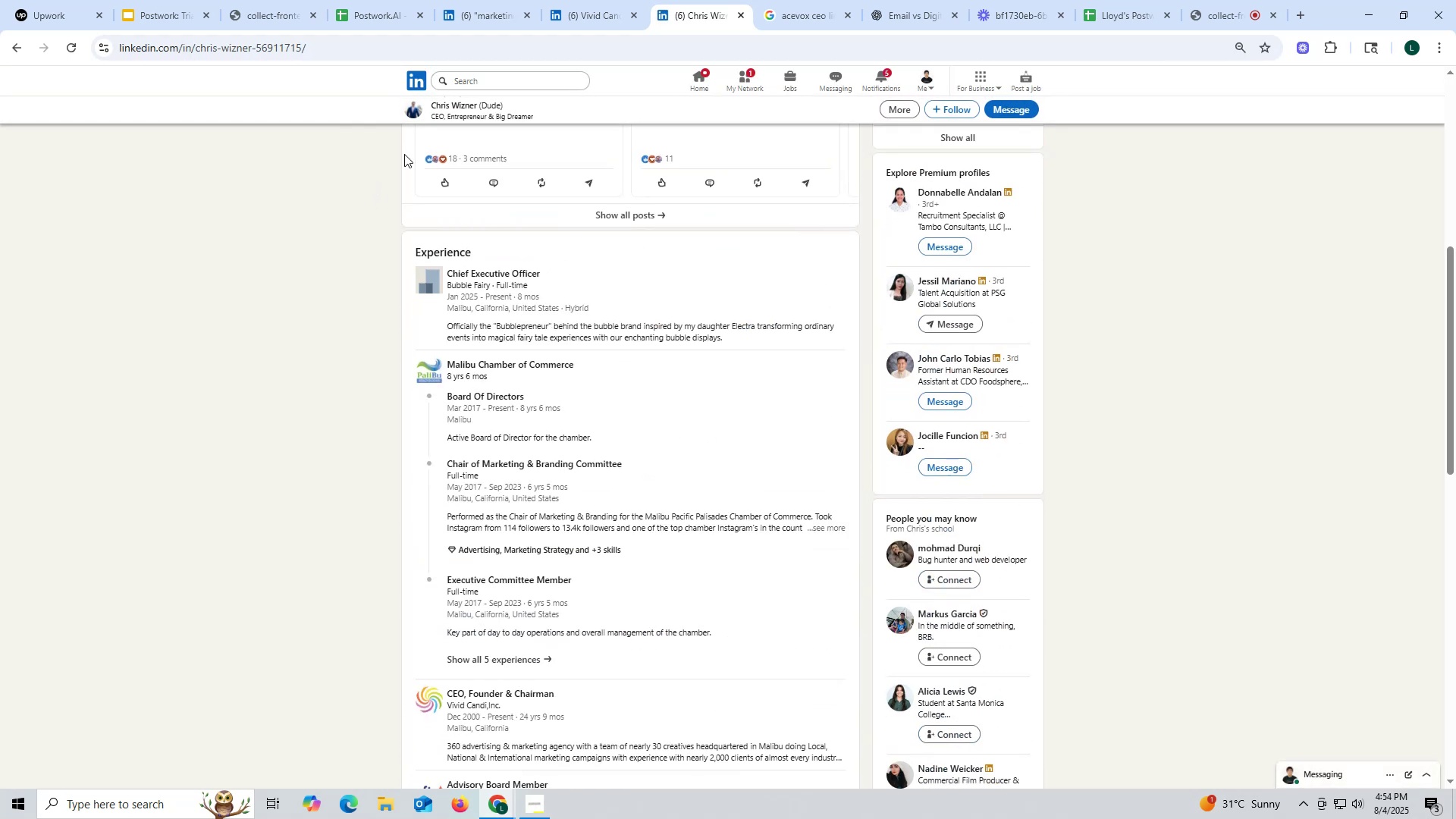 
left_click([598, 15])
 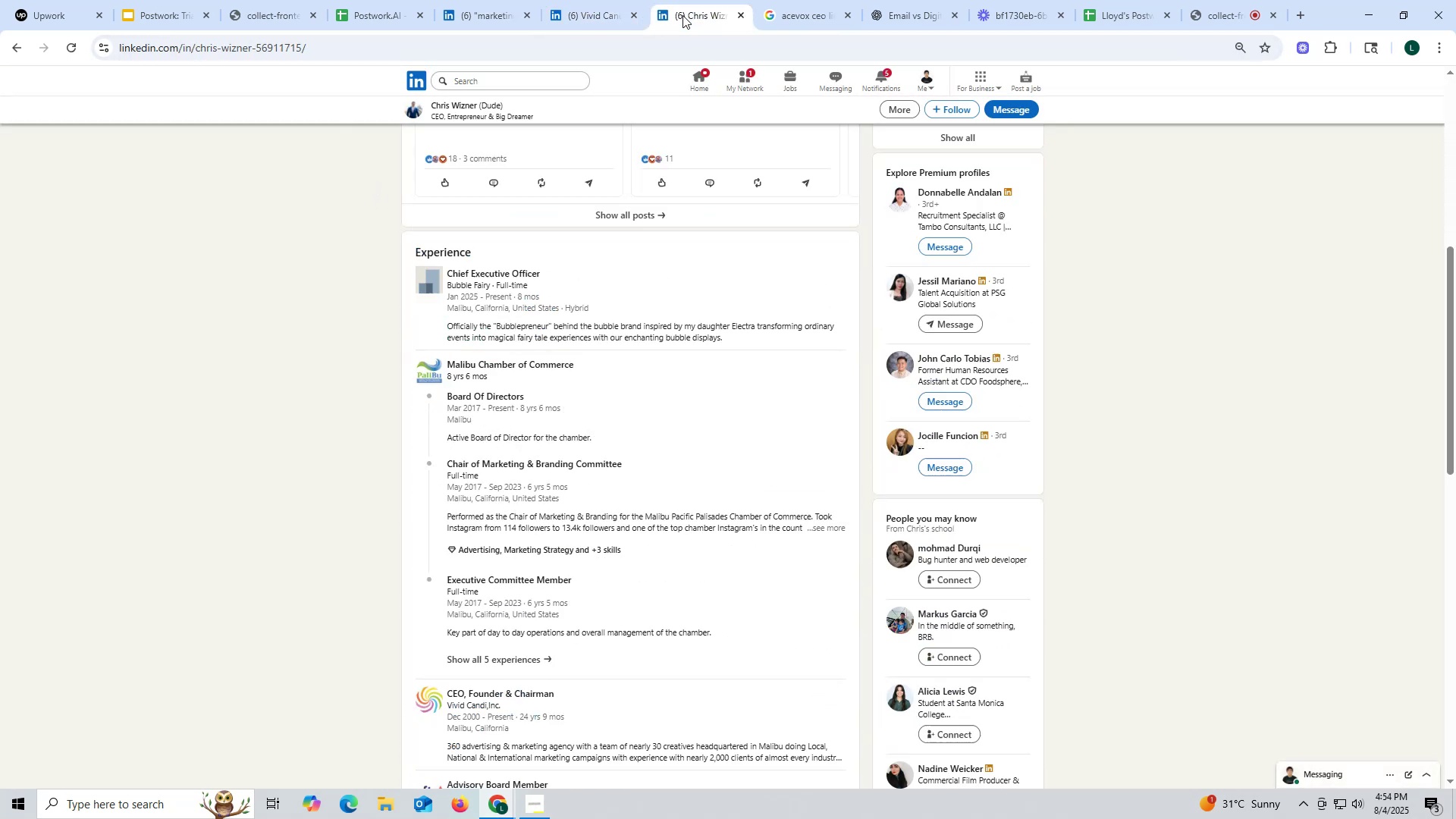 
scroll: coordinate [682, 289], scroll_direction: down, amount: 3.0
 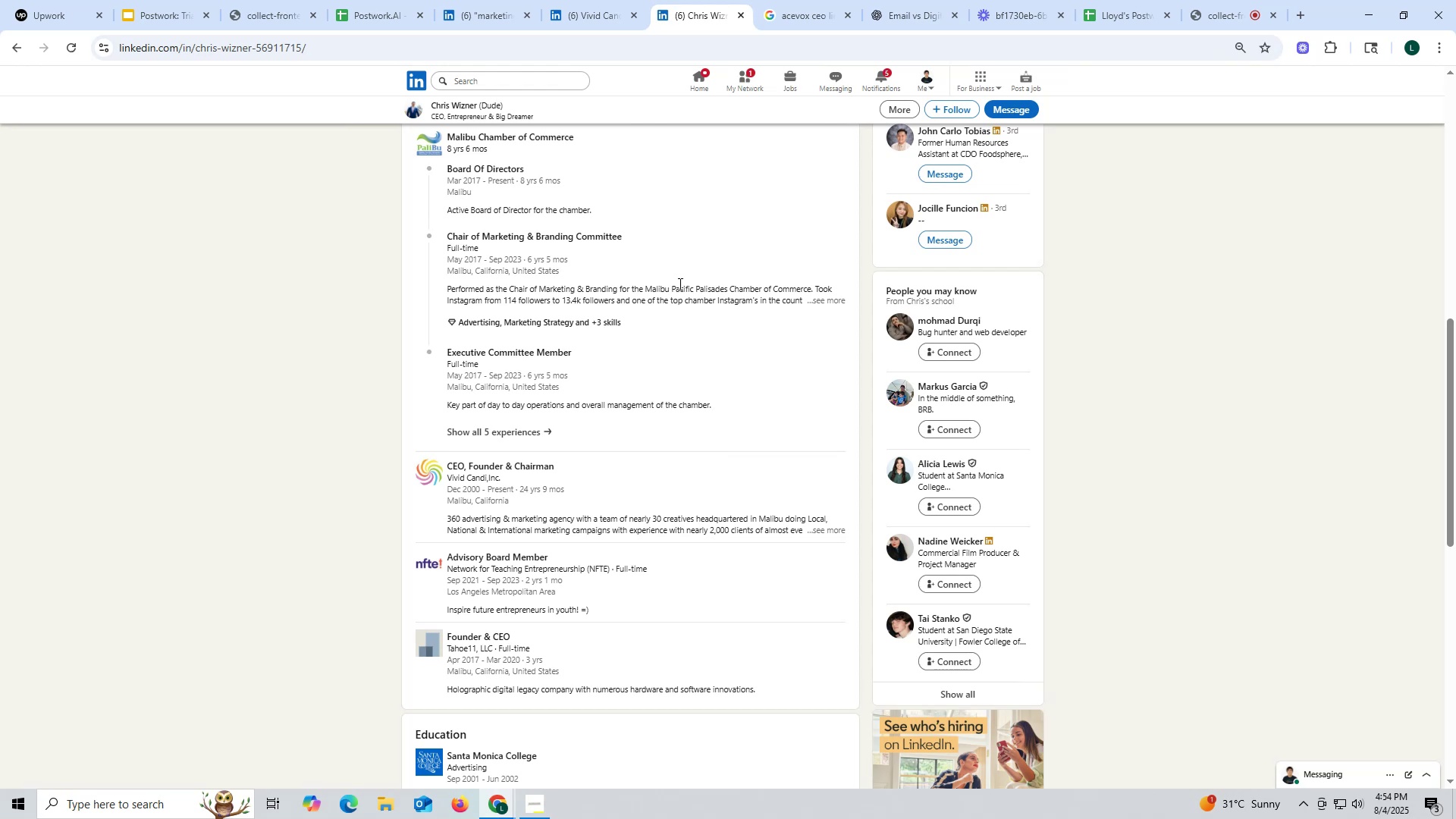 
scroll: coordinate [682, 273], scroll_direction: up, amount: 12.0
 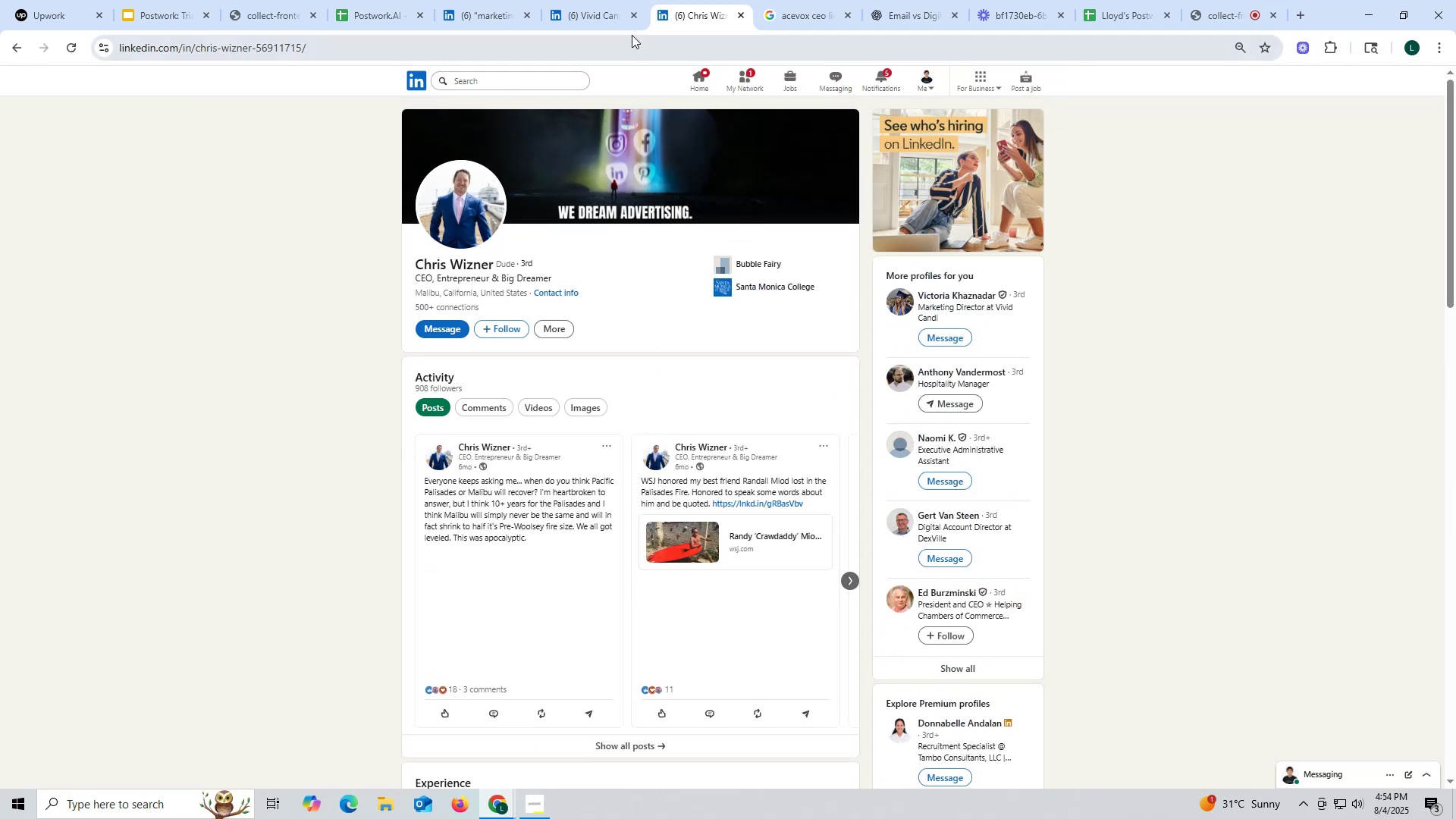 
left_click([620, 15])
 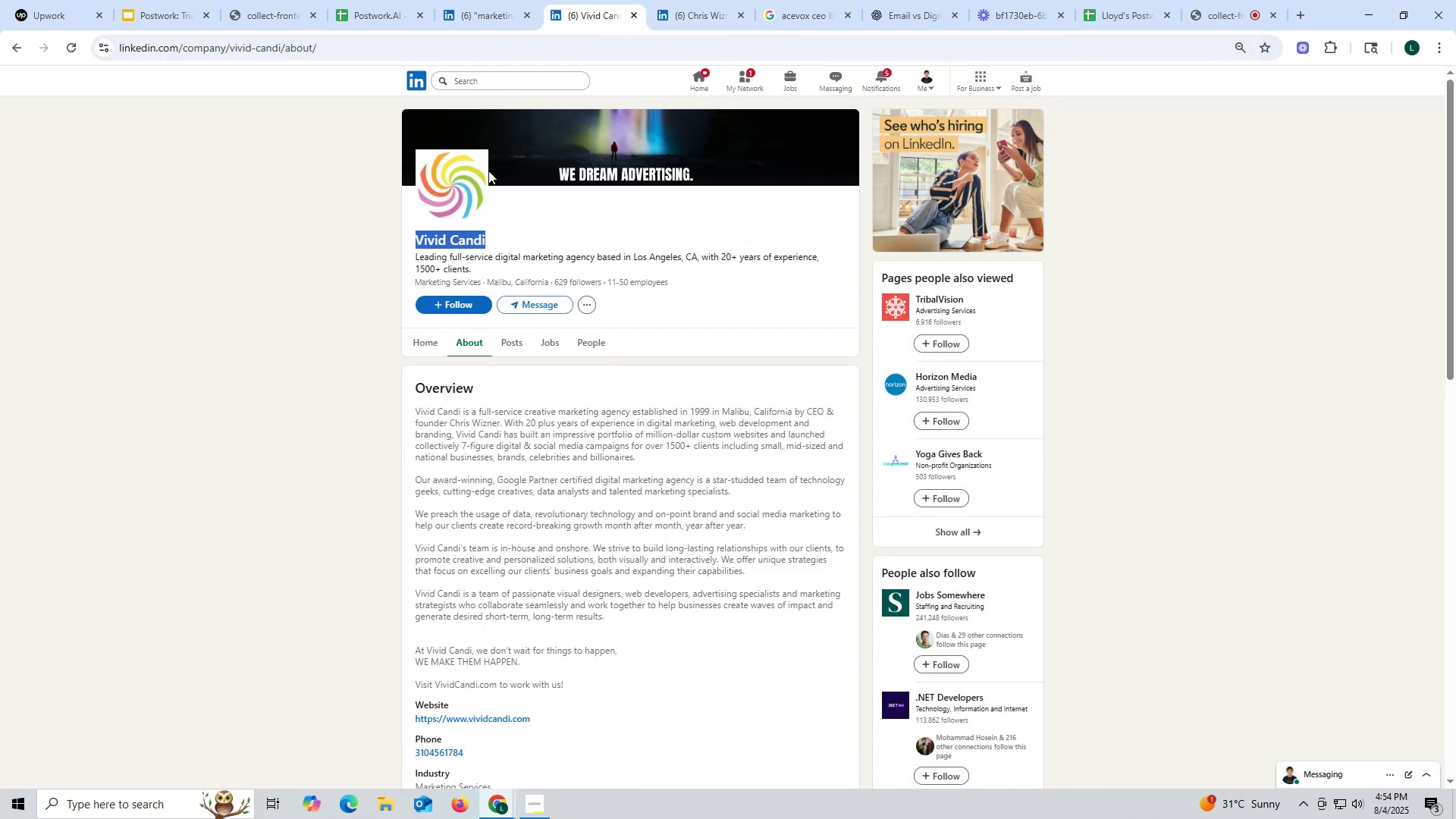 
key(Control+ControlLeft)
 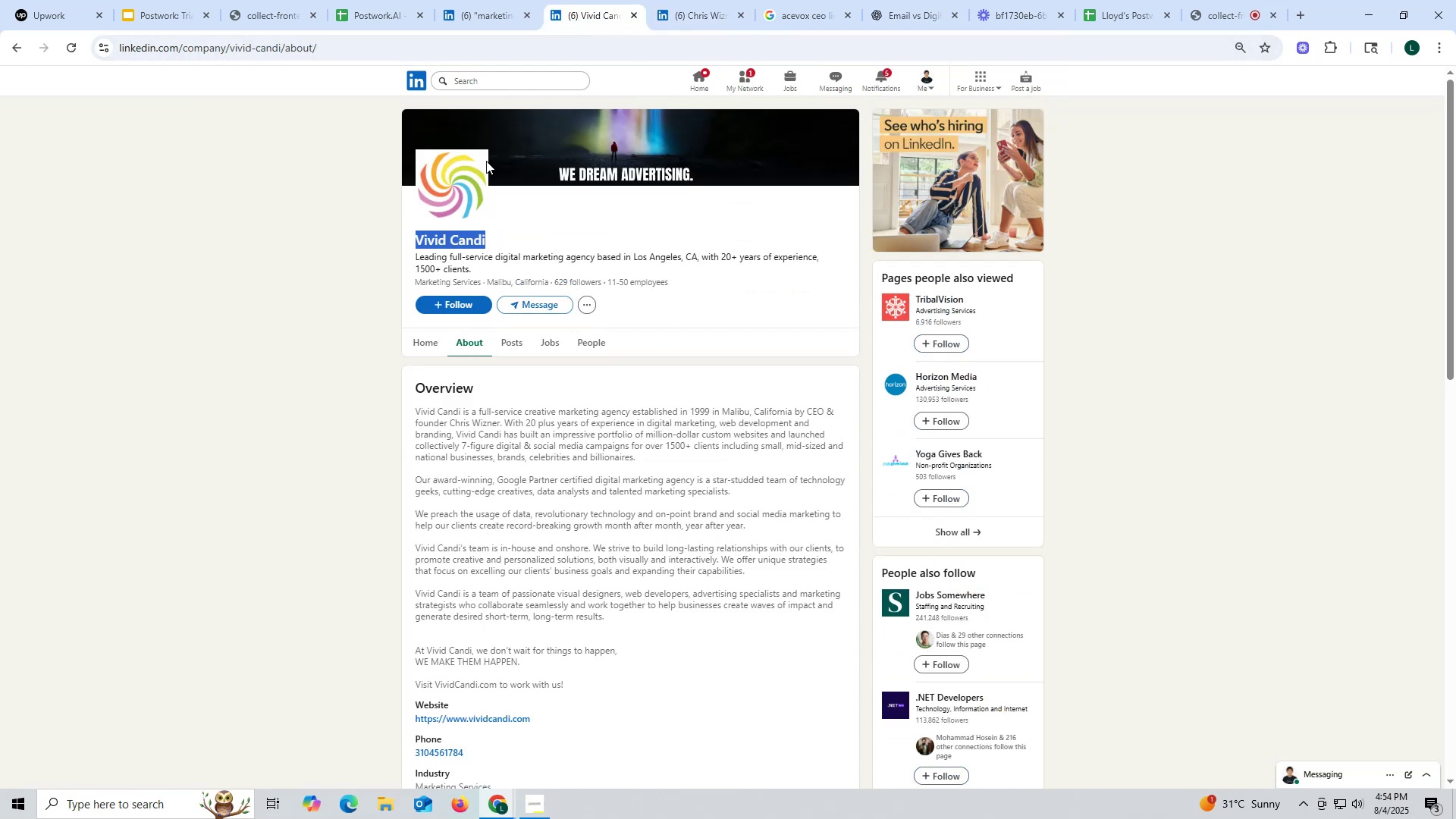 
key(Control+C)
 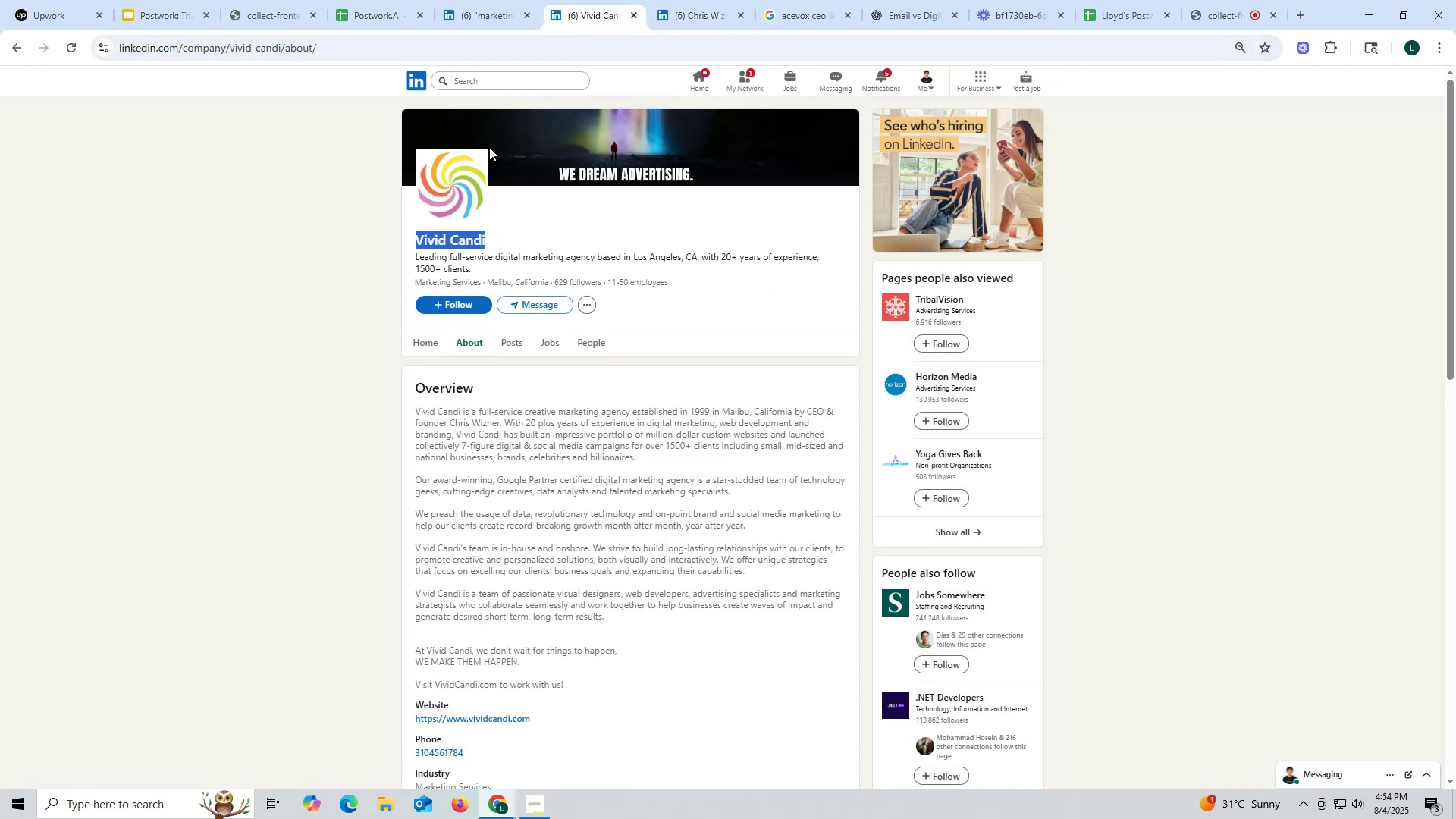 
key(Control+ControlLeft)
 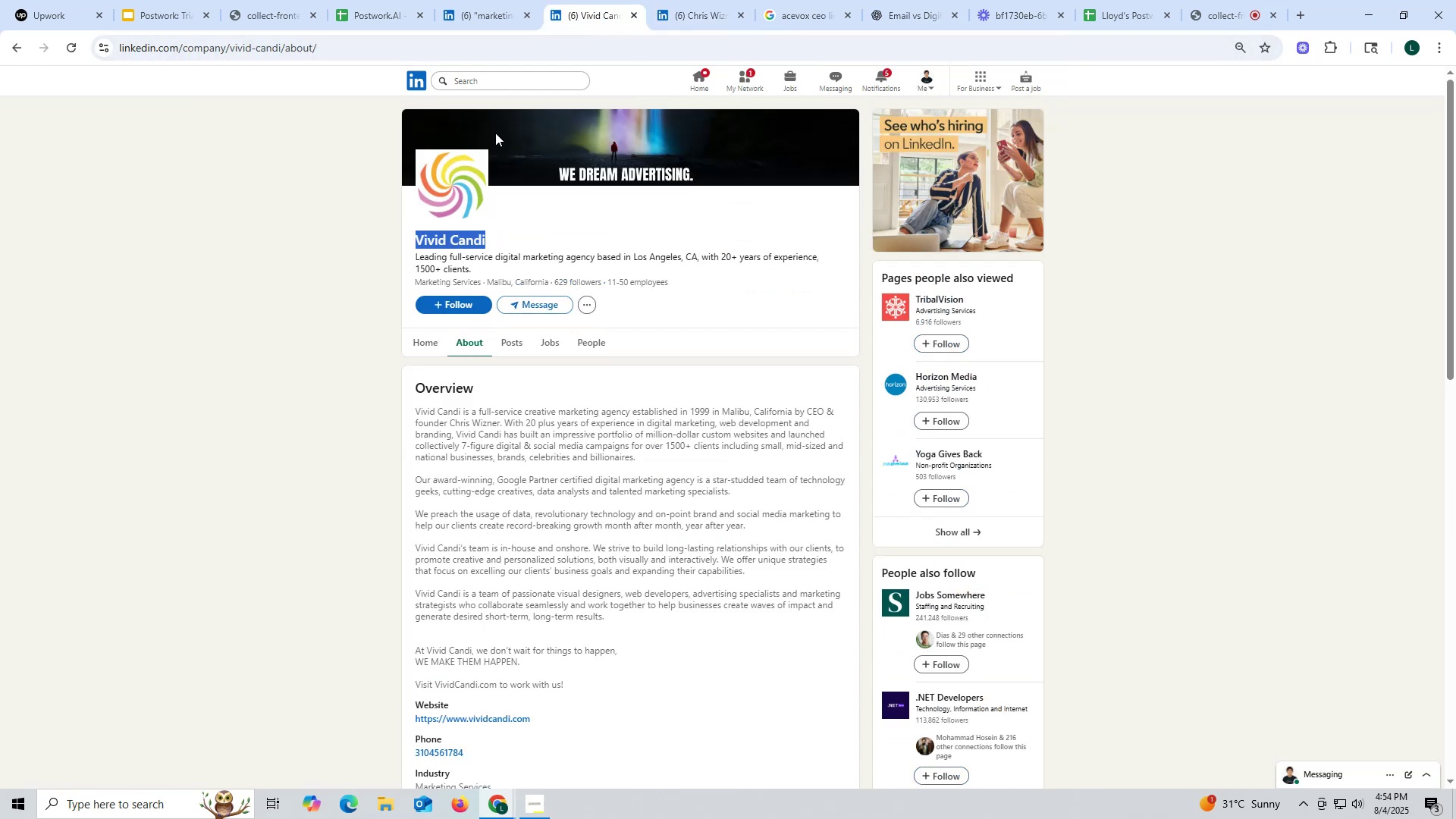 
key(Control+C)
 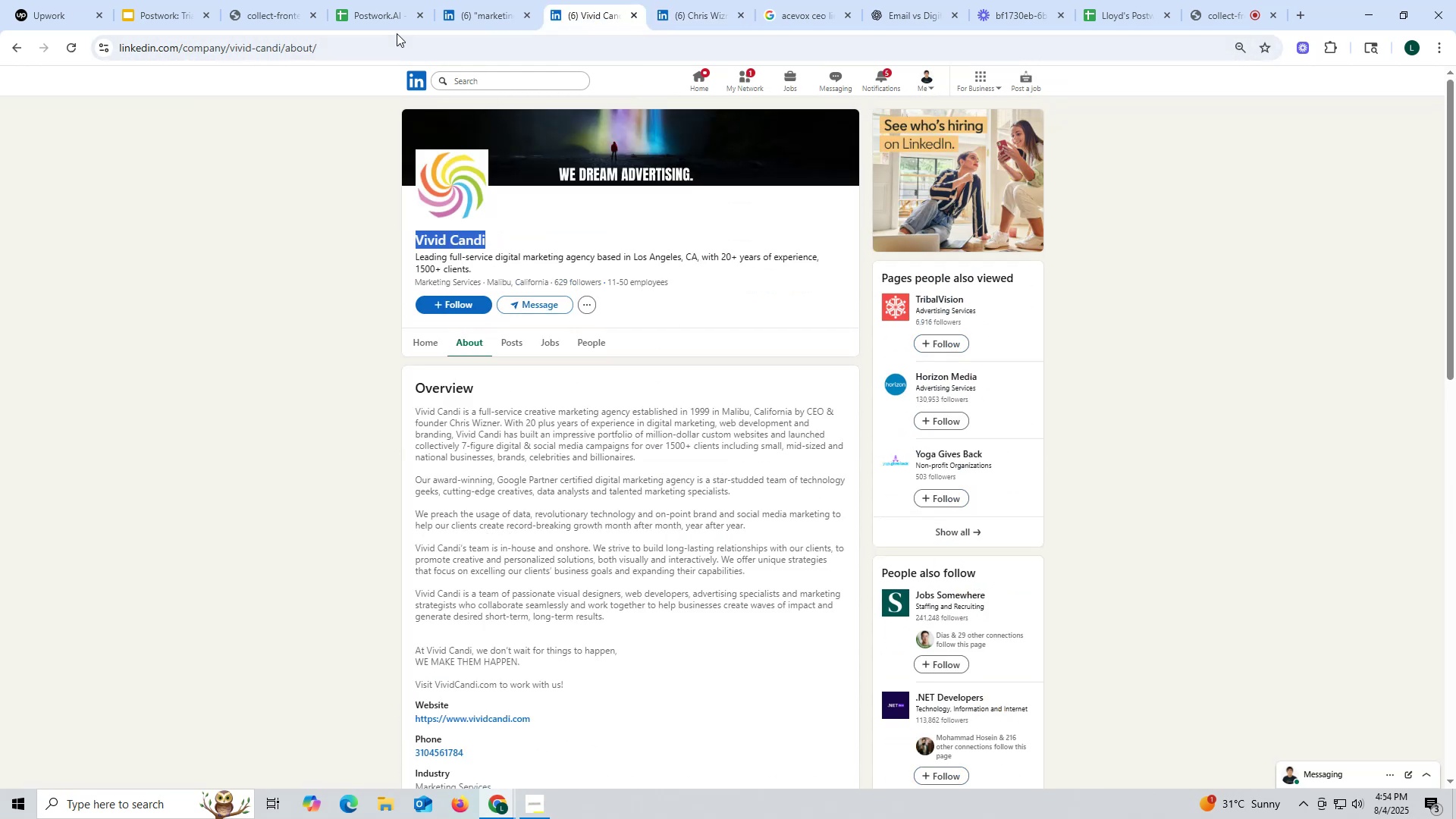 
double_click([379, 25])
 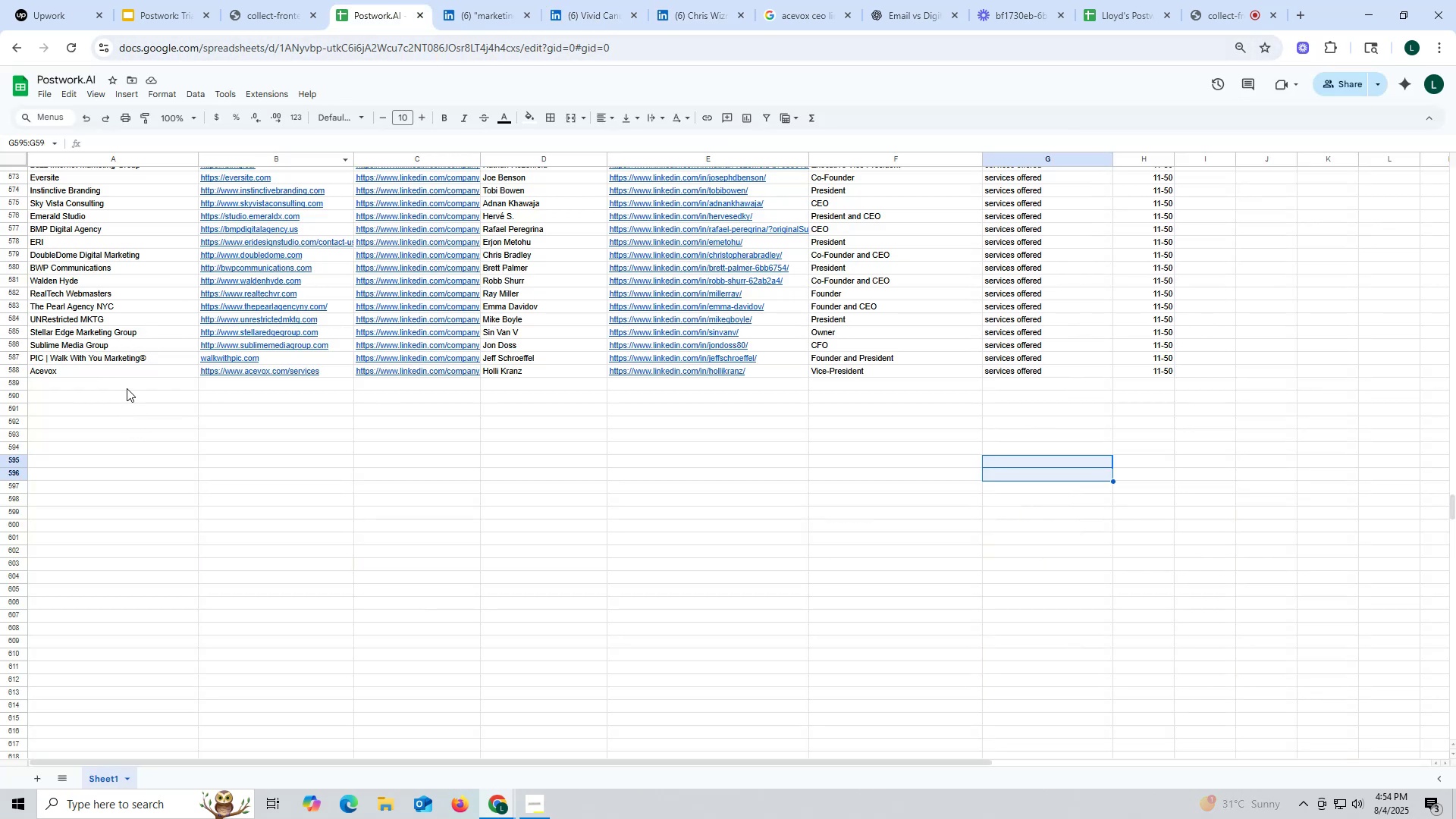 
double_click([127, 386])
 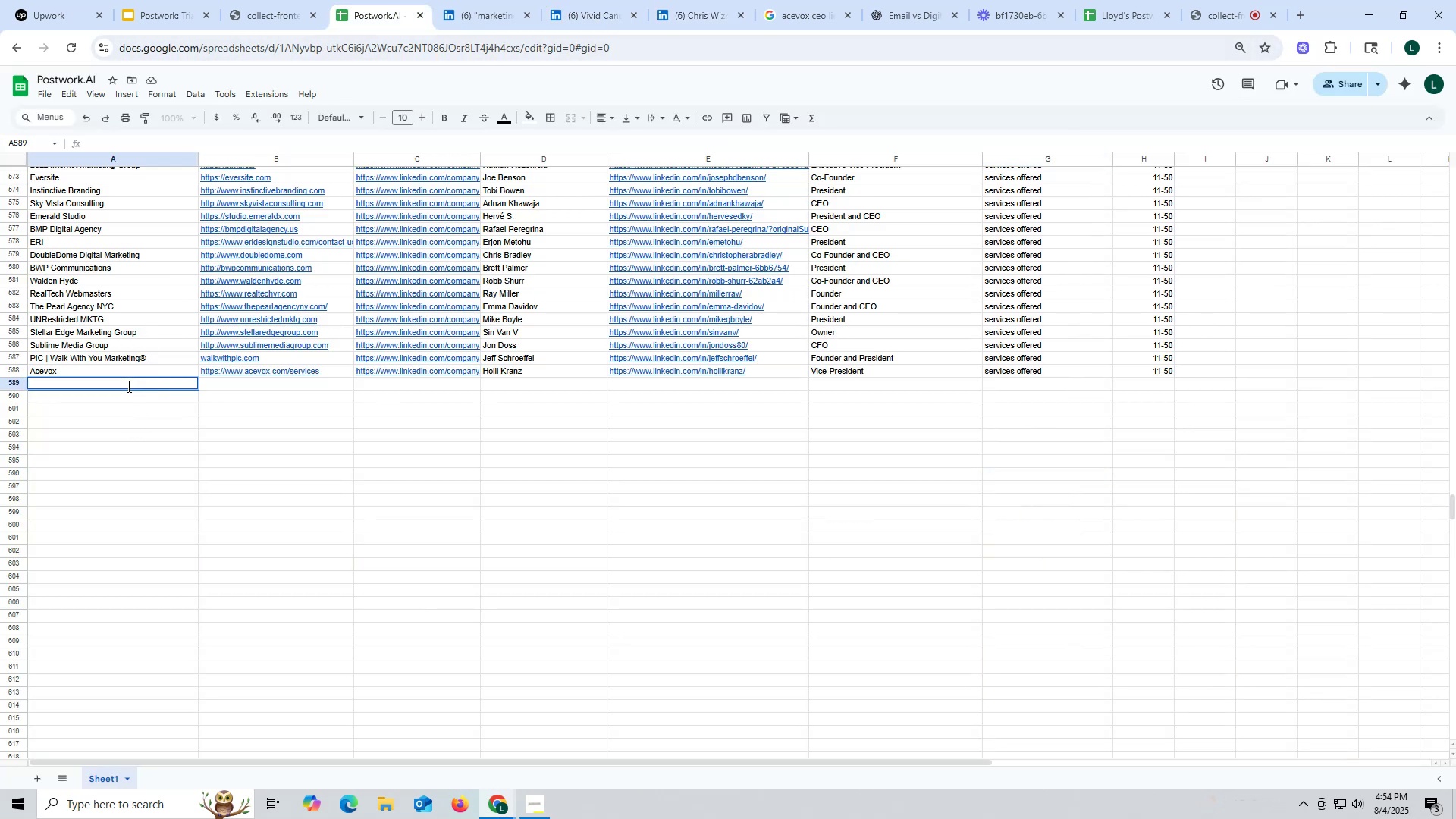 
key(Control+ControlLeft)
 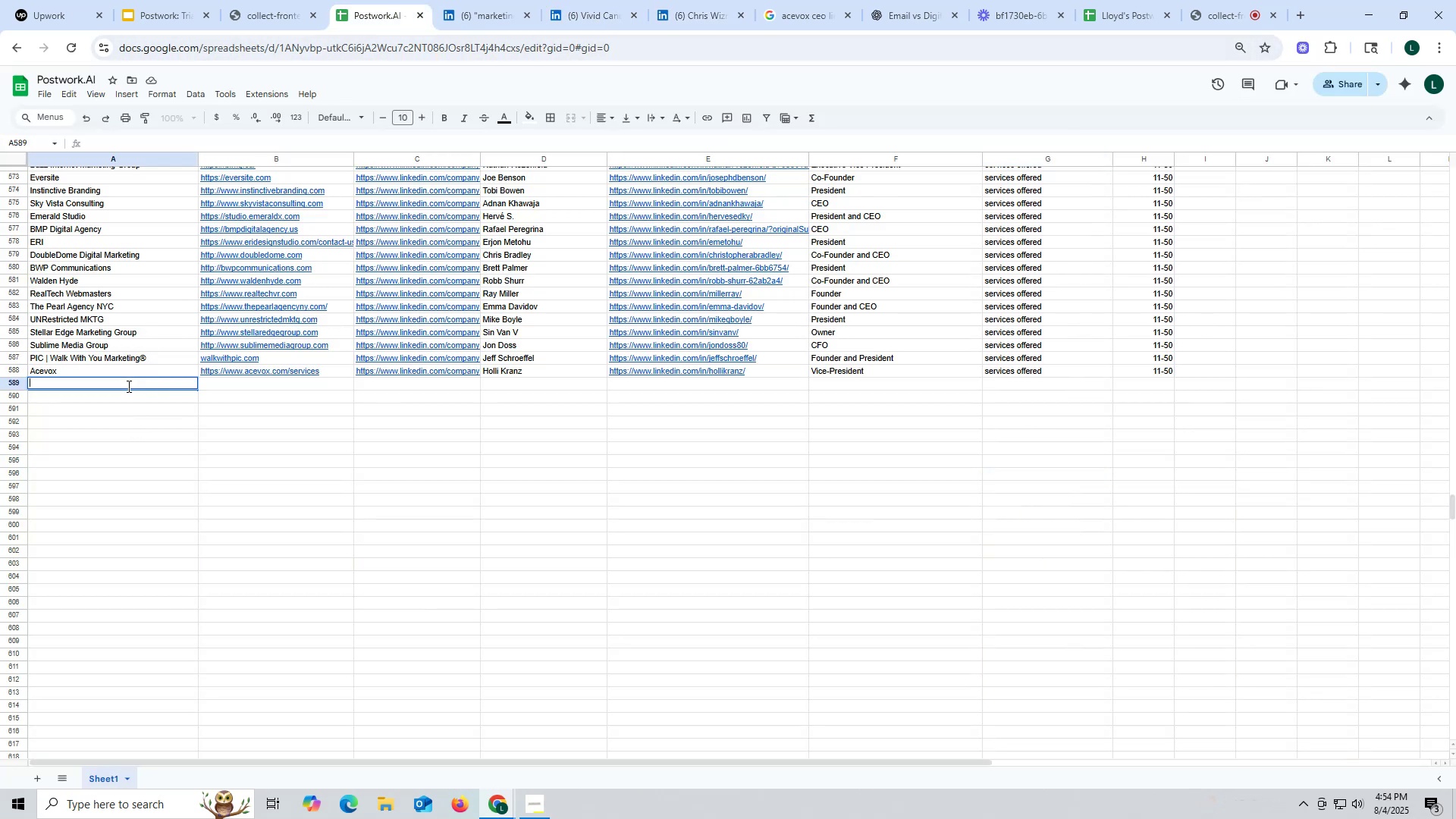 
key(Control+V)
 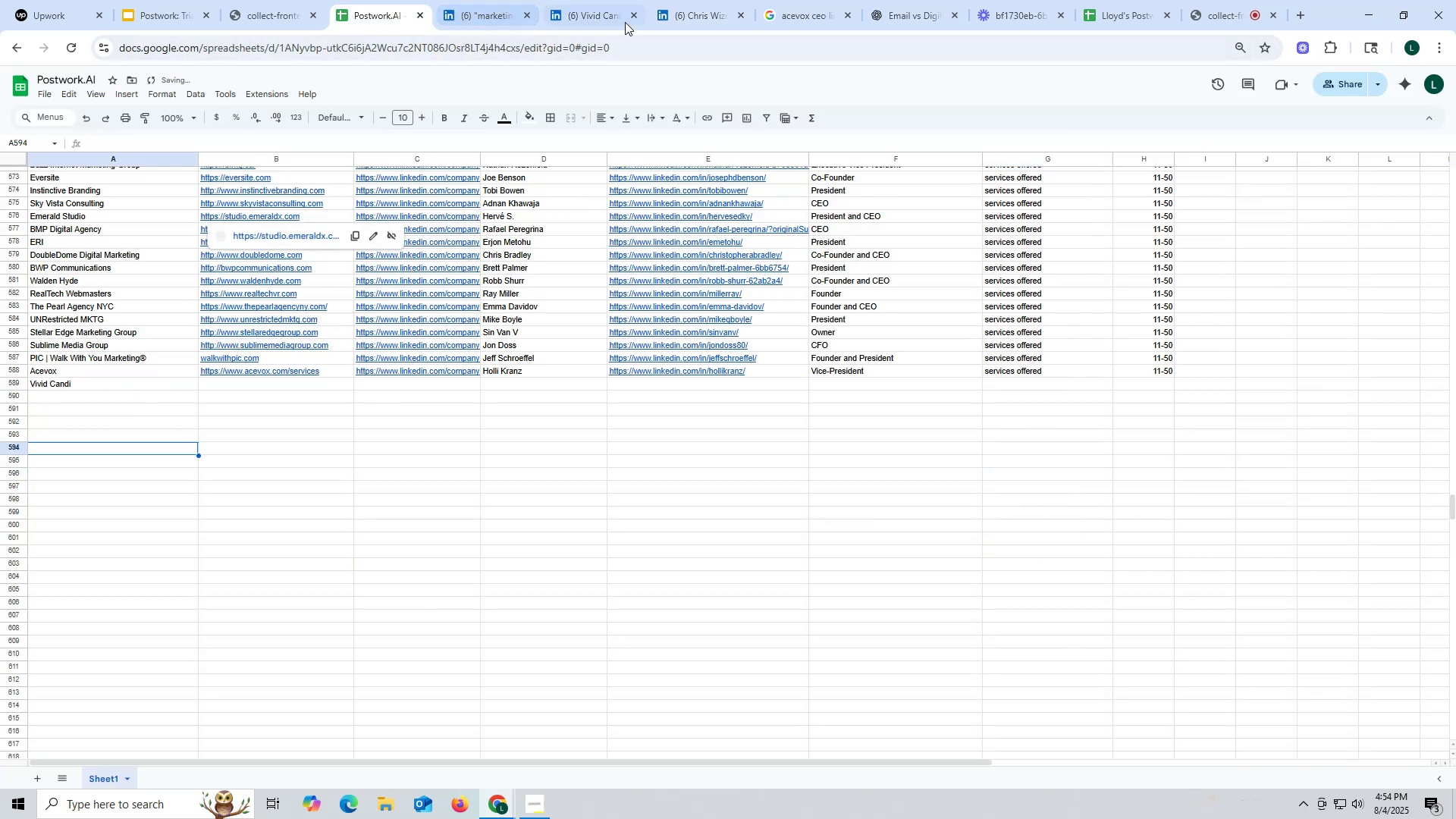 
left_click([601, 11])
 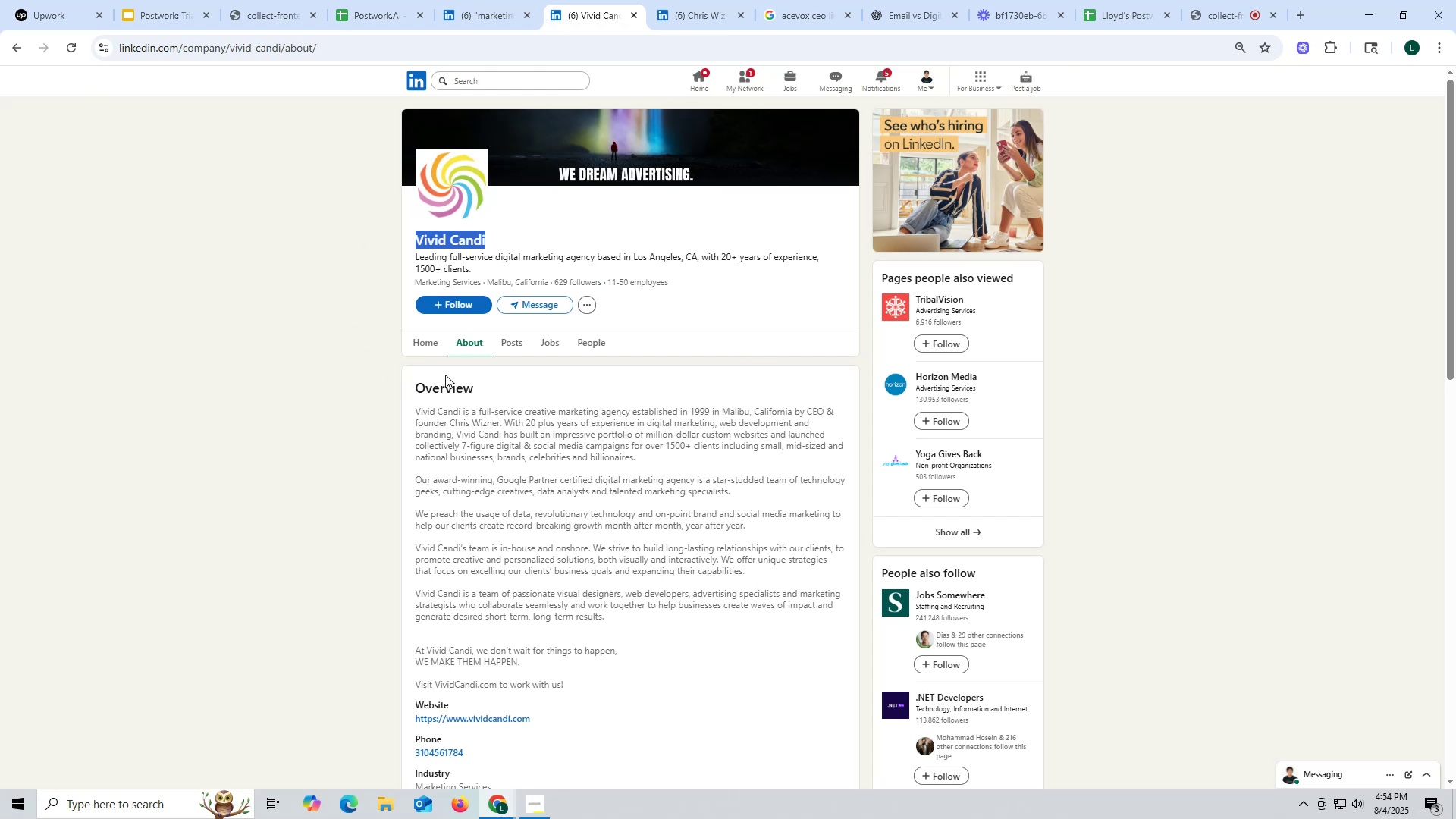 
scroll: coordinate [472, 510], scroll_direction: down, amount: 1.0
 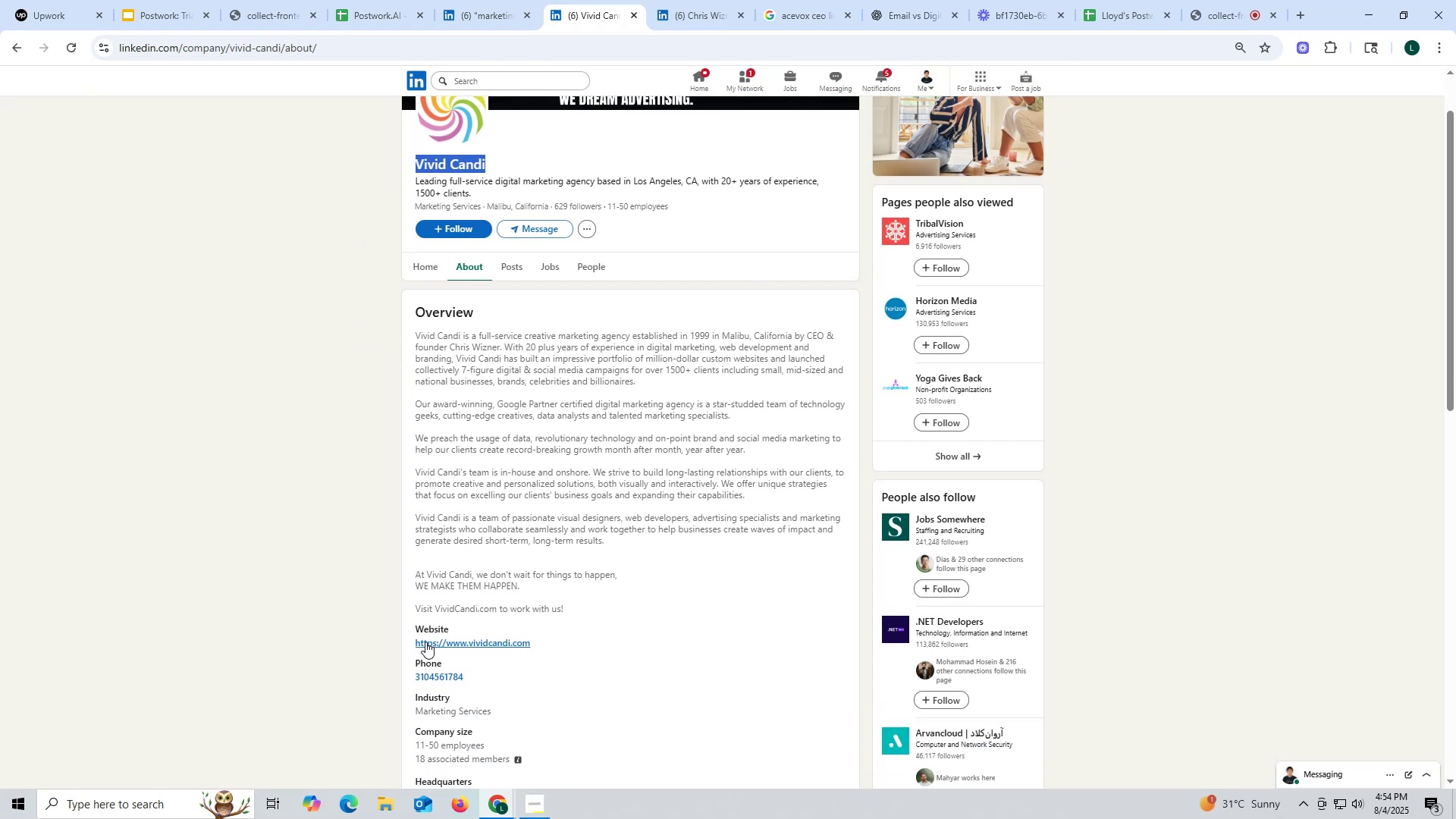 
left_click_drag(start_coordinate=[410, 643], to_coordinate=[585, 639])
 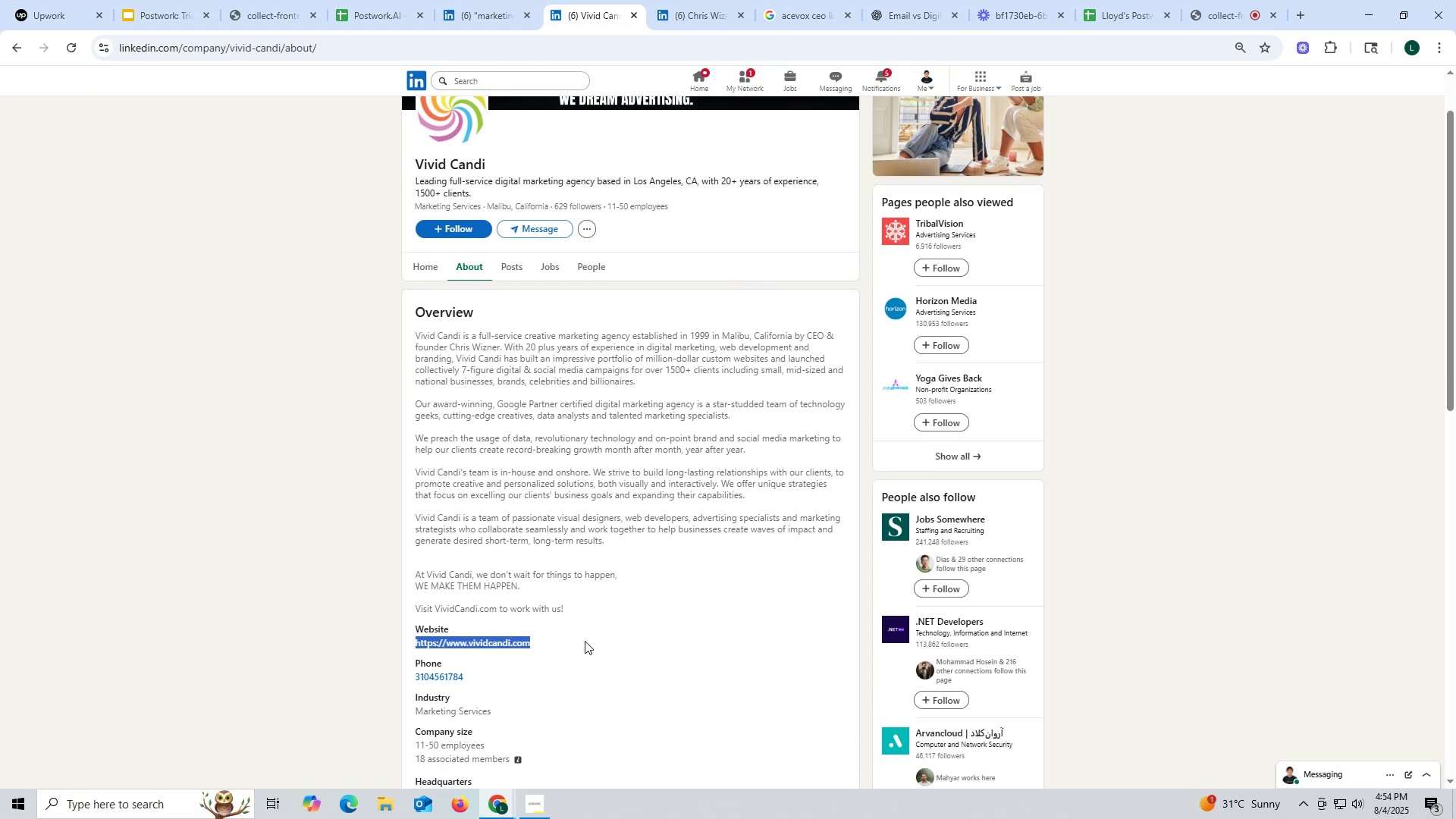 
key(Control+ControlLeft)
 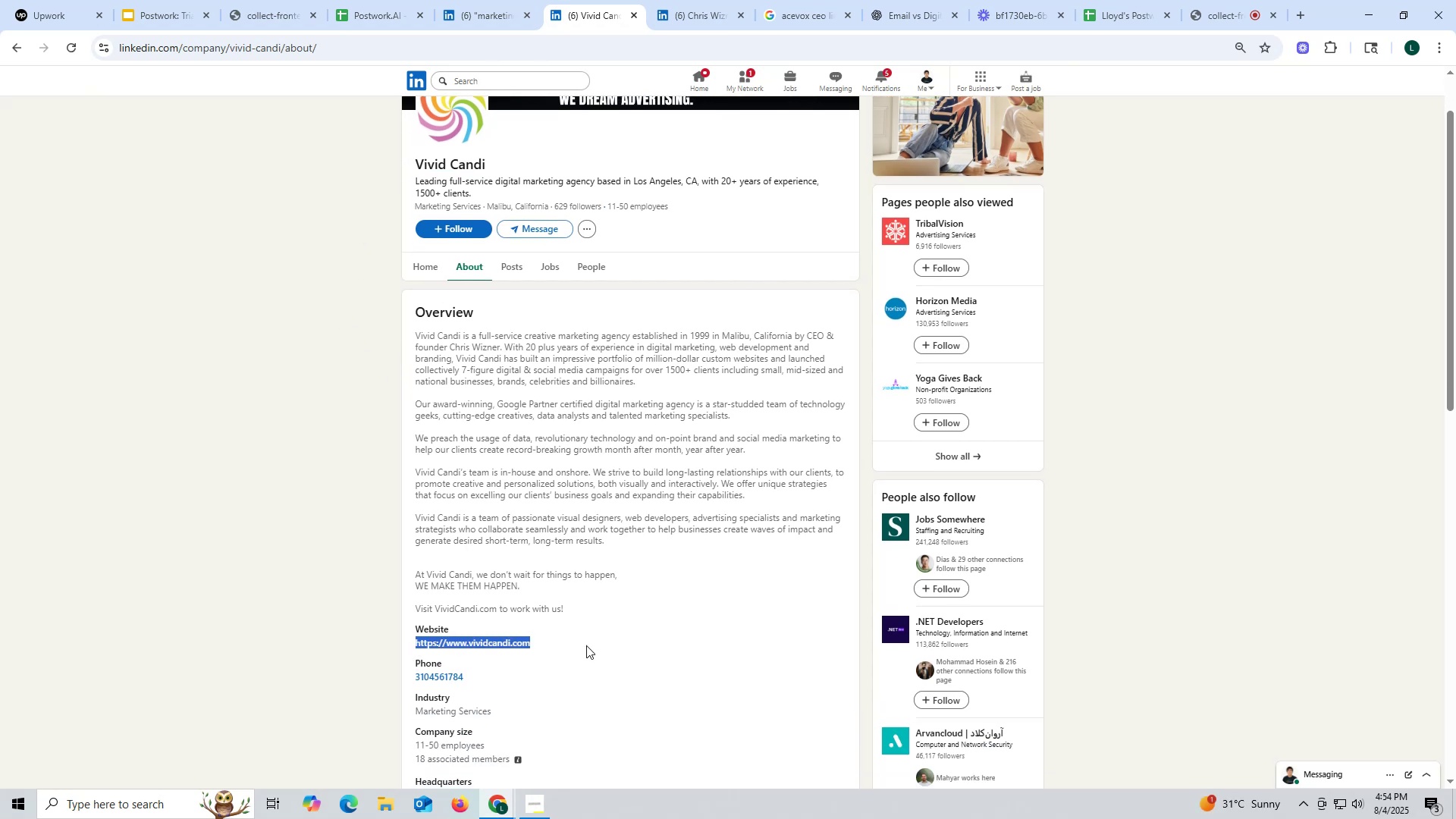 
key(Control+C)
 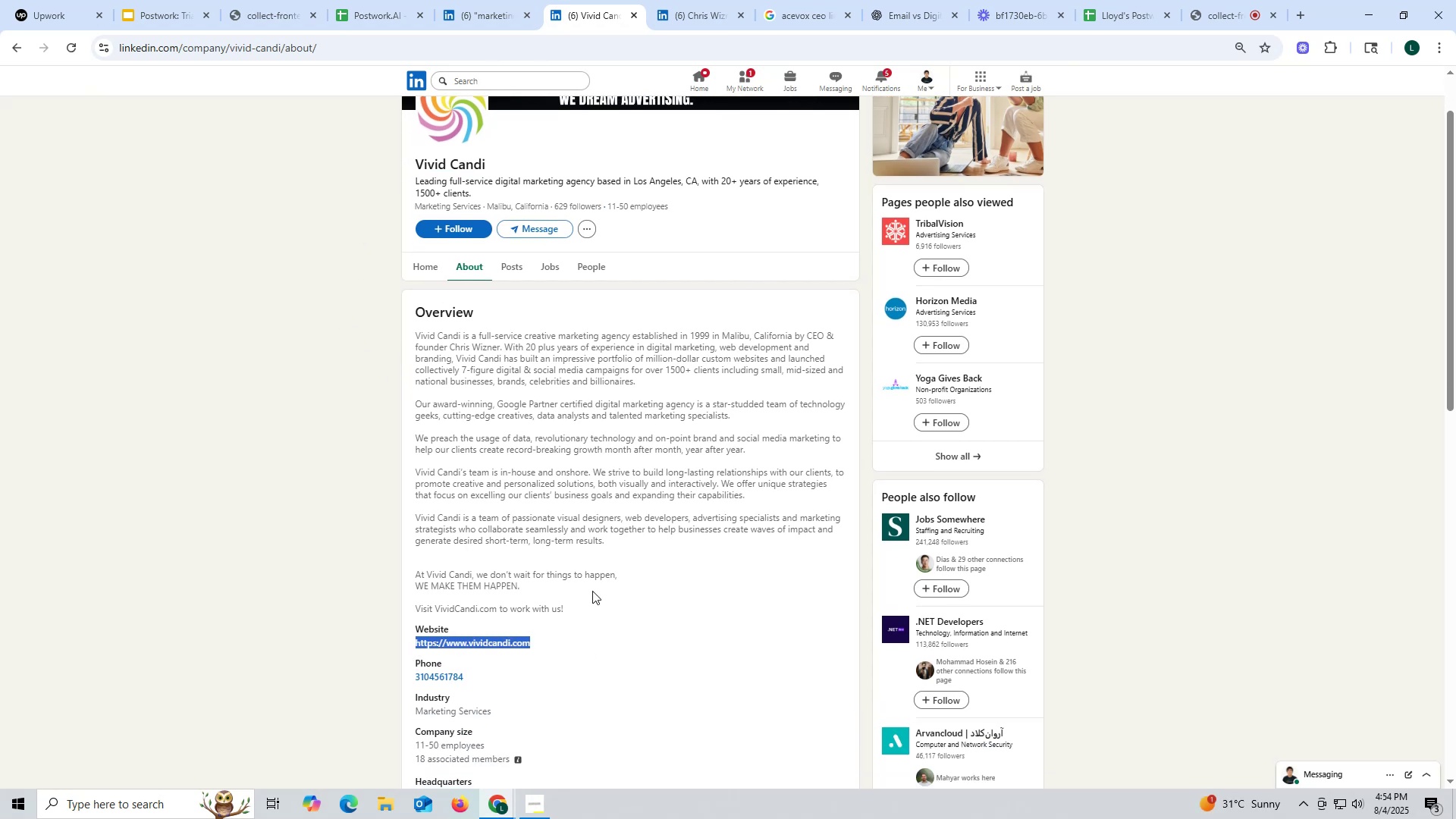 
key(Control+ControlLeft)
 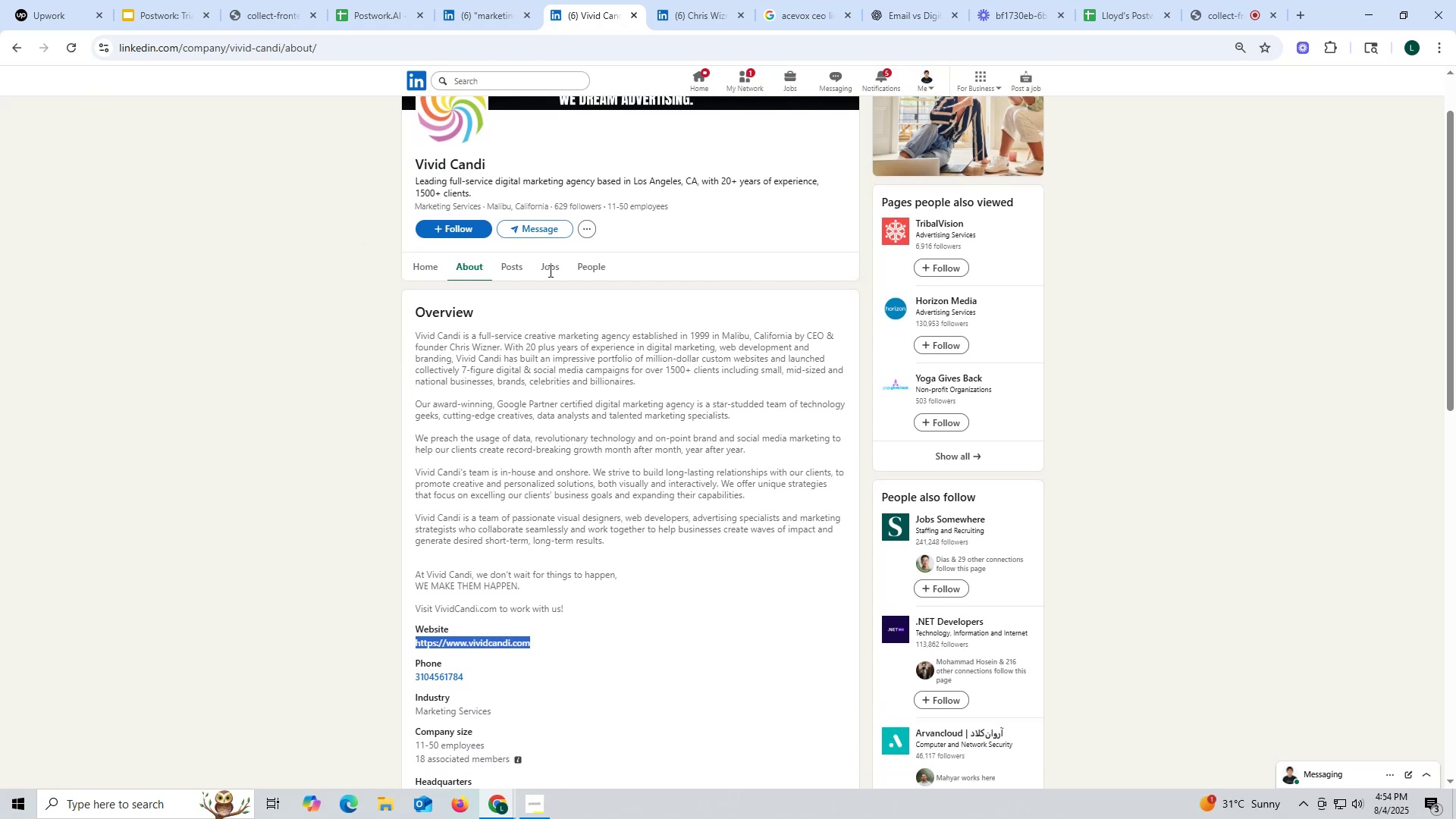 
key(Control+C)
 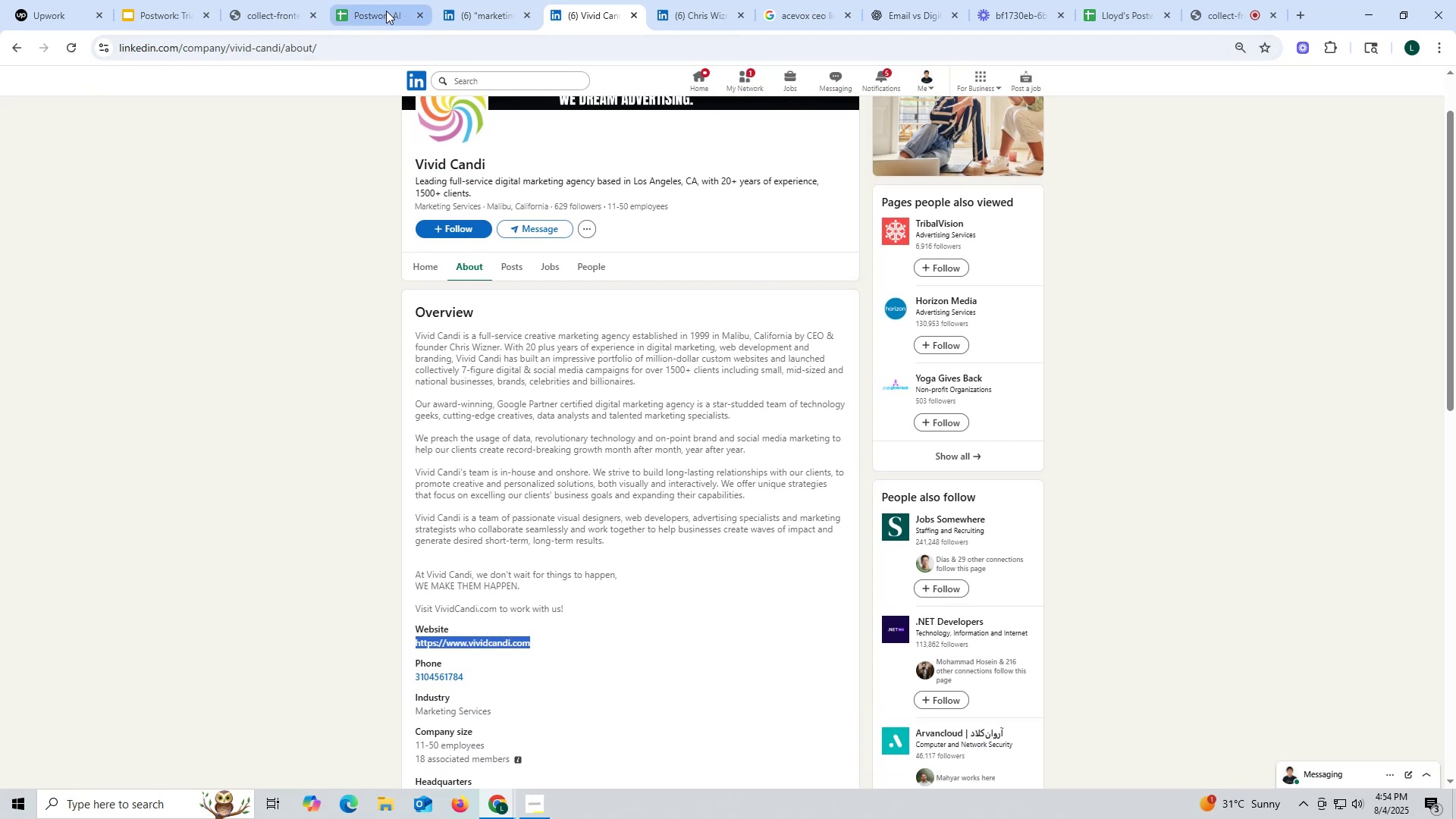 
left_click([385, 10])
 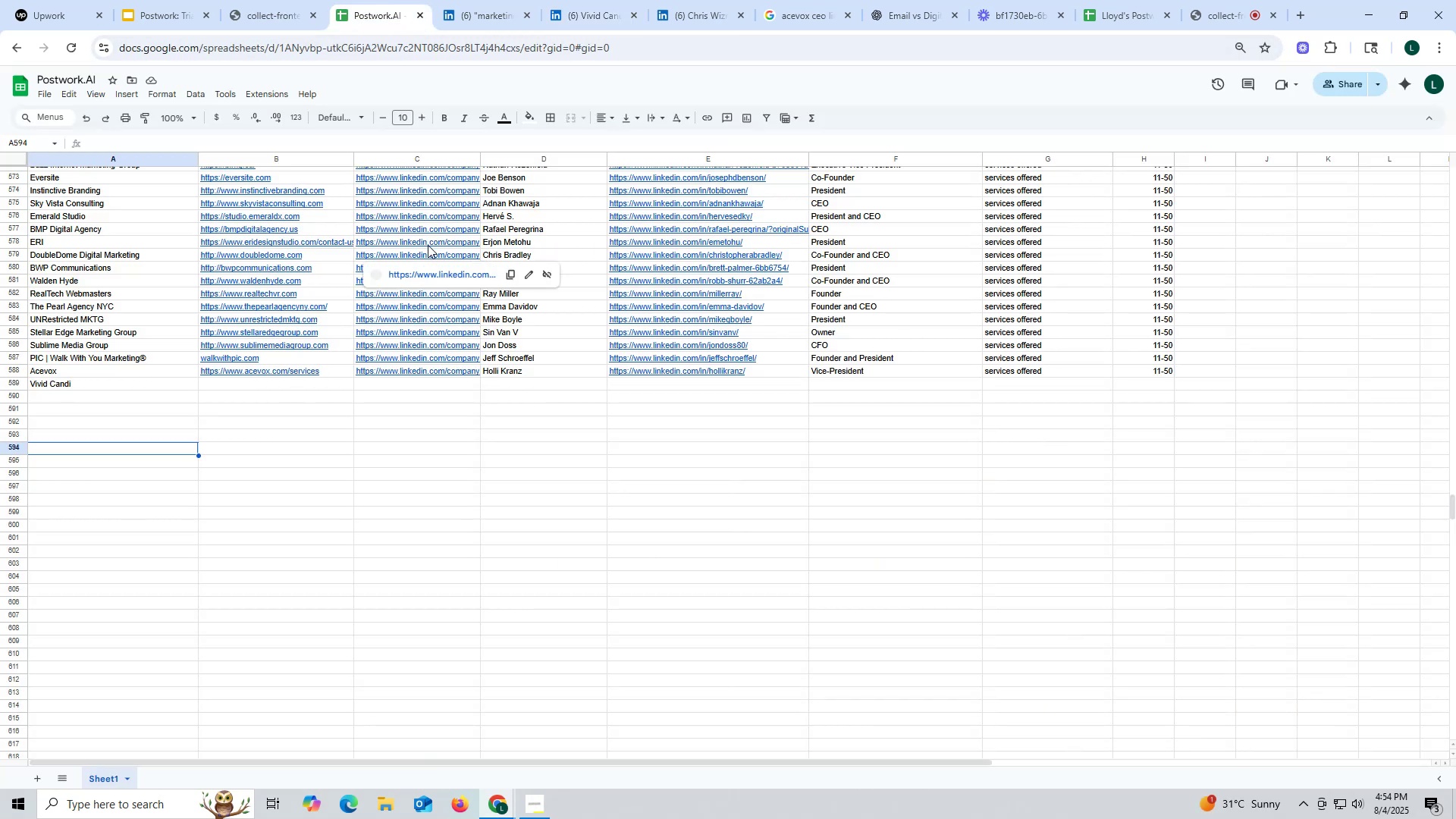 
double_click([286, 386])
 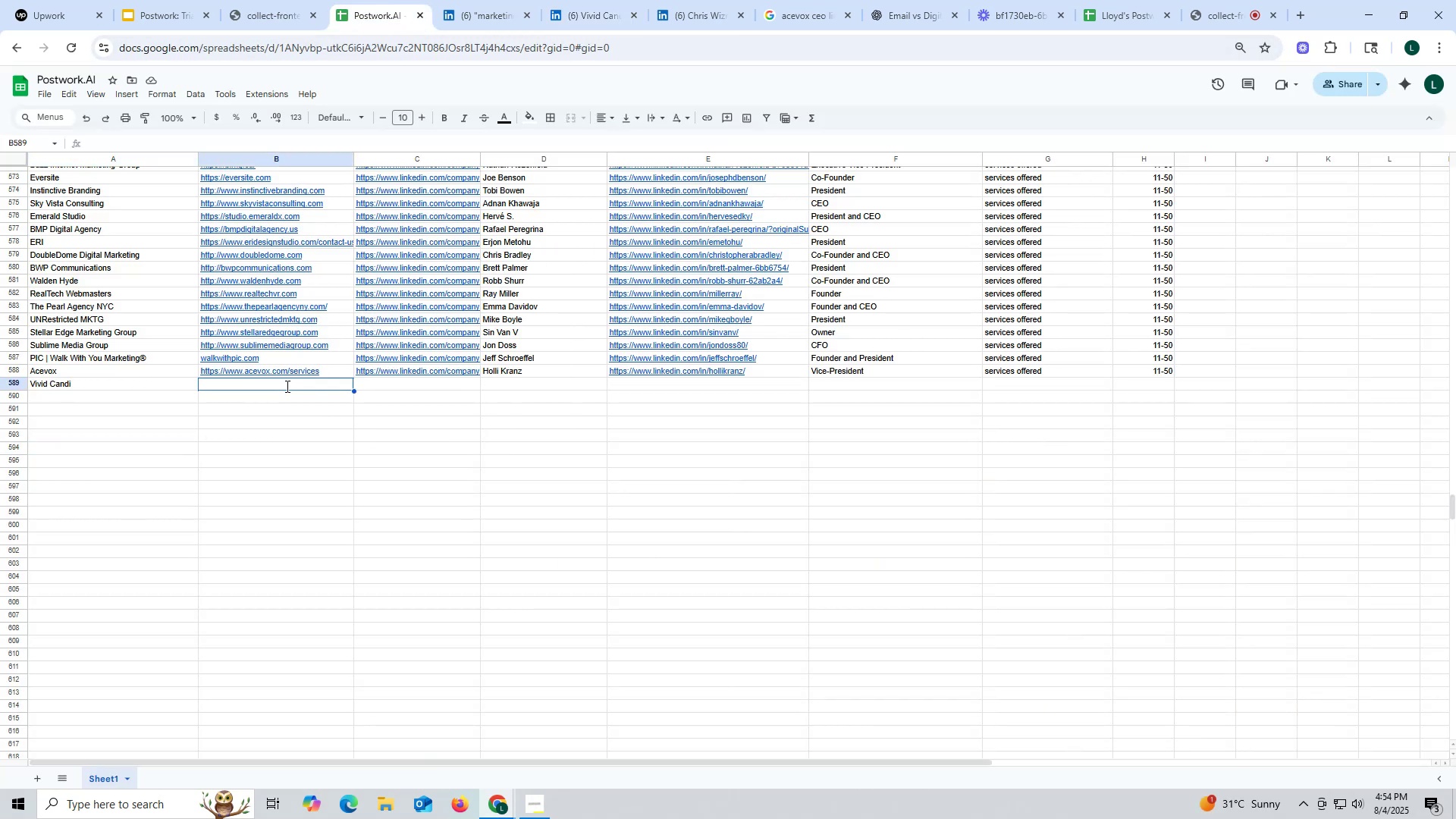 
key(Control+ControlLeft)
 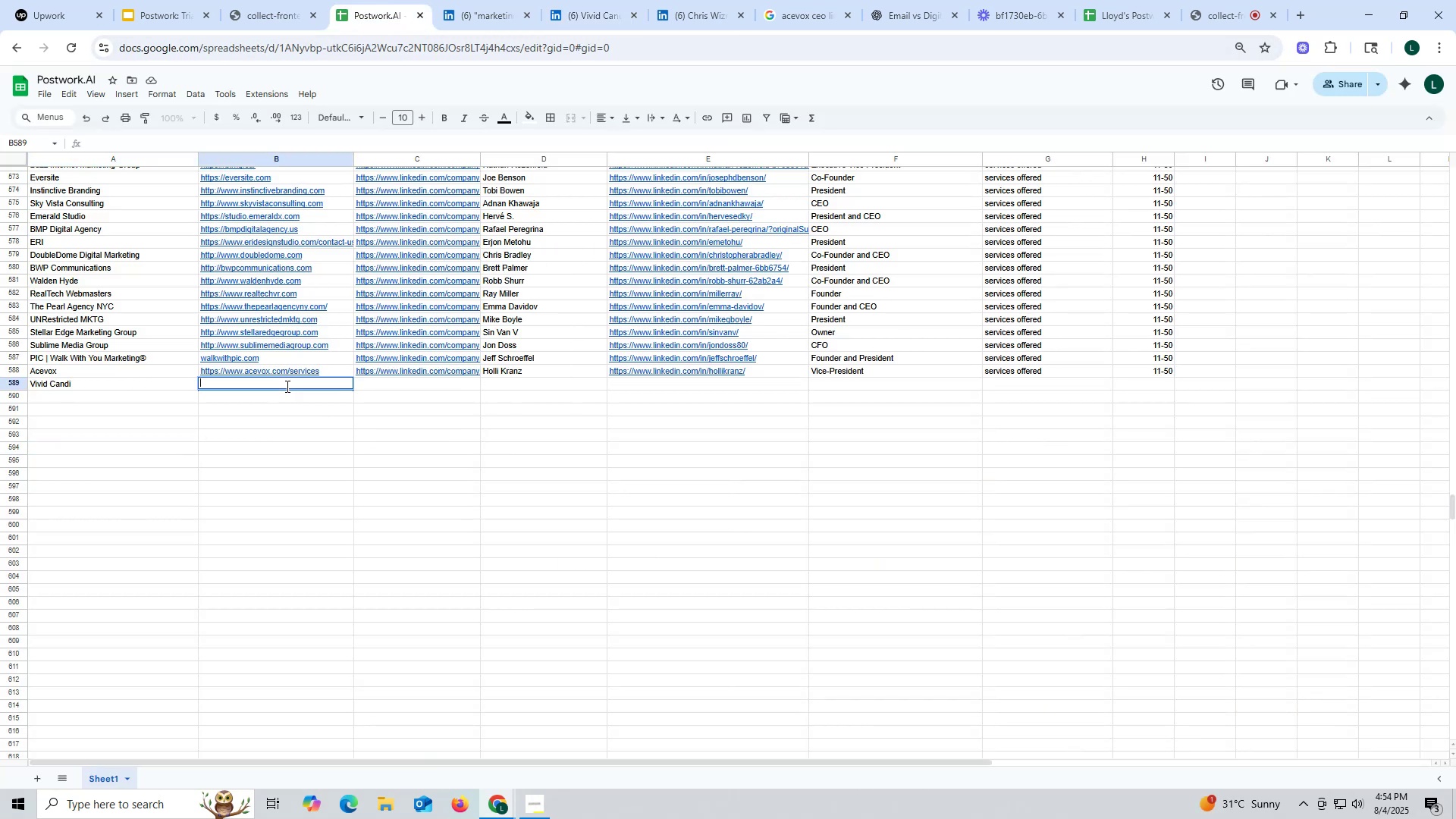 
key(Control+V)
 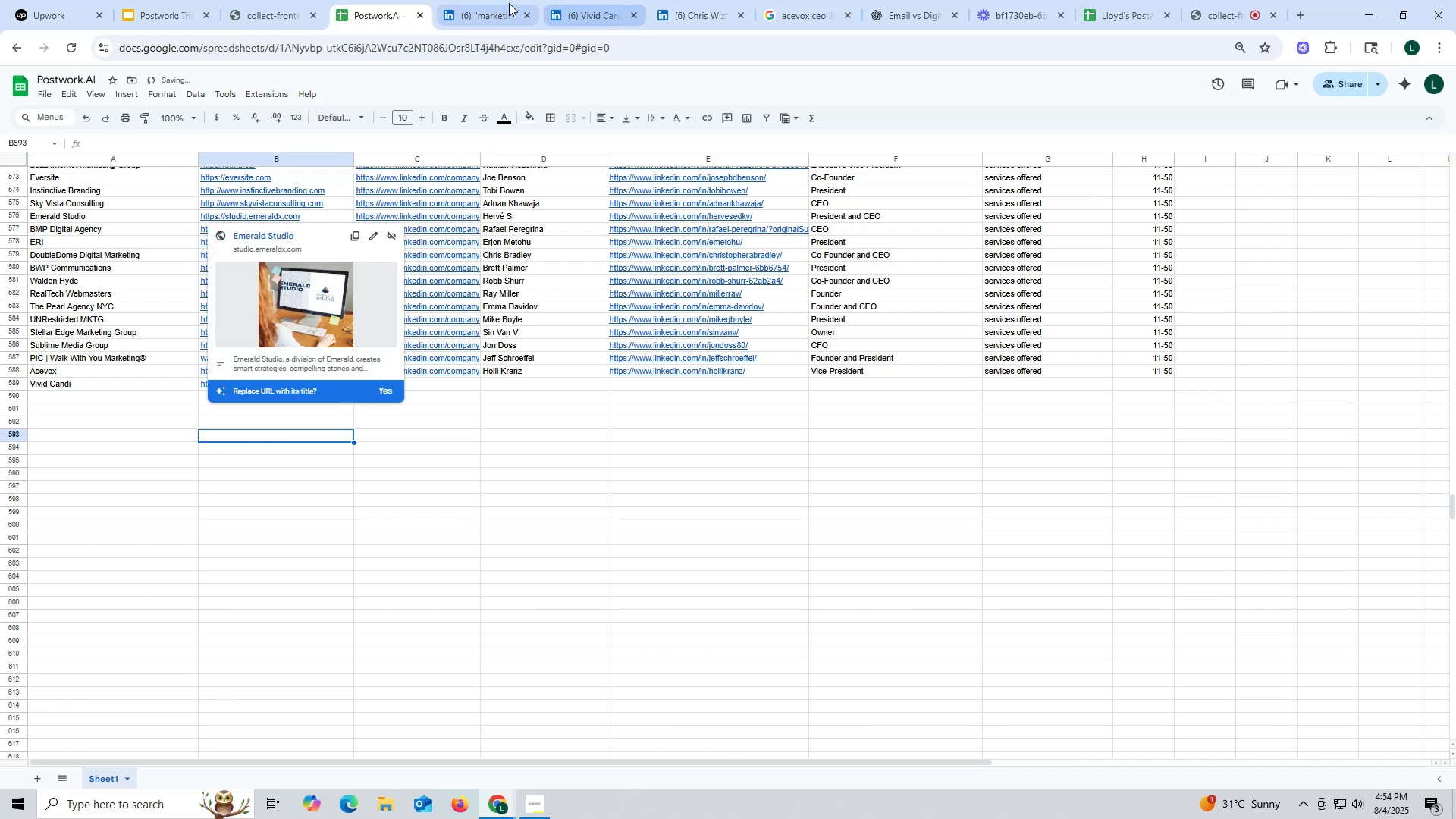 
left_click([583, 11])
 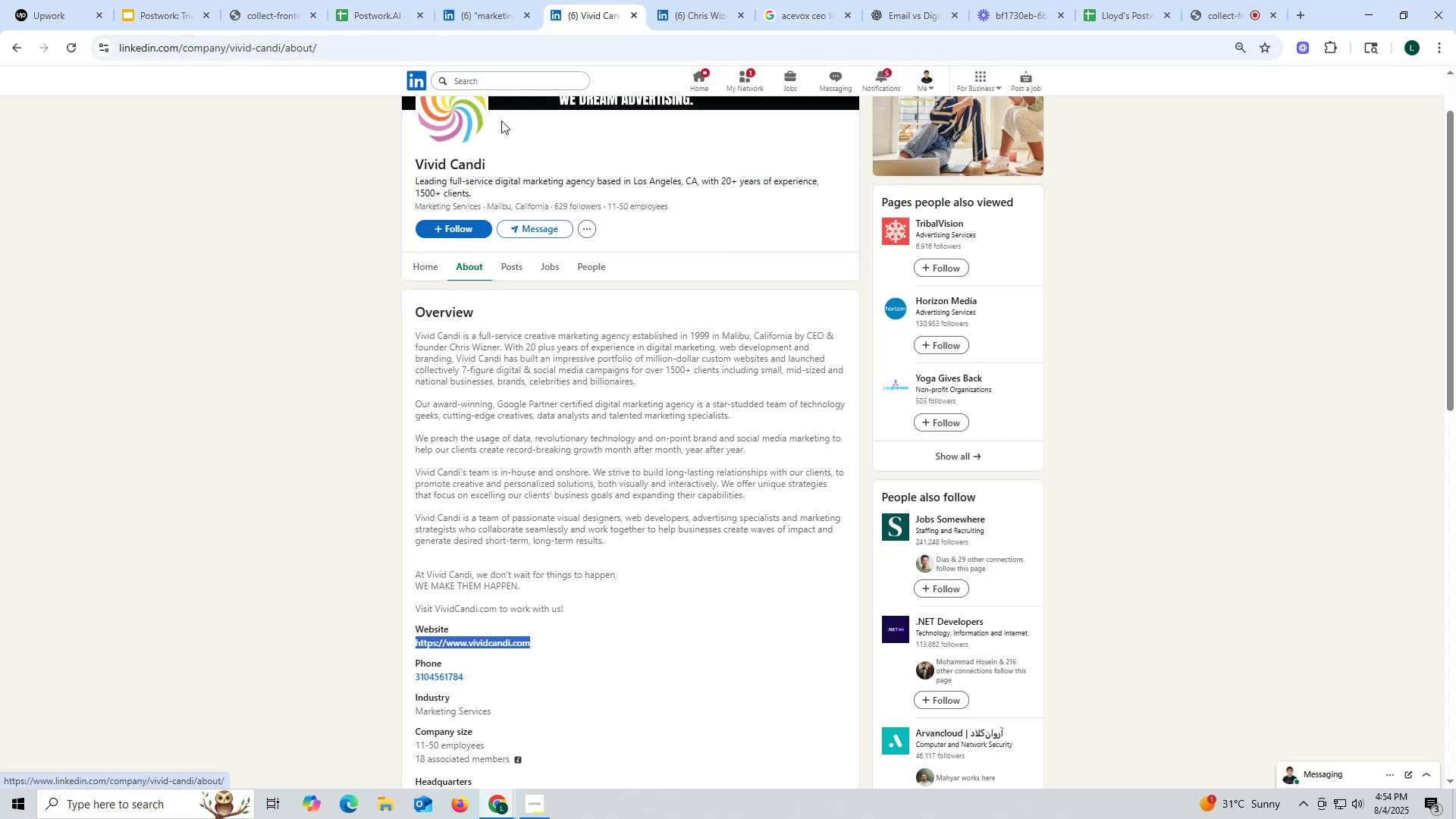 
left_click([477, 20])
 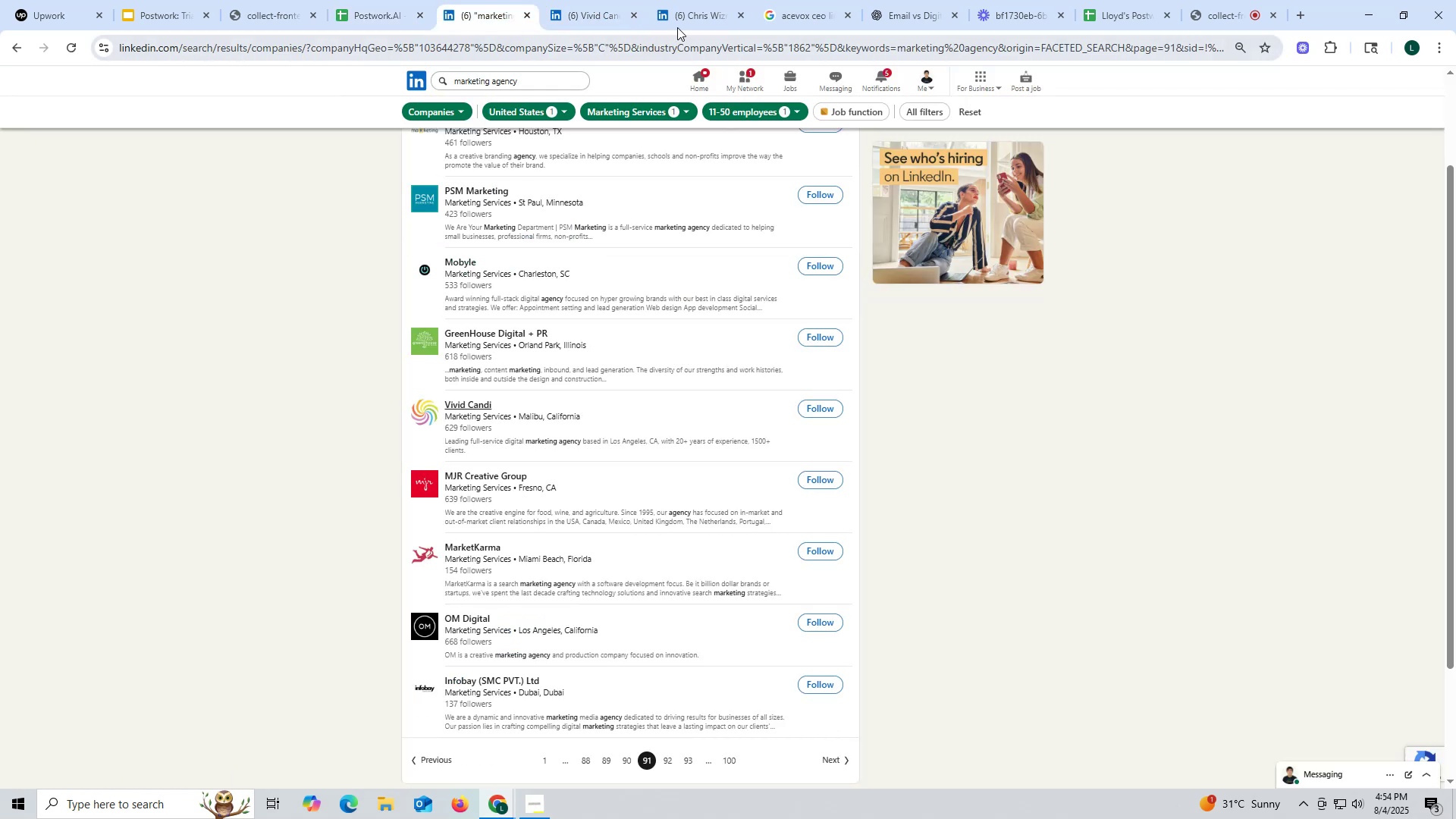 
left_click([682, 24])
 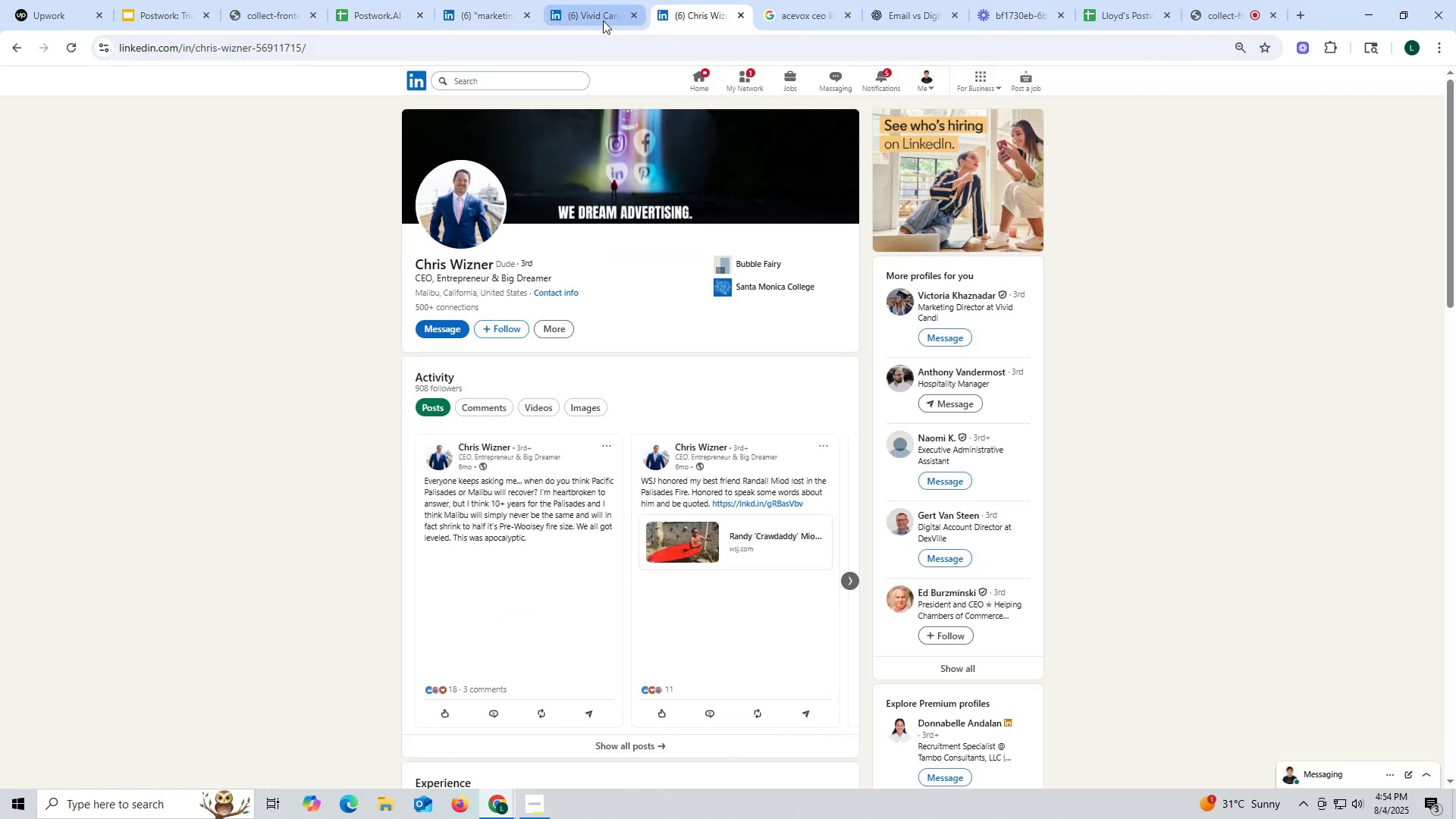 
left_click([603, 20])
 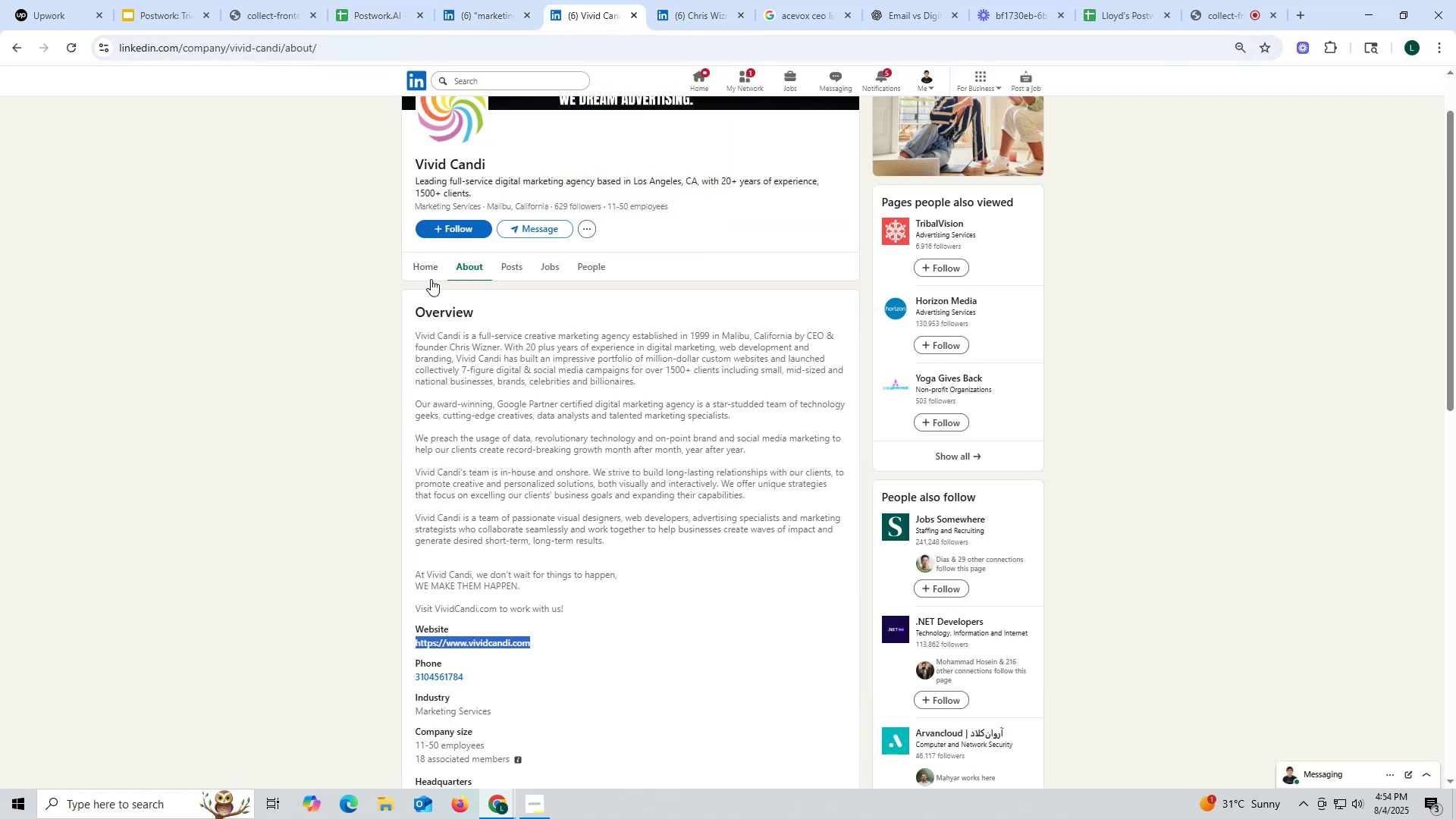 
left_click([424, 264])
 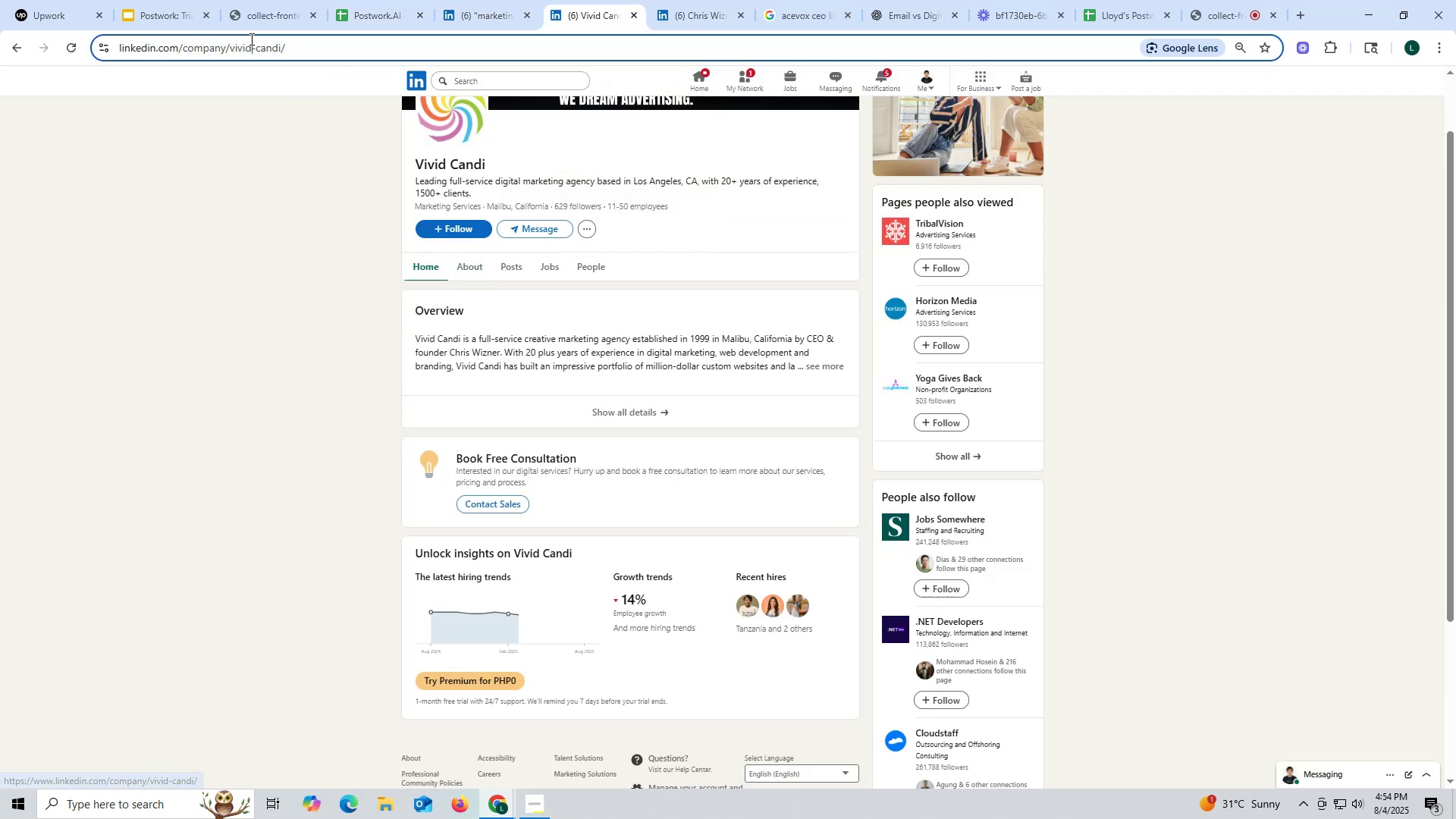 
double_click([250, 39])
 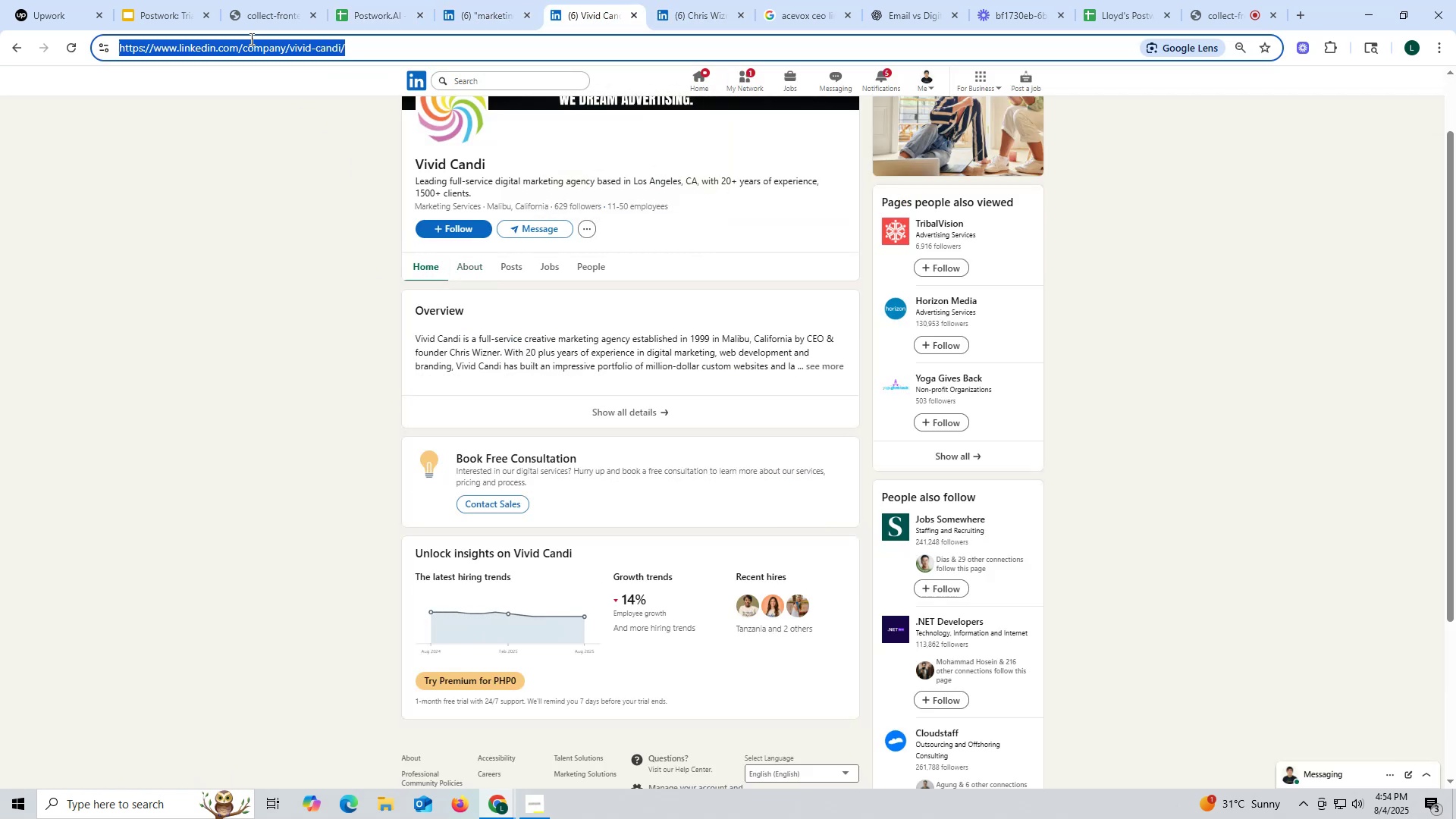 
triple_click([250, 39])
 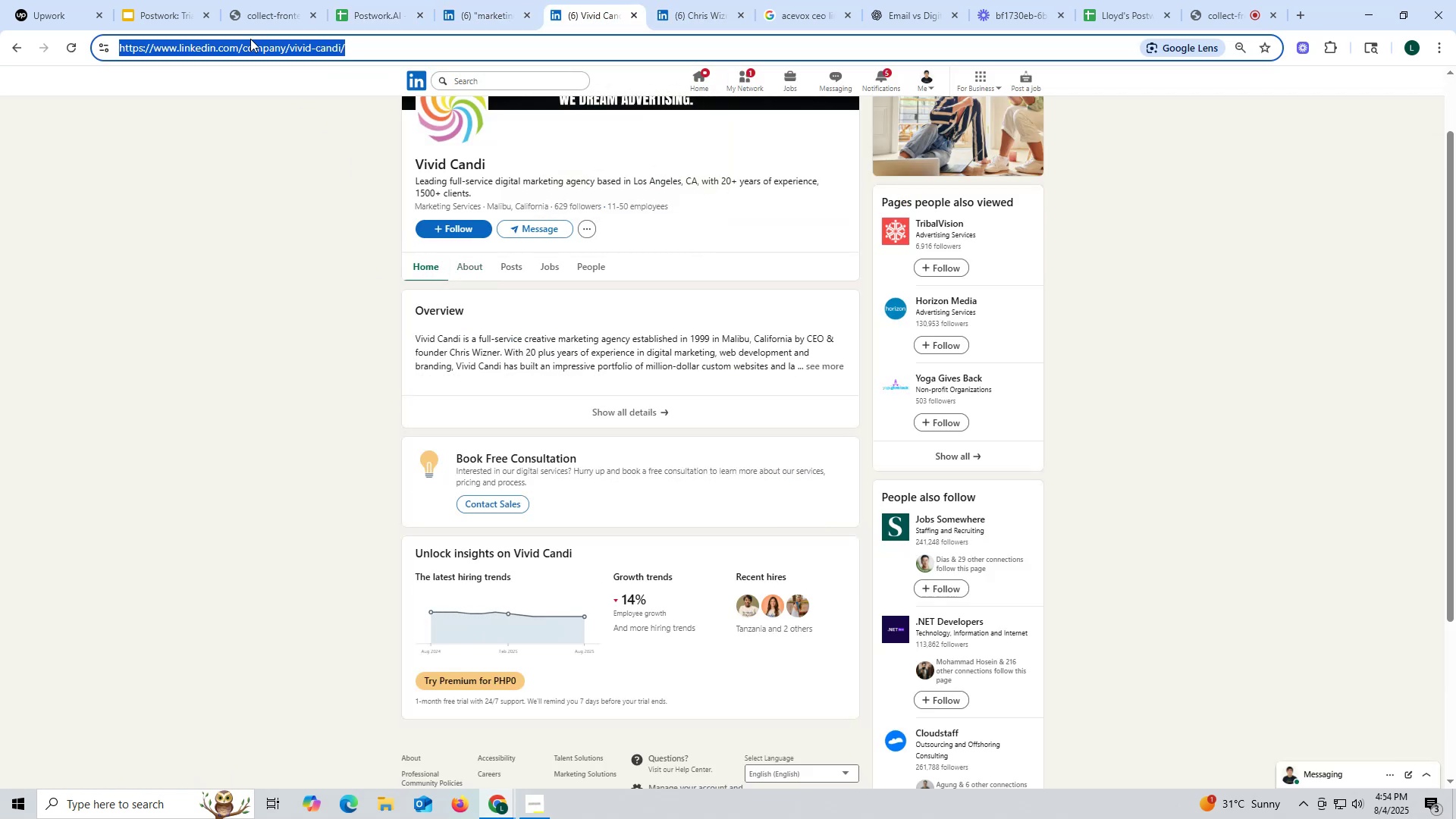 
key(Control+ControlLeft)
 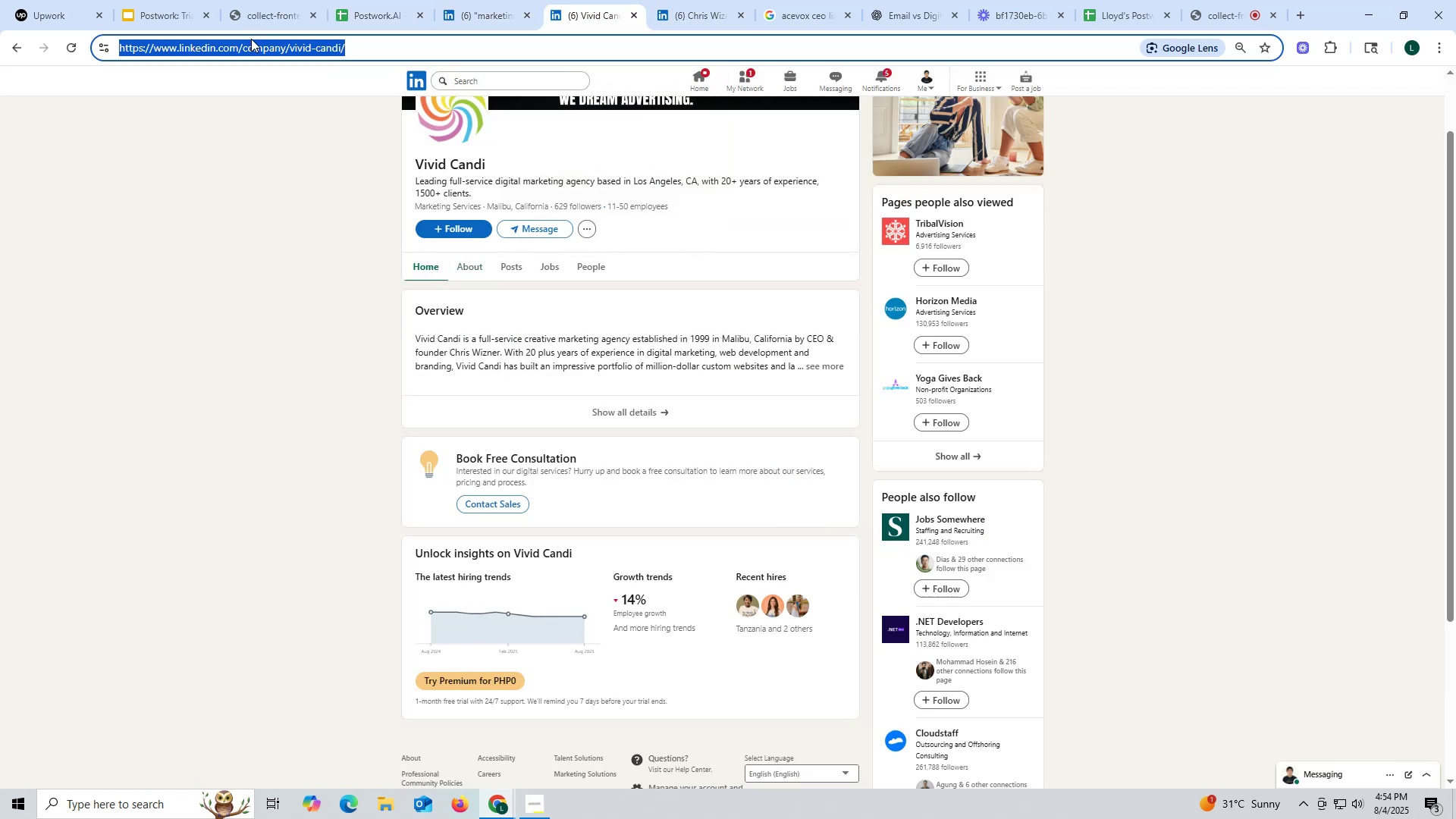 
key(Control+C)
 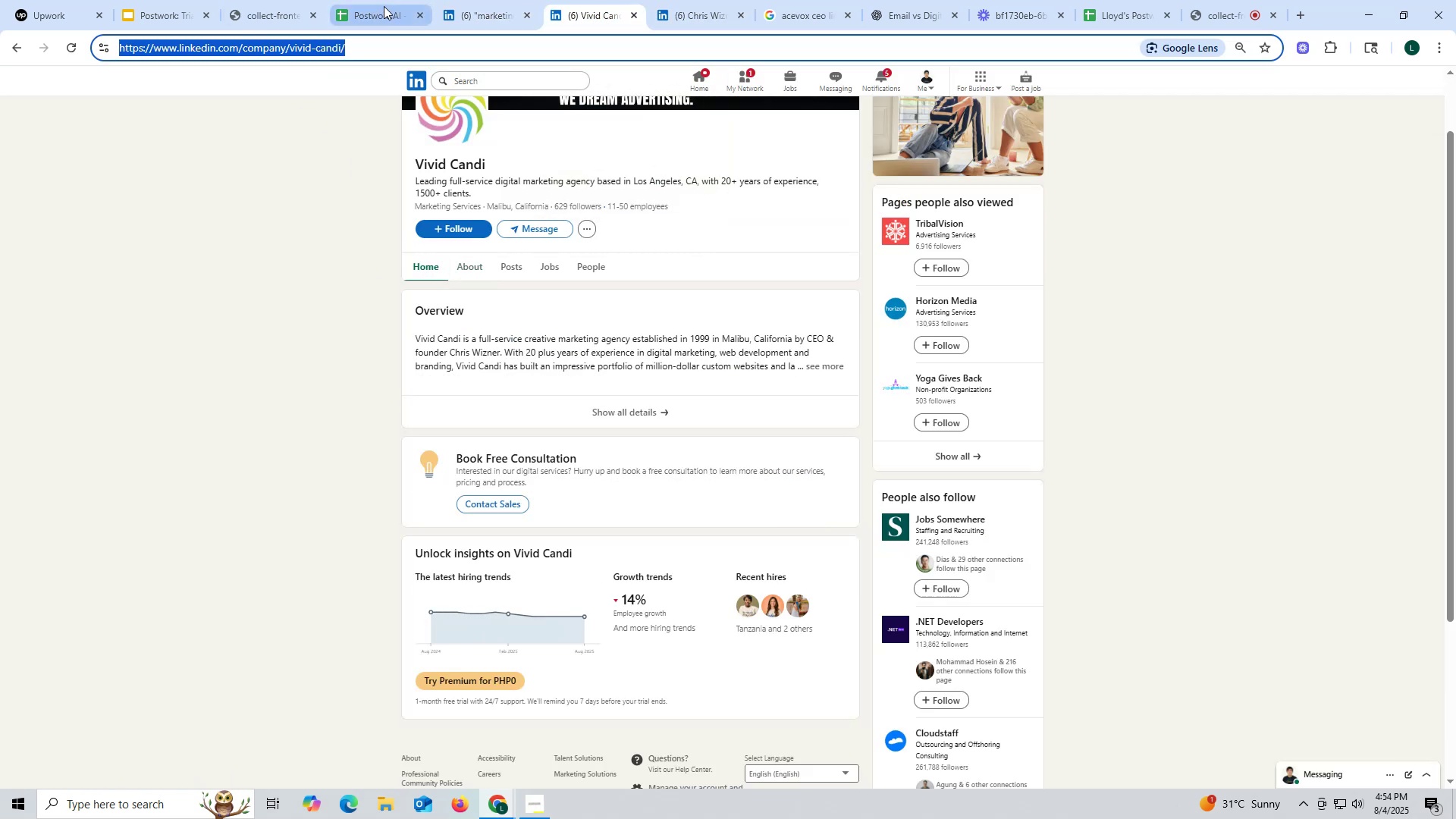 
left_click([384, 6])
 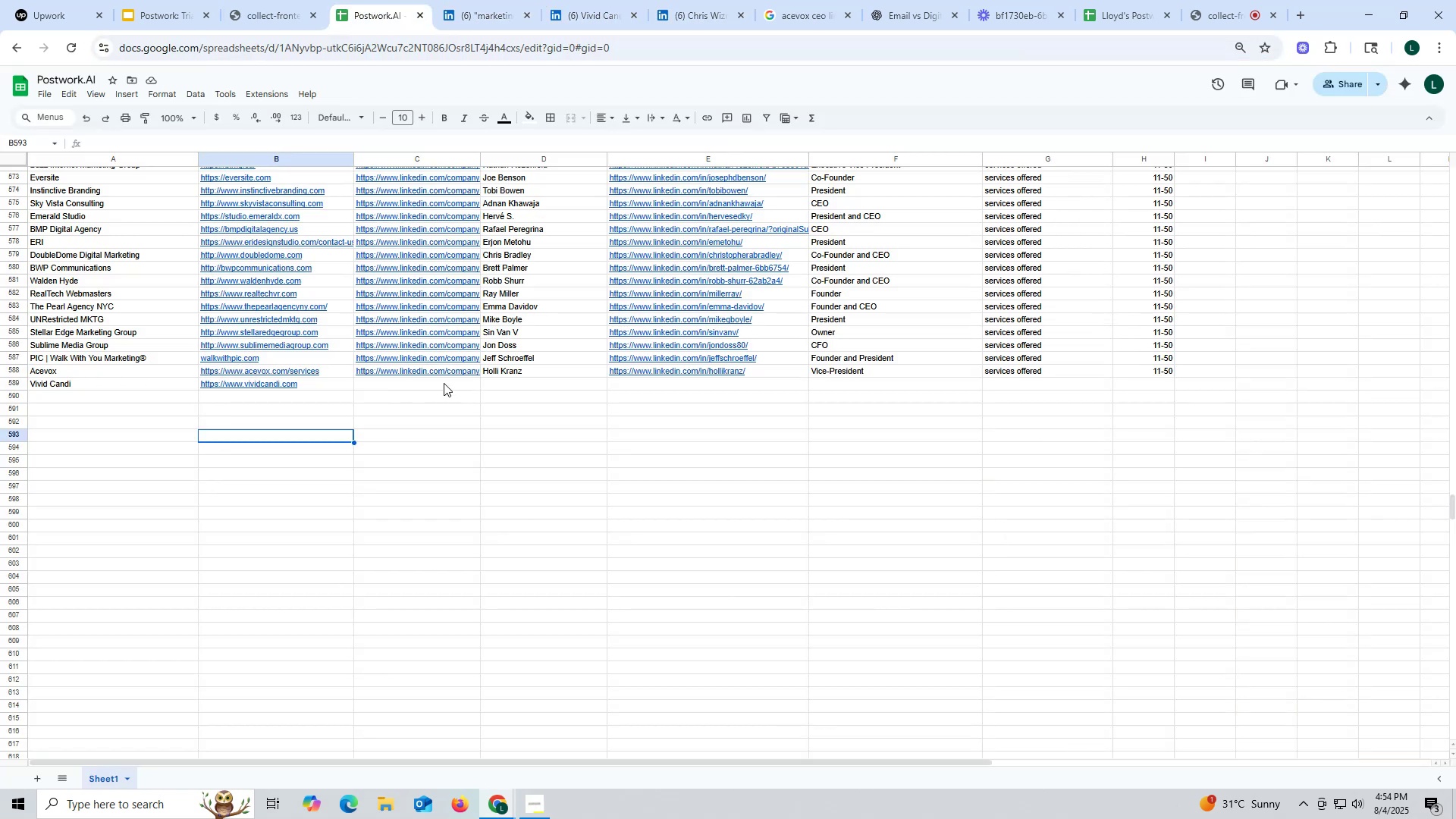 
double_click([444, 383])
 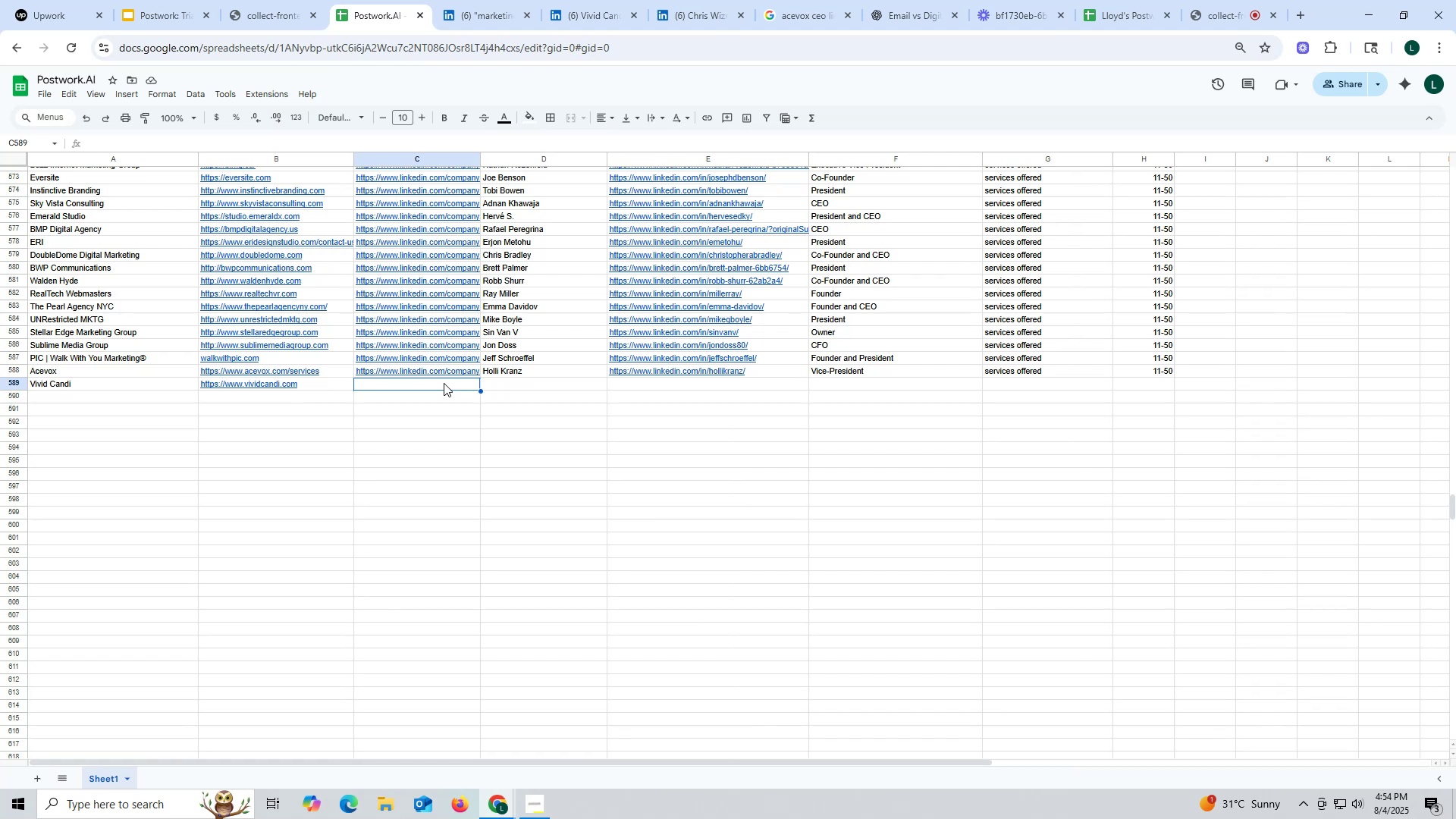 
key(Control+ControlLeft)
 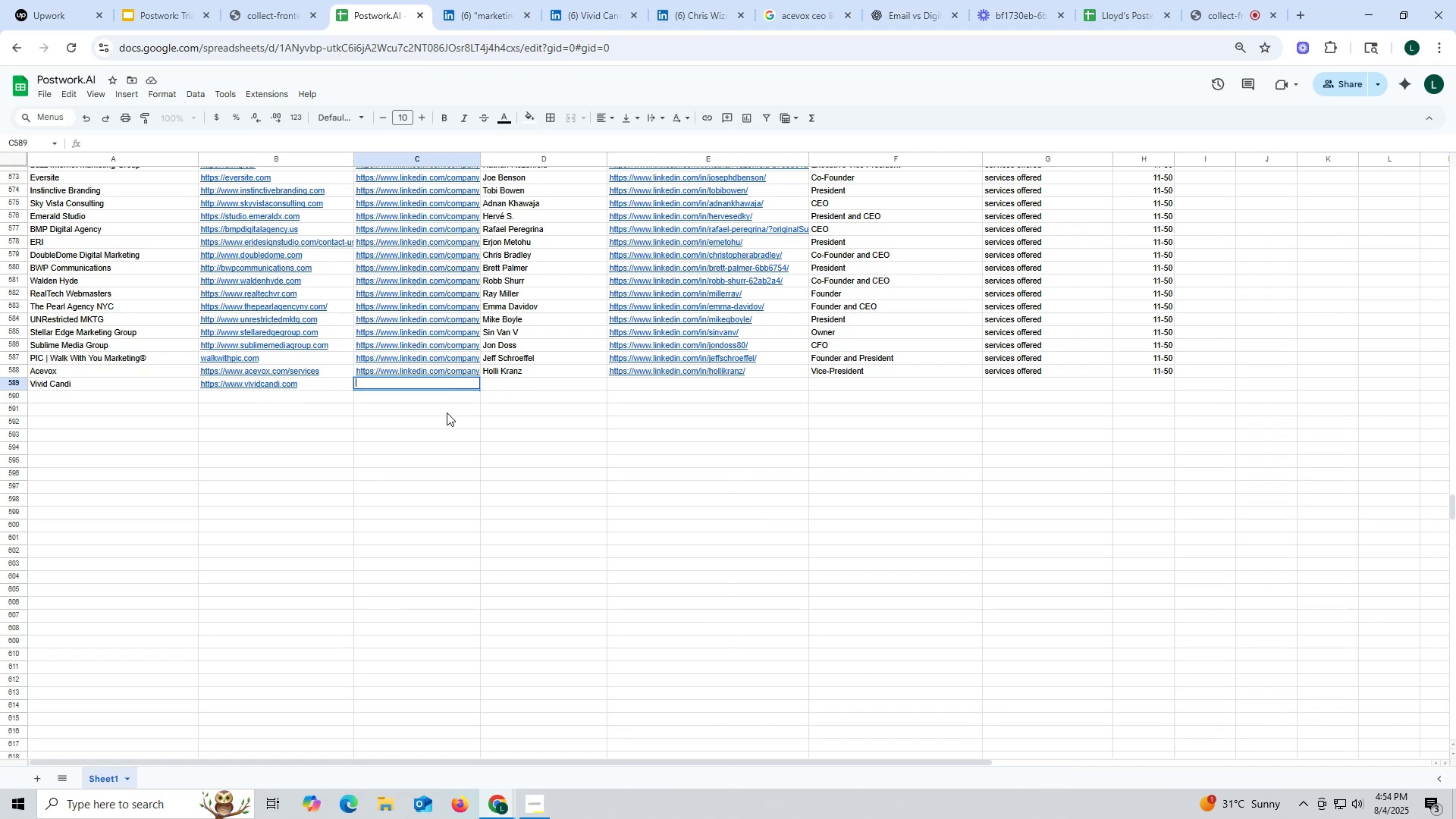 
key(Control+V)
 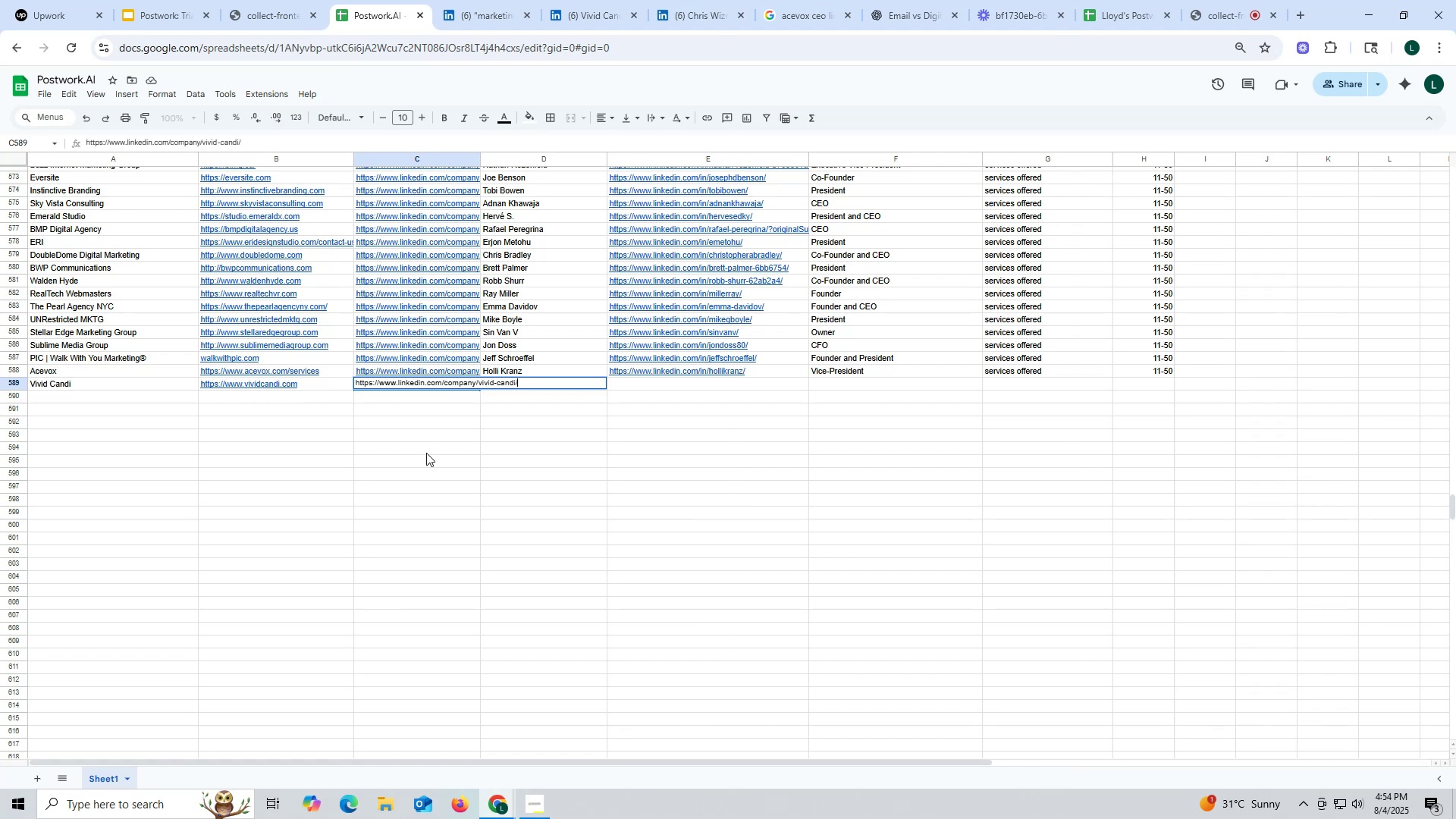 
triple_click([426, 453])
 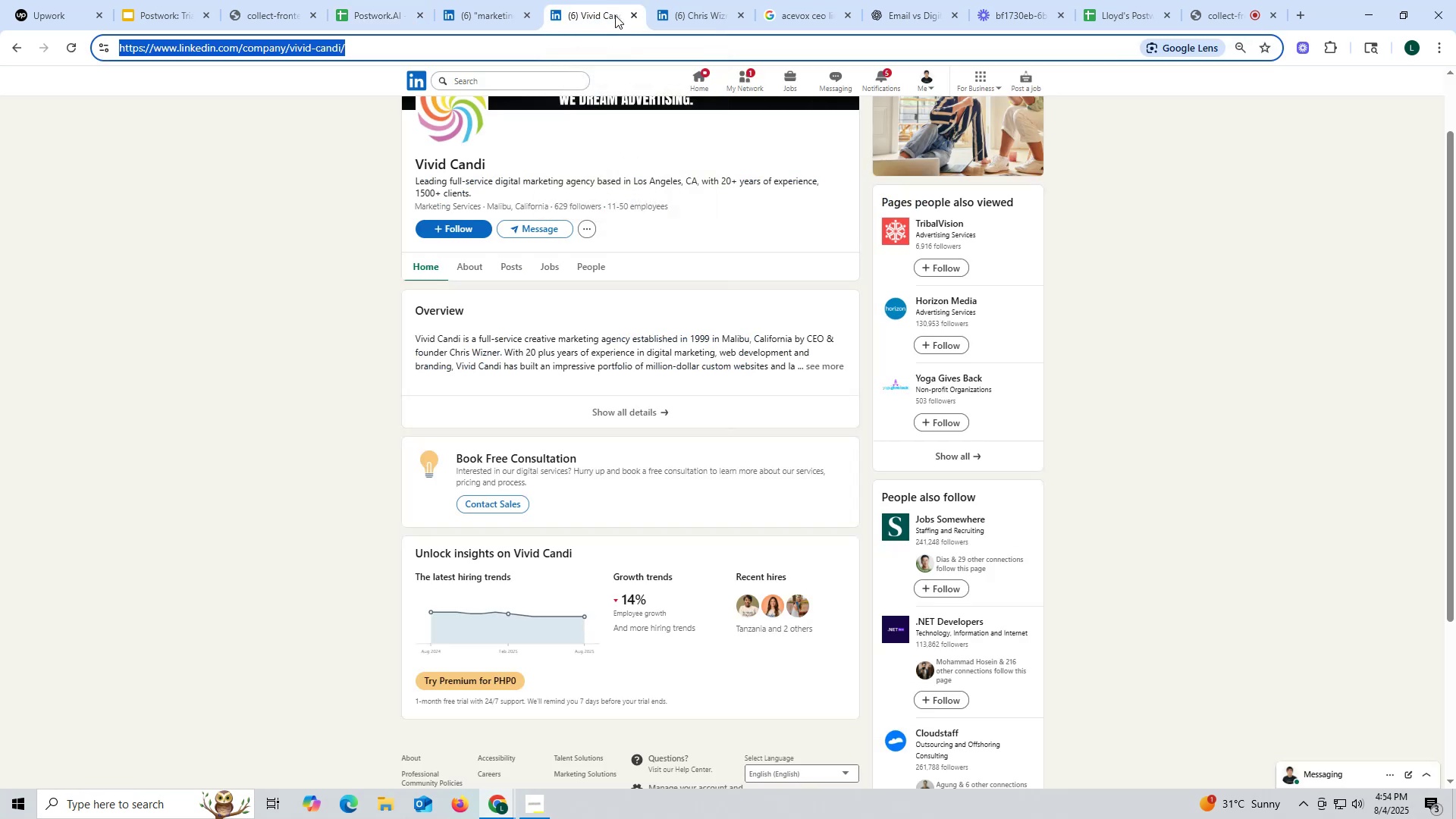 
left_click([635, 12])
 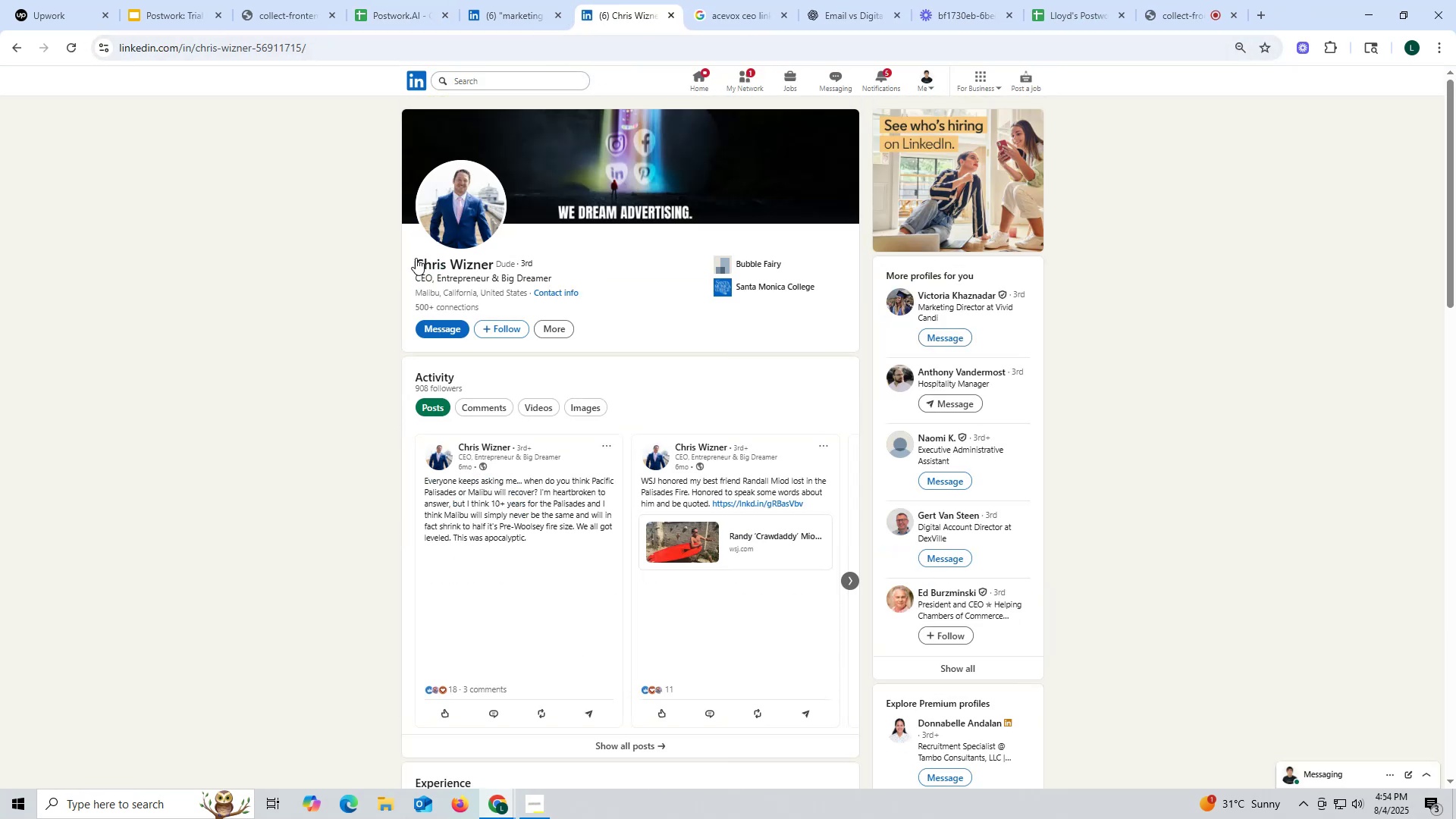 
left_click_drag(start_coordinate=[406, 264], to_coordinate=[493, 264])
 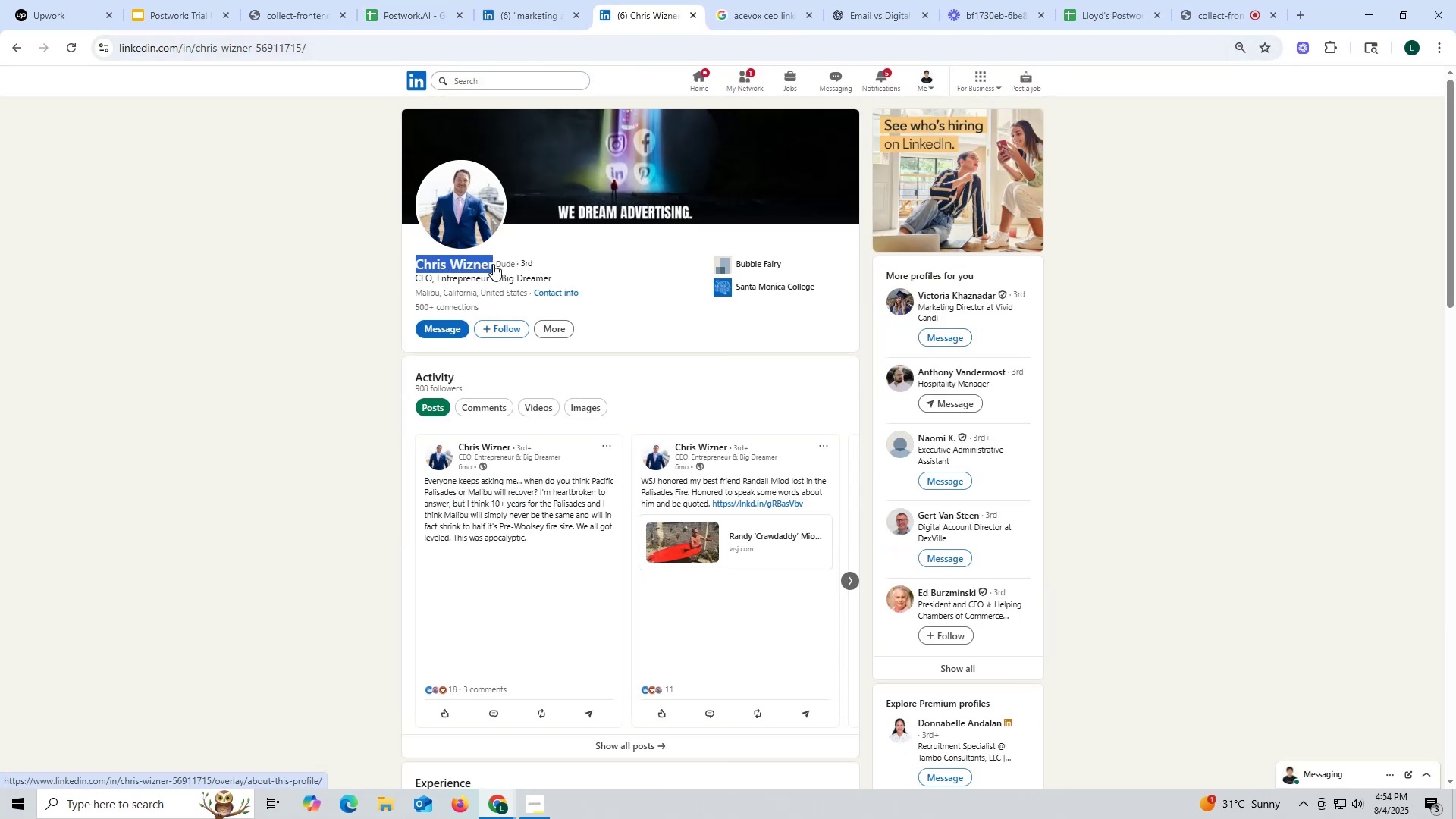 
key(Control+ControlLeft)
 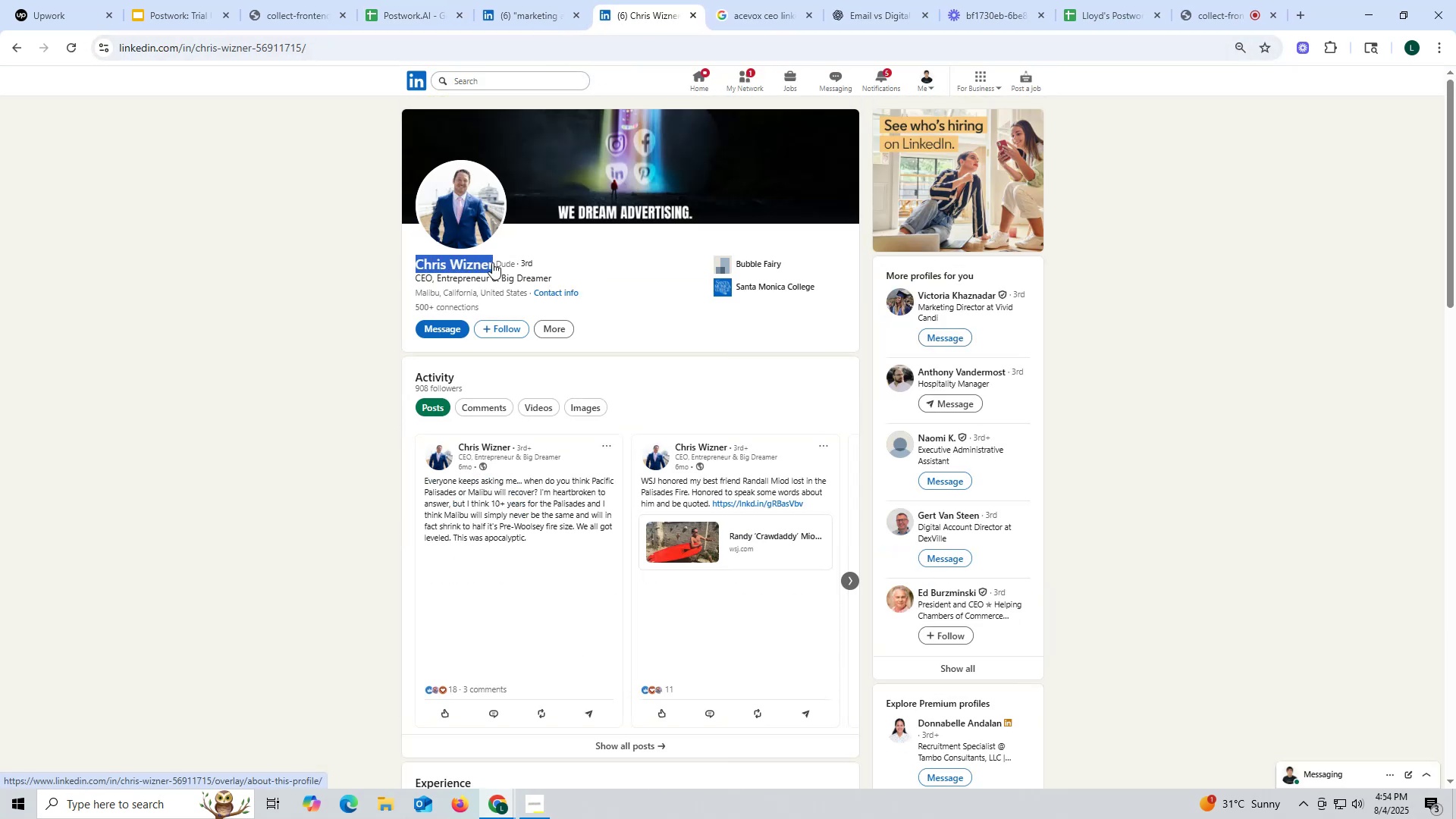 
key(Control+C)
 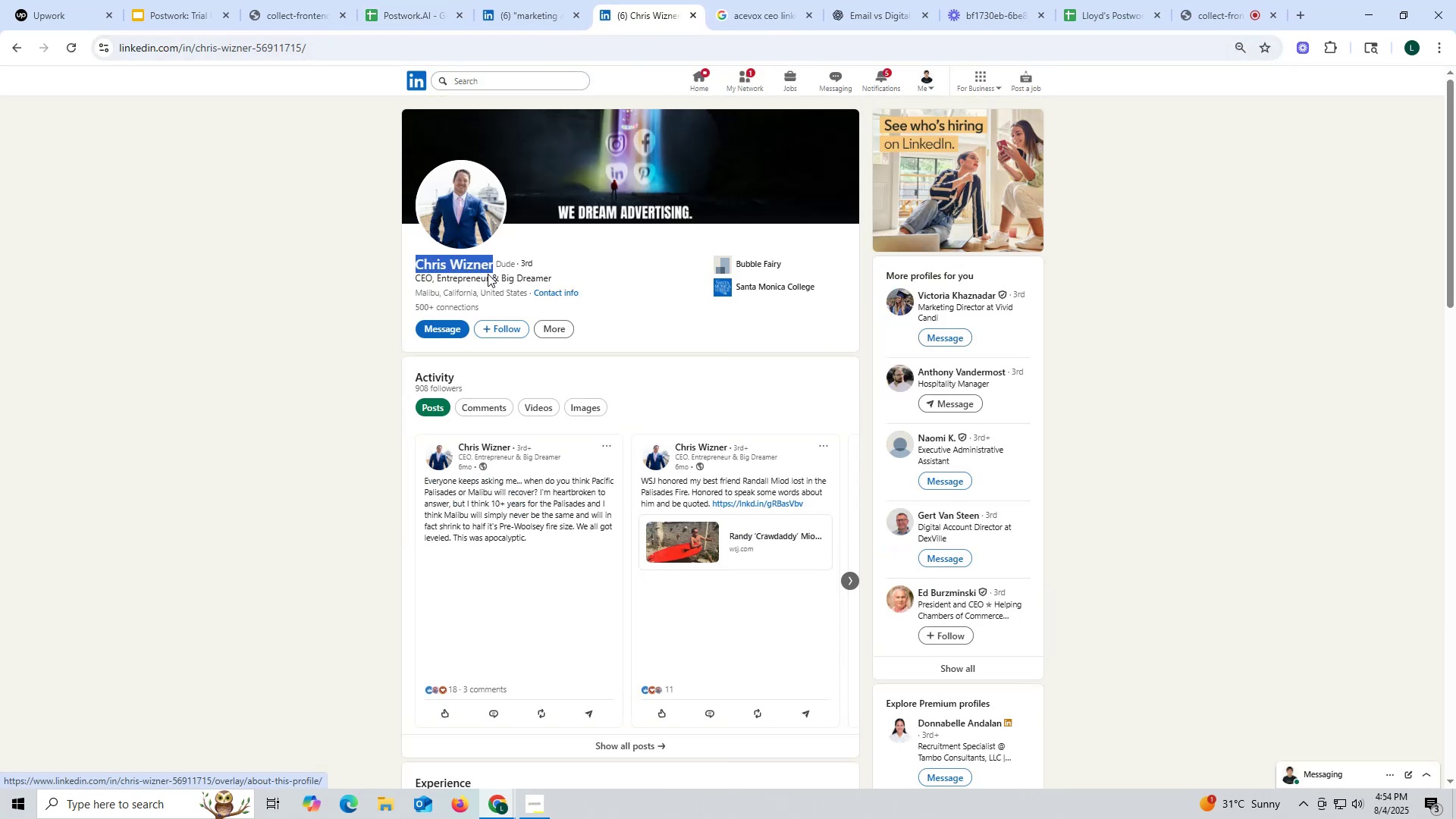 
key(Control+ControlLeft)
 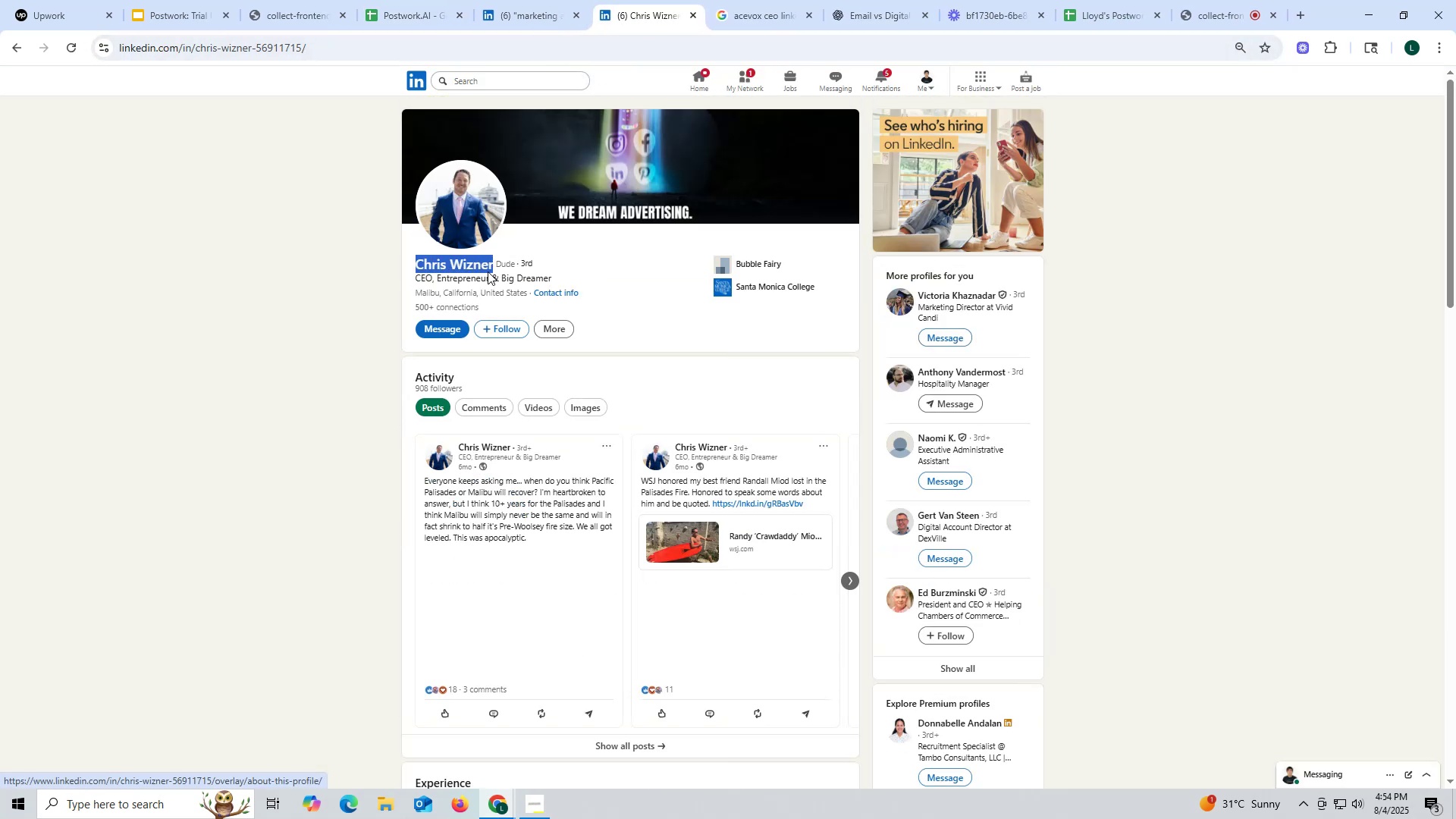 
key(Control+C)
 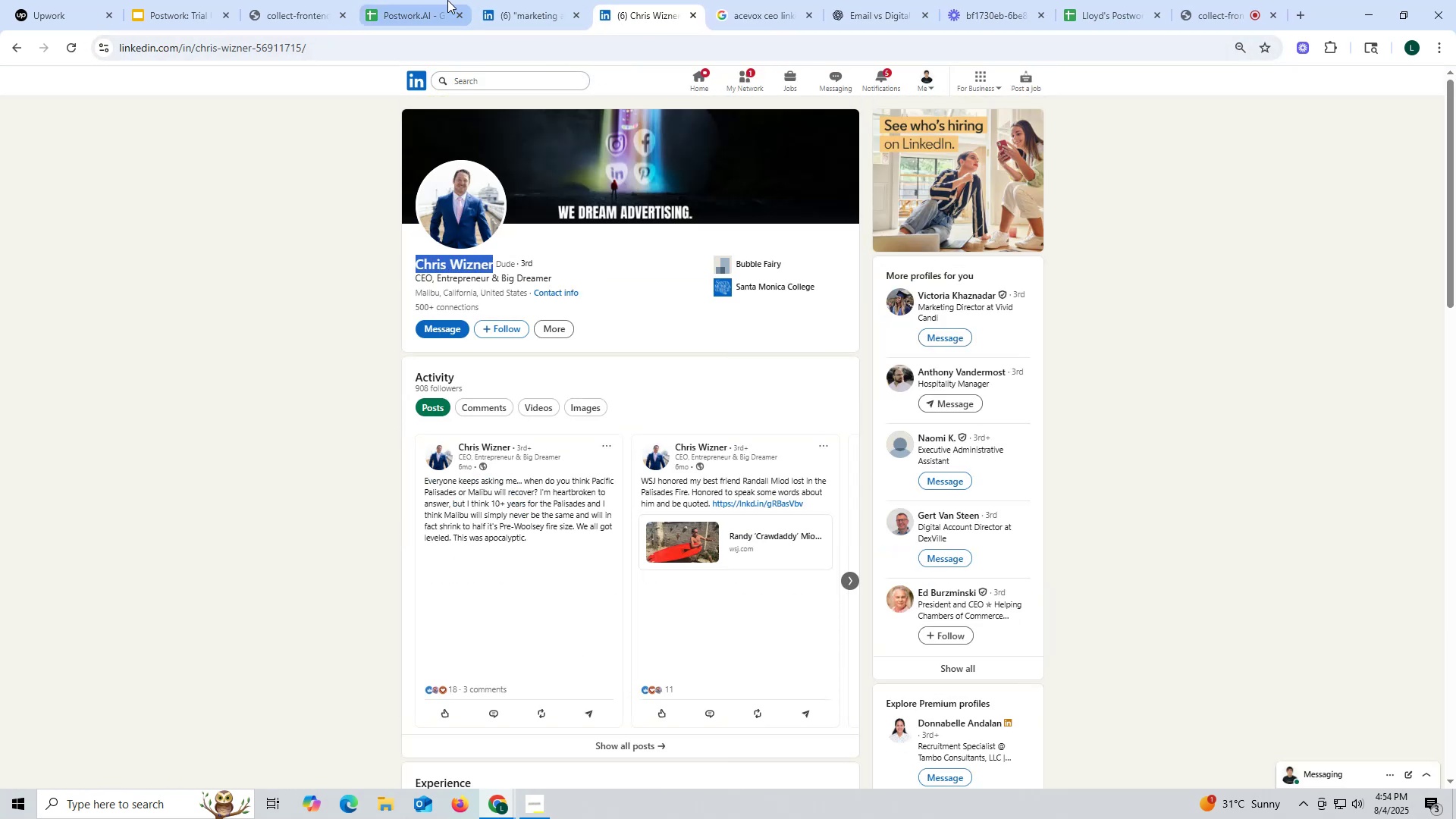 
left_click([415, 20])
 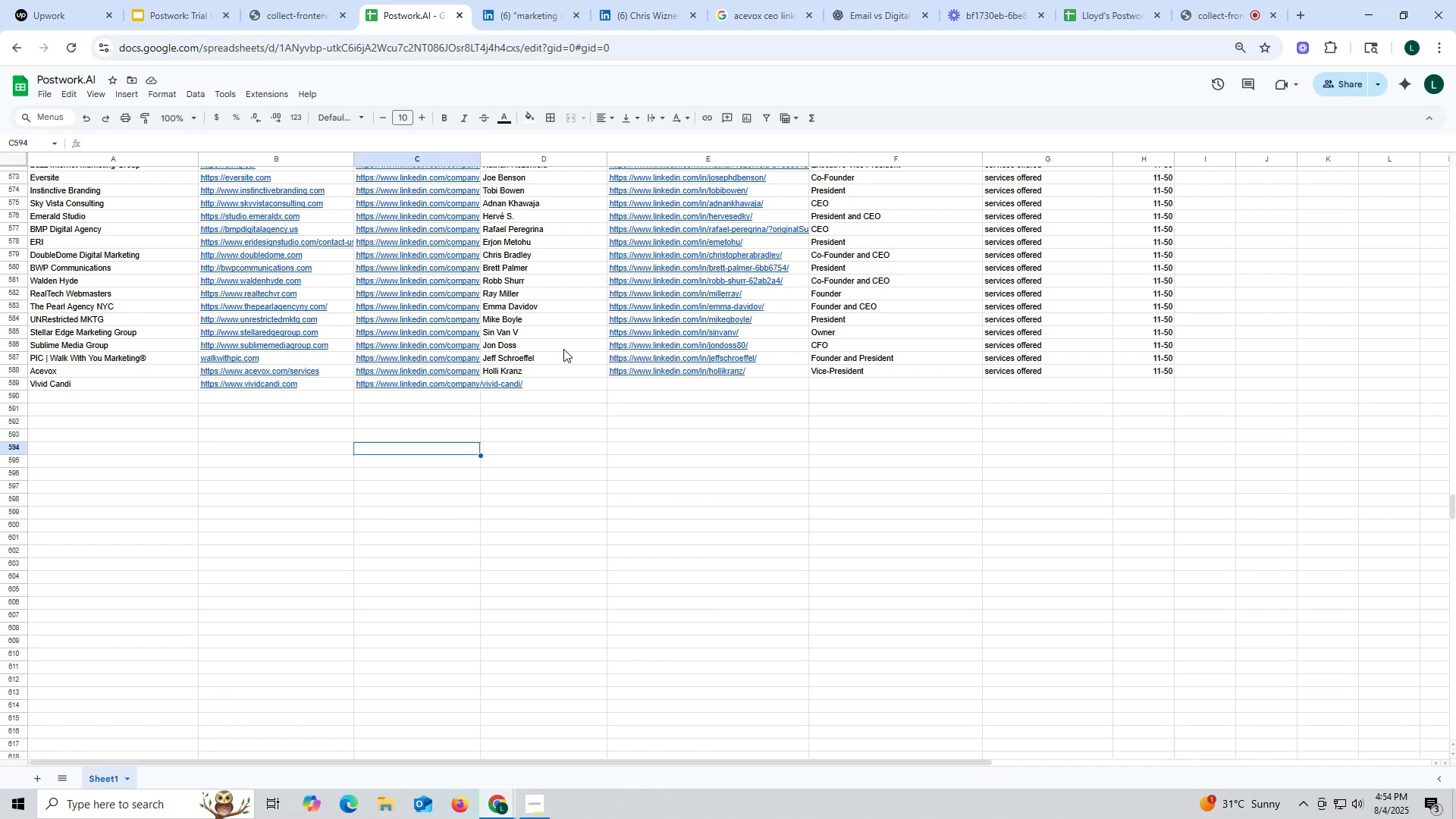 
wait(16.6)
 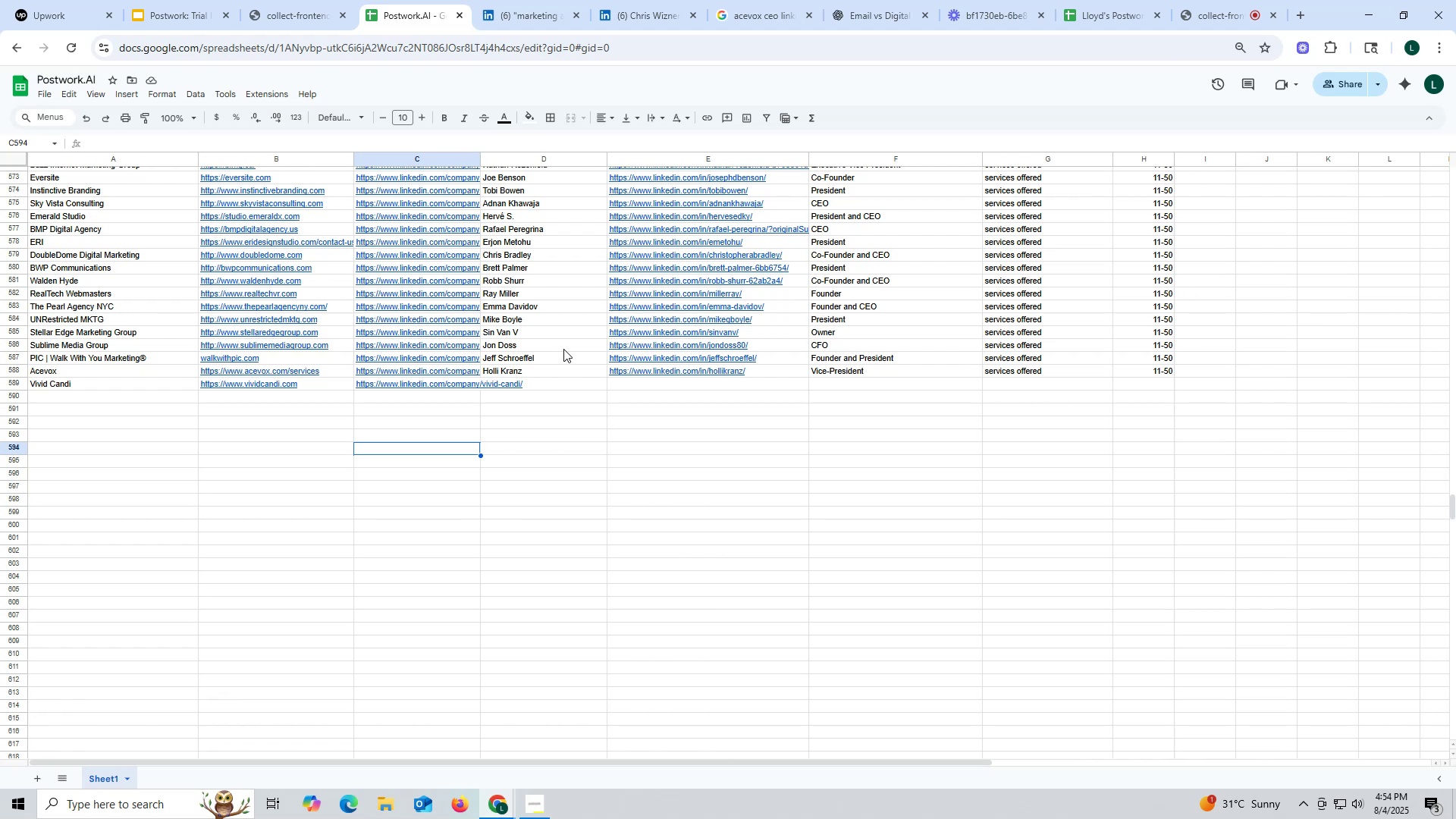 
scroll: coordinate [526, 331], scroll_direction: down, amount: 3.0
 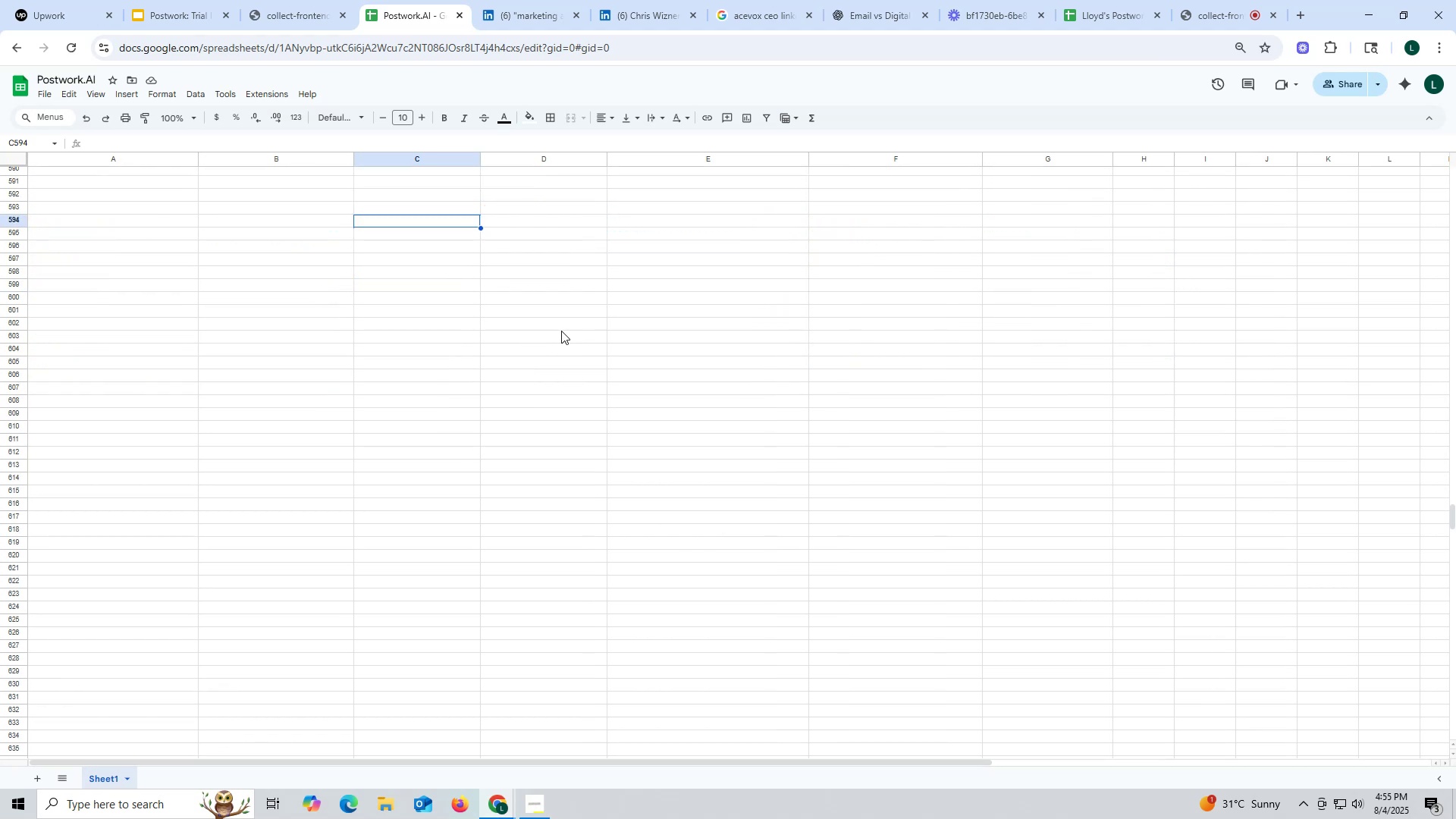 
scroll: coordinate [561, 329], scroll_direction: up, amount: 1.0
 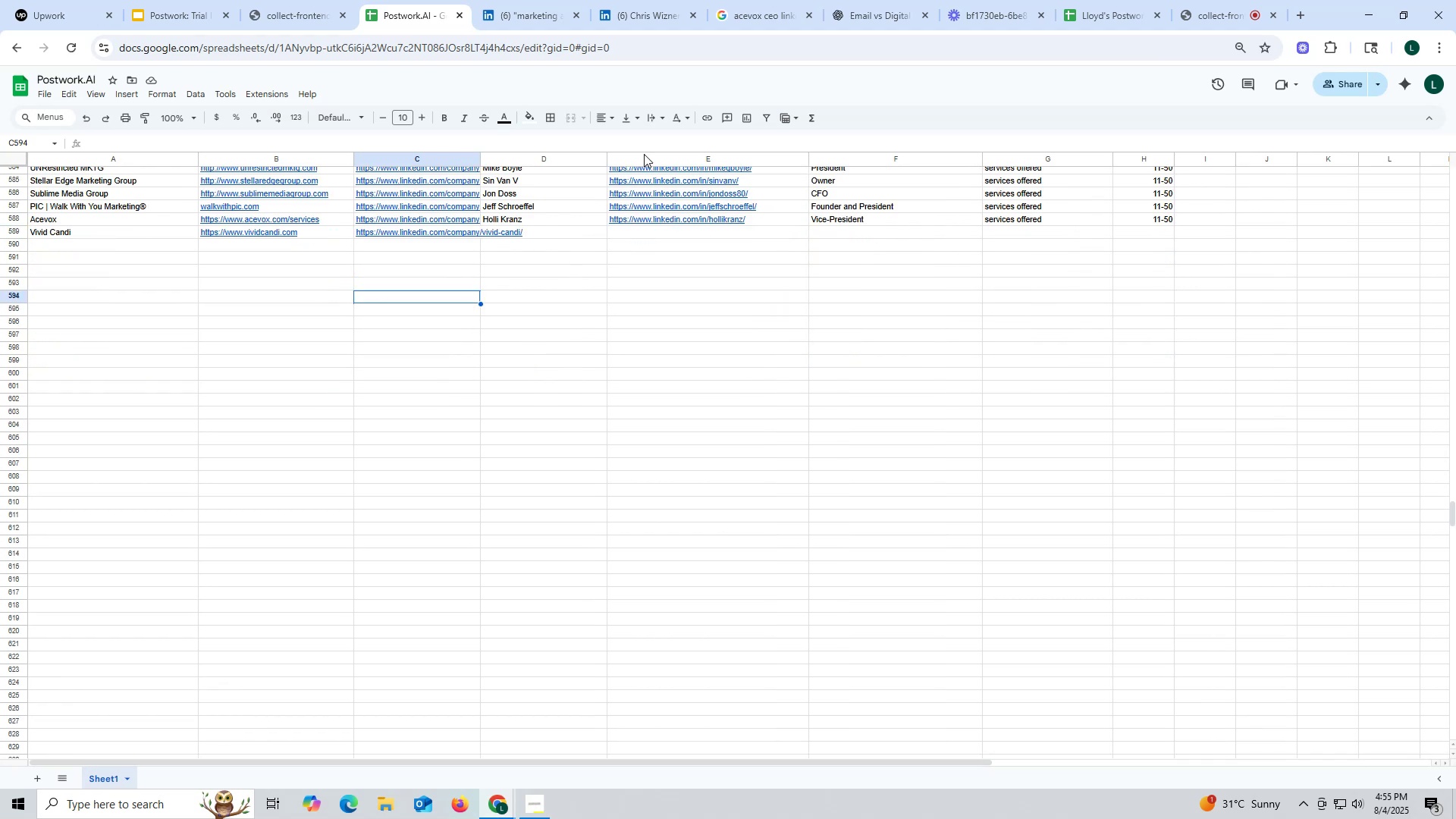 
left_click([654, 17])
 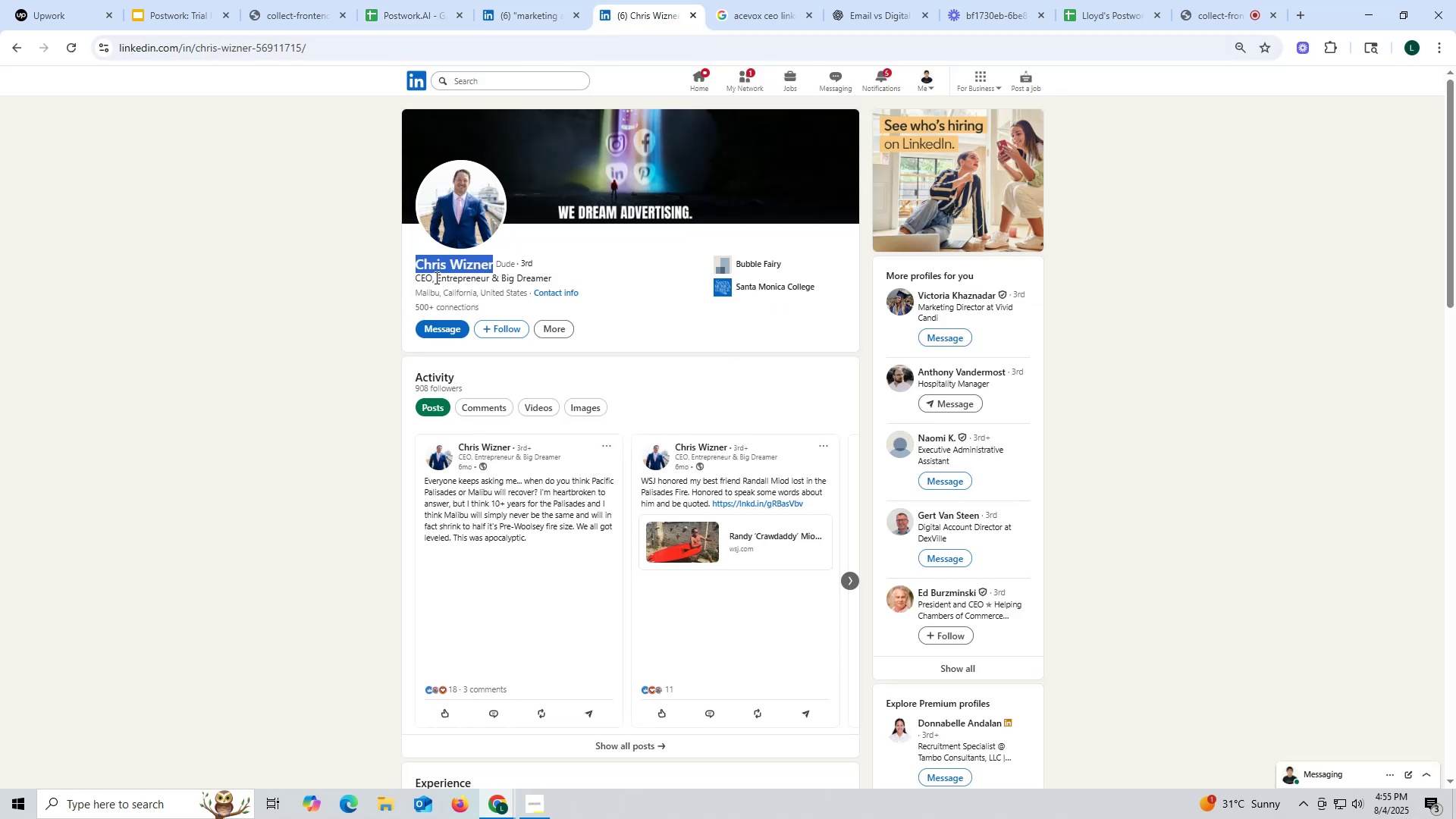 
key(Control+ControlLeft)
 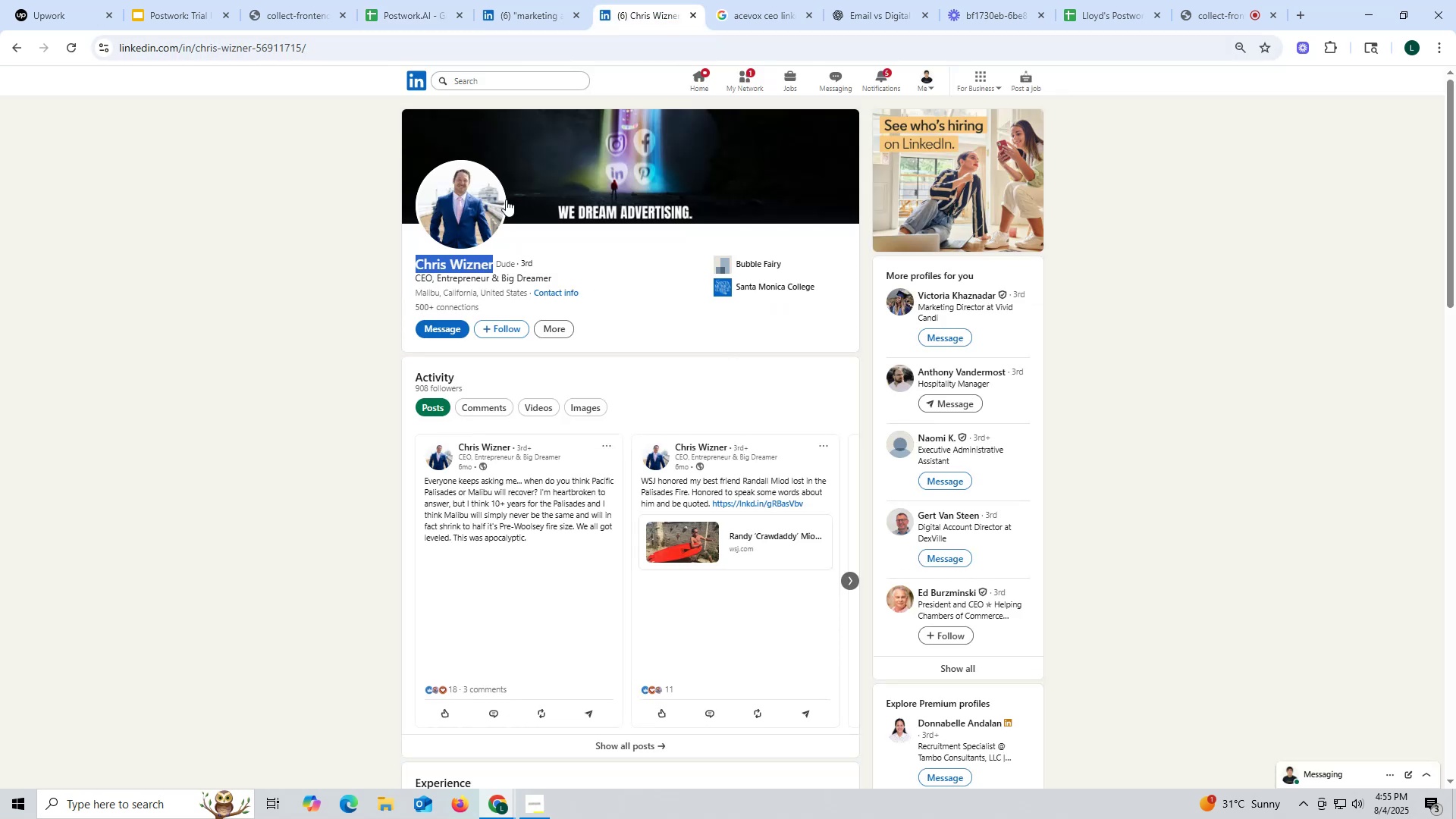 
key(Control+C)
 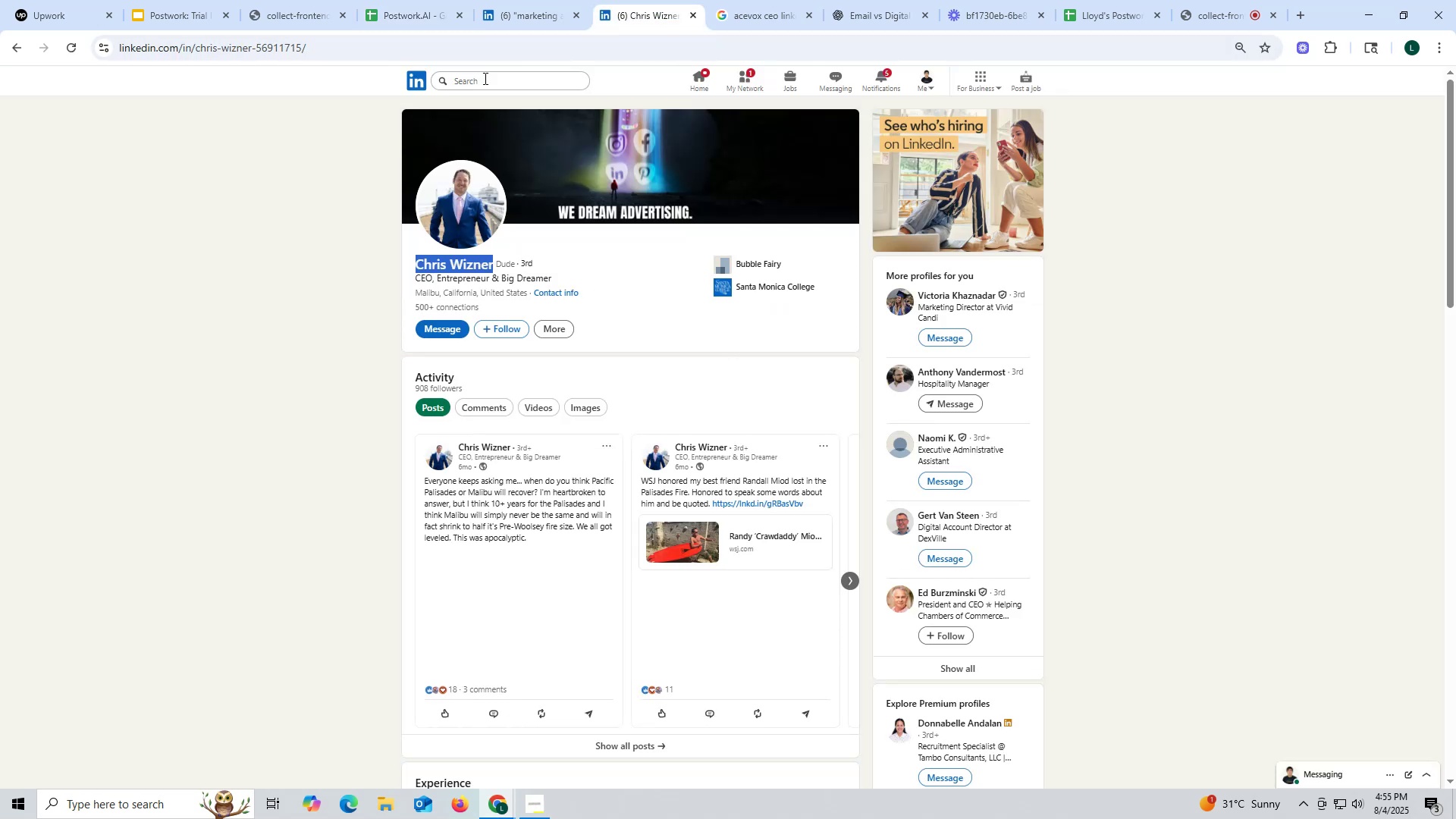 
key(Control+ControlLeft)
 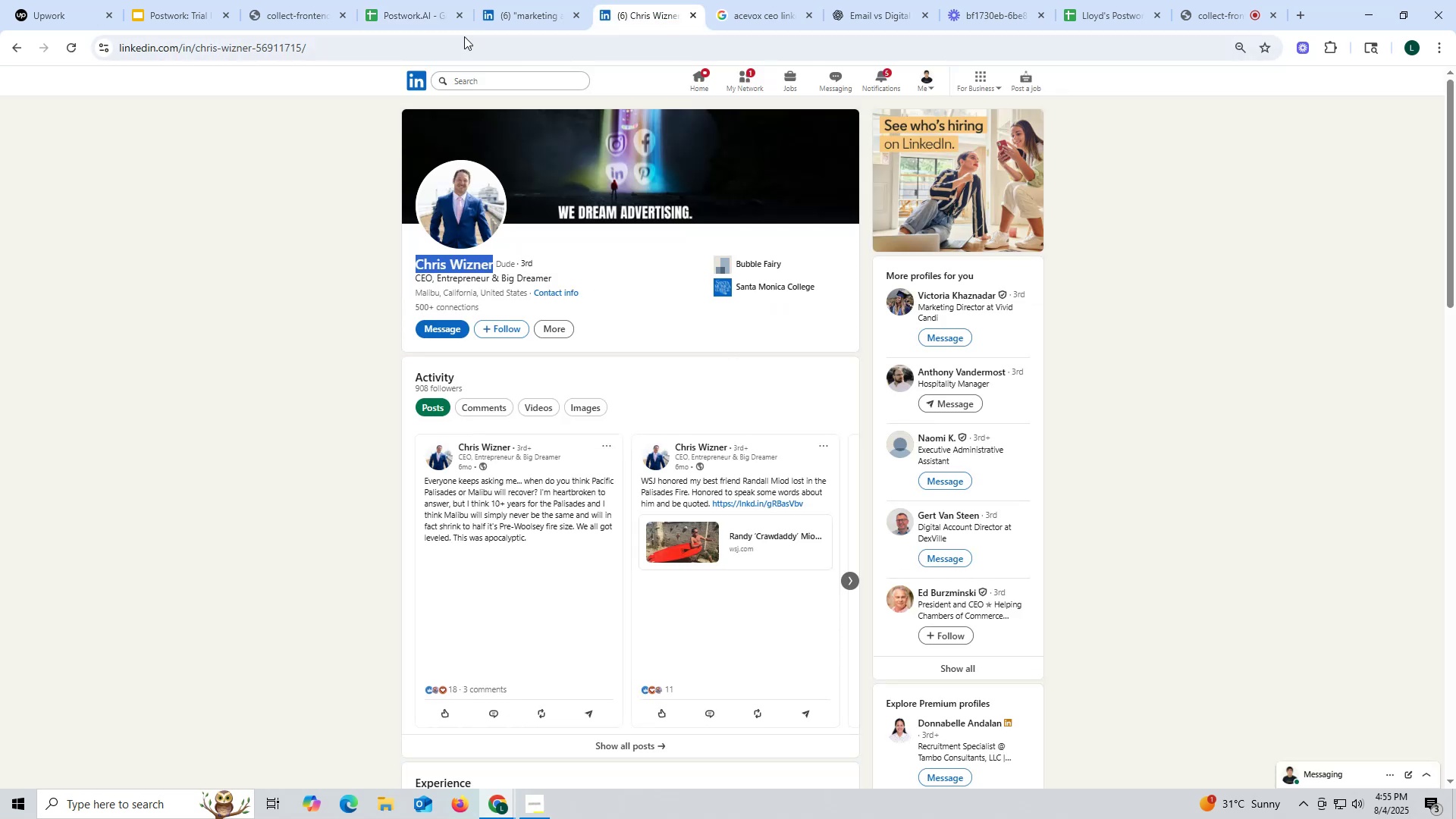 
key(Control+C)
 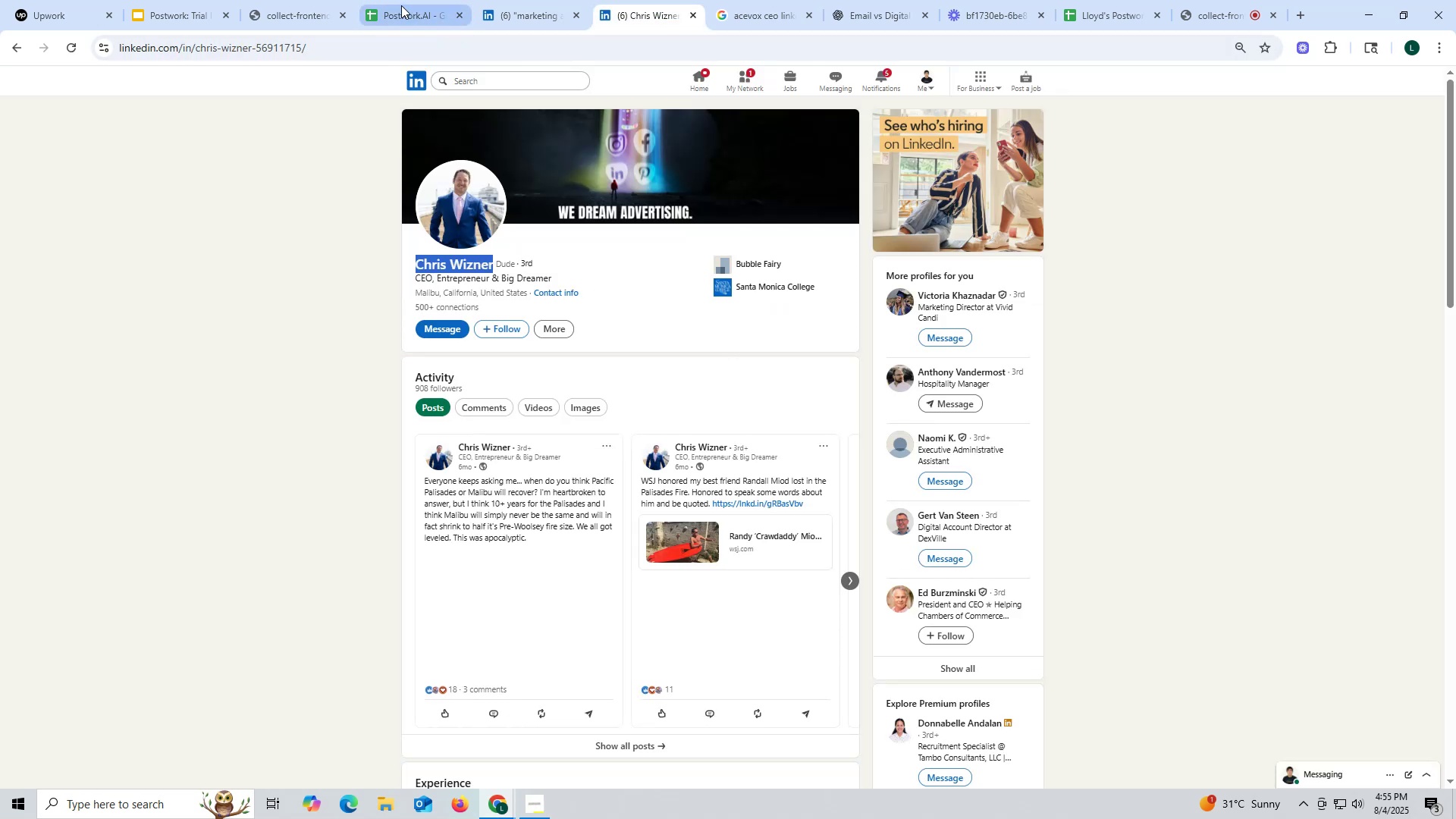 
left_click([401, 5])
 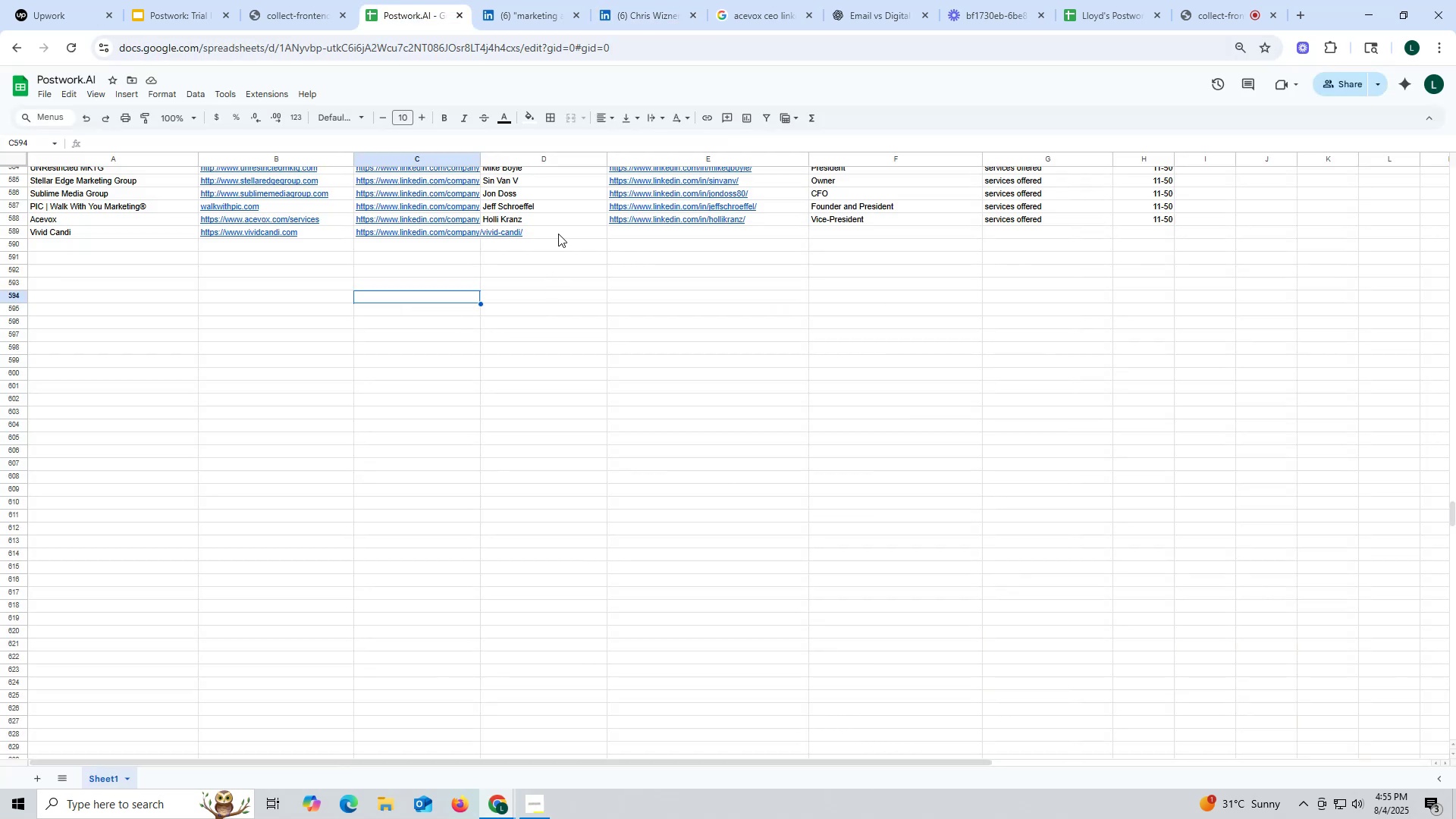 
double_click([559, 232])
 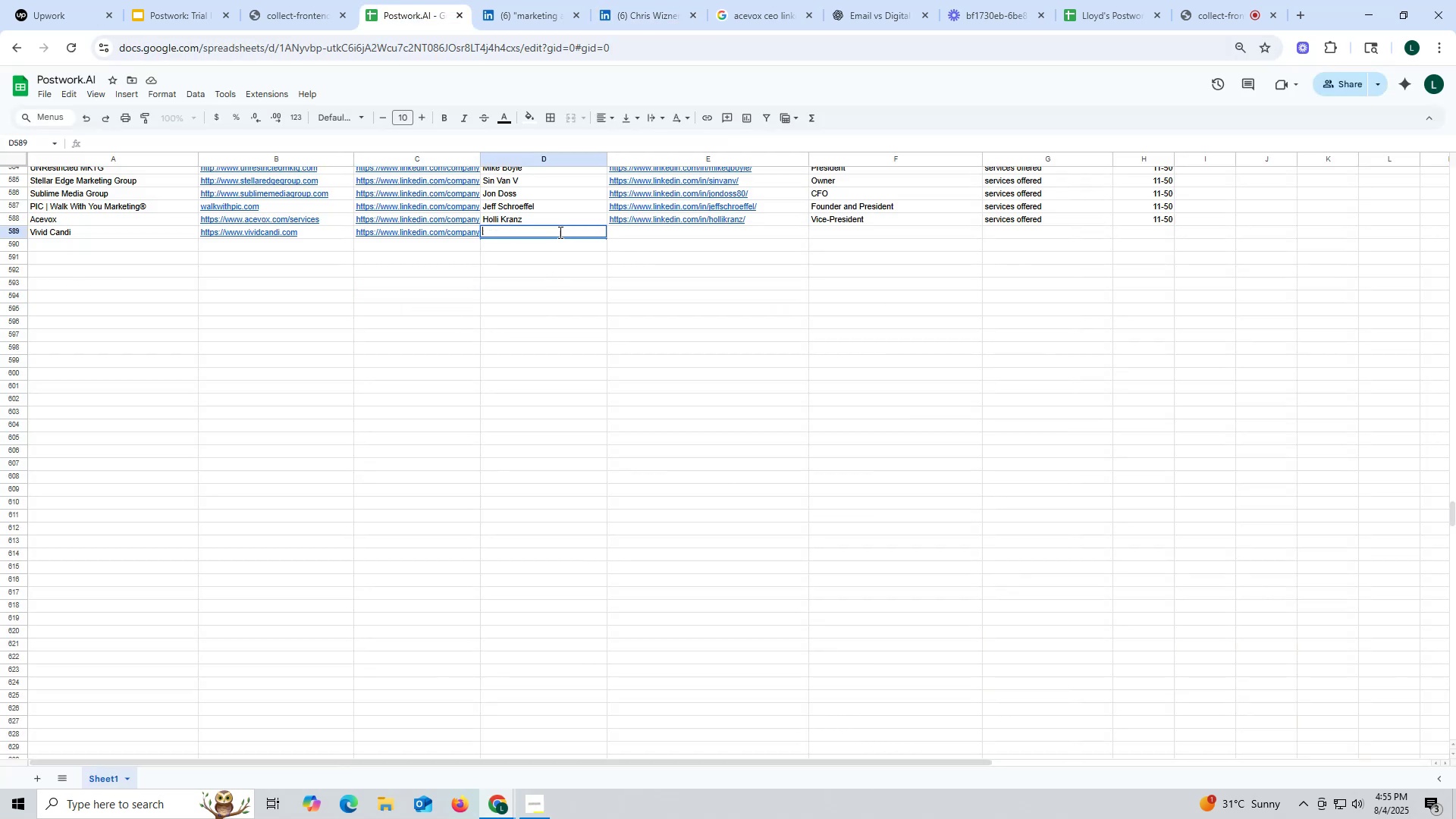 
key(Control+ControlLeft)
 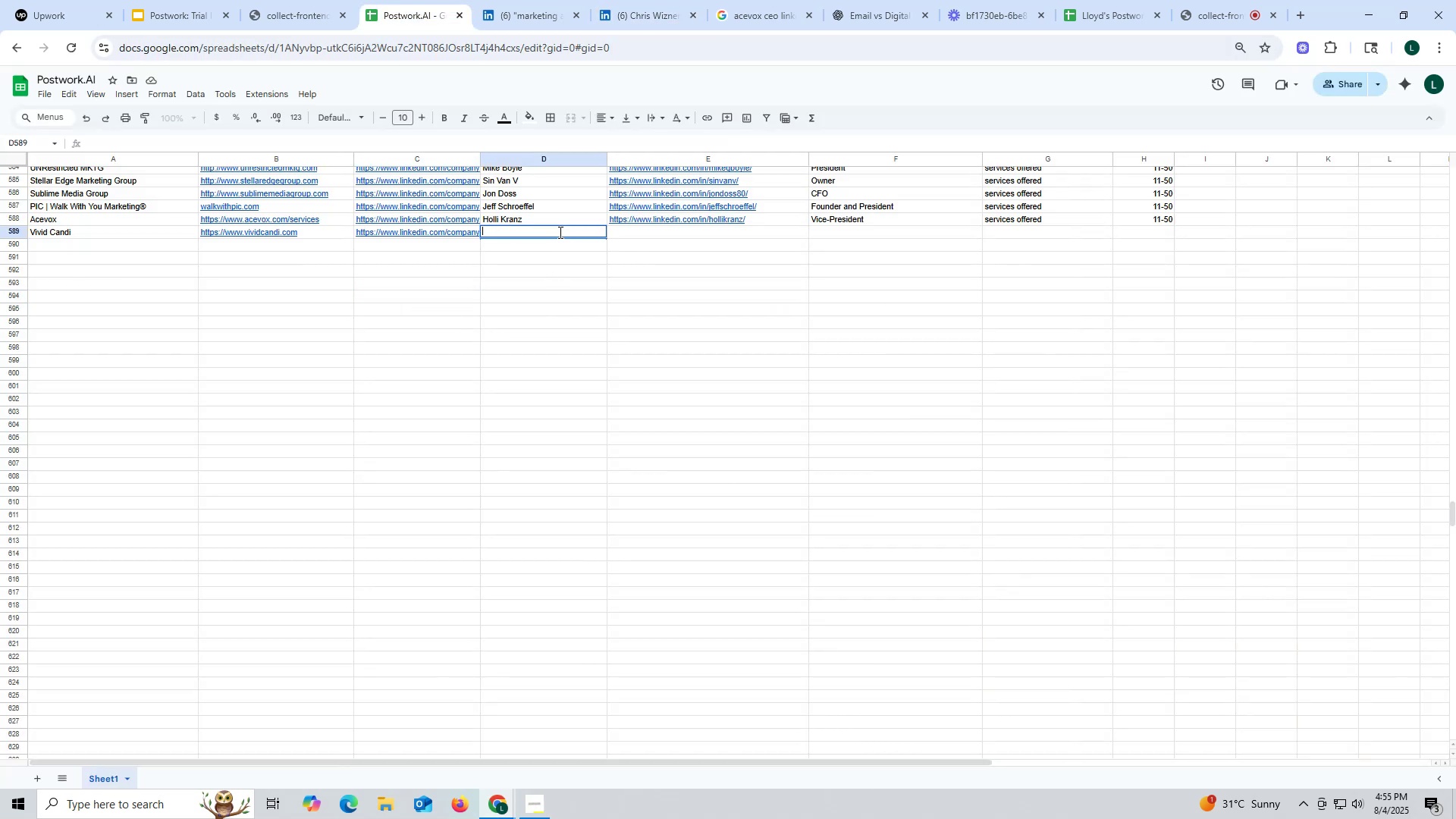 
key(Control+V)
 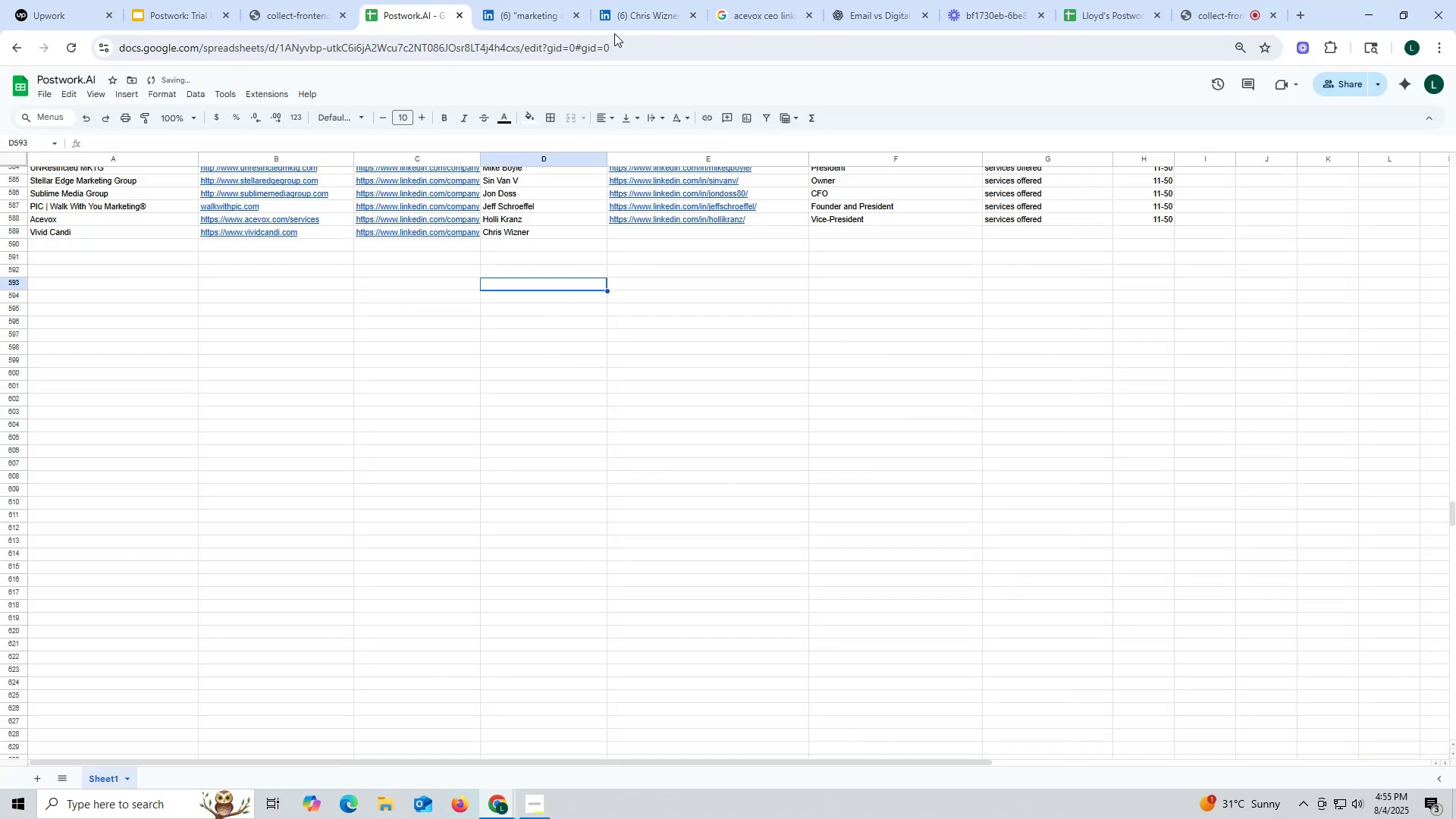 
left_click([634, 11])
 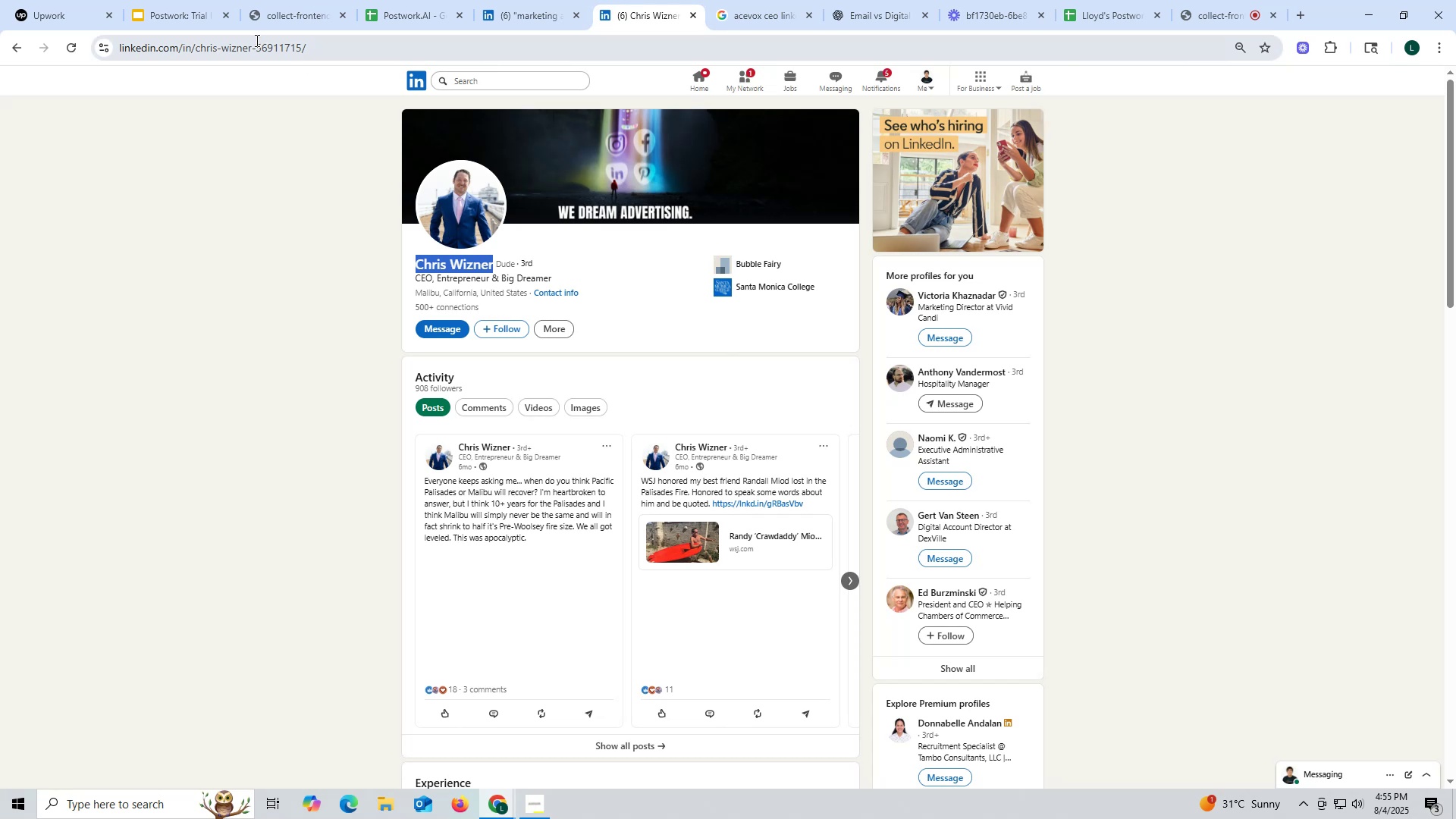 
double_click([256, 40])
 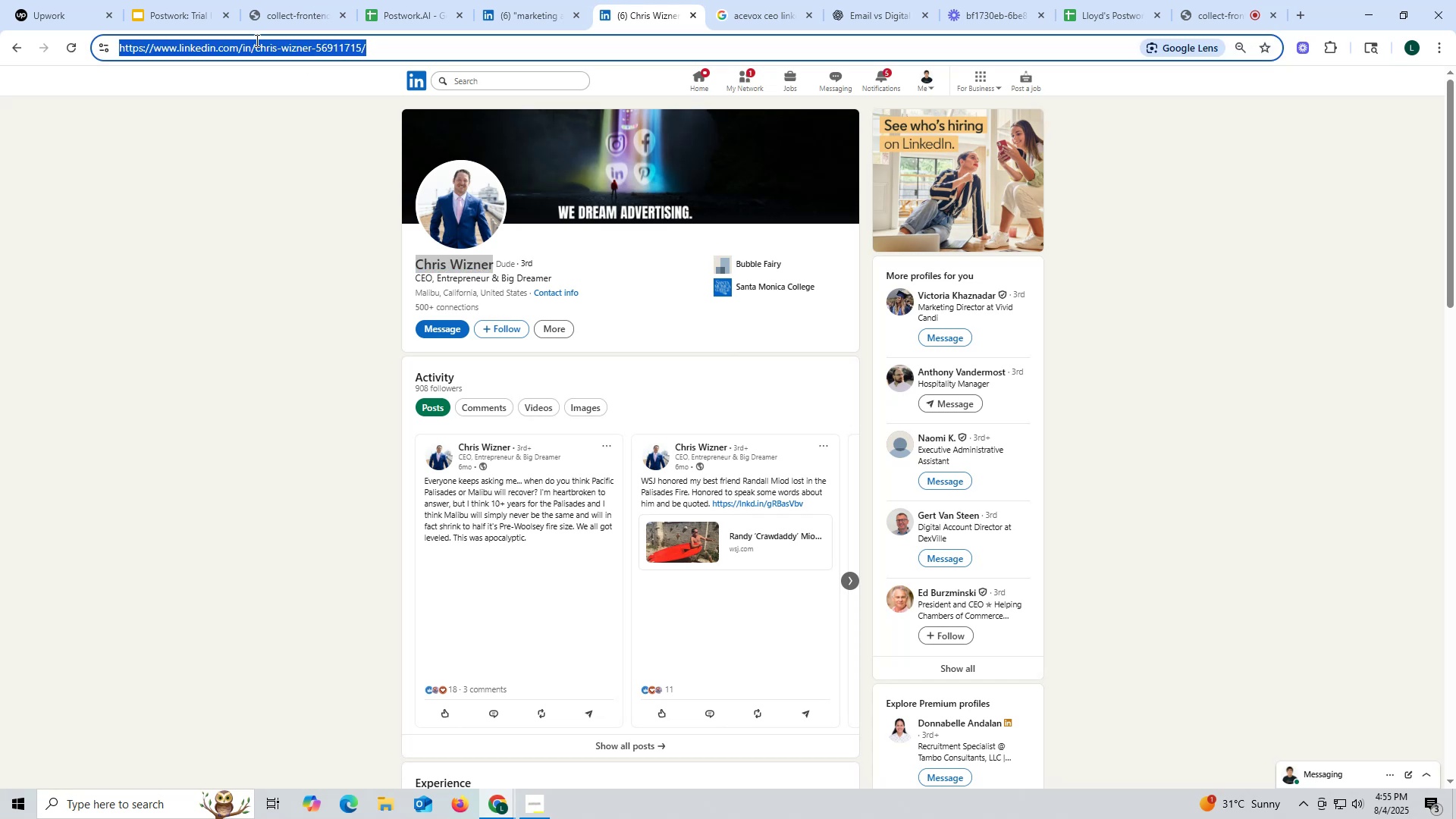 
triple_click([256, 40])
 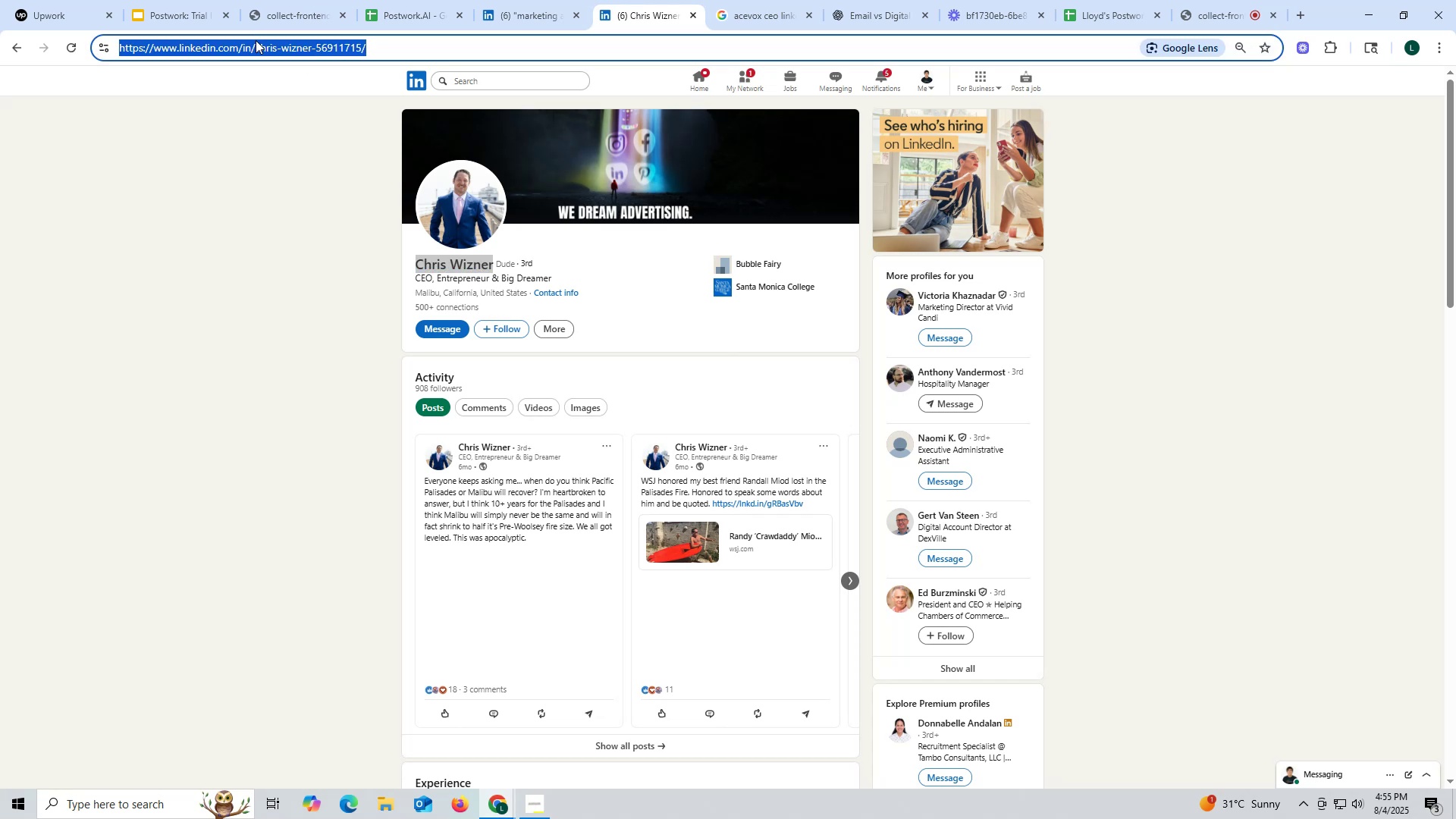 
key(Control+ControlLeft)
 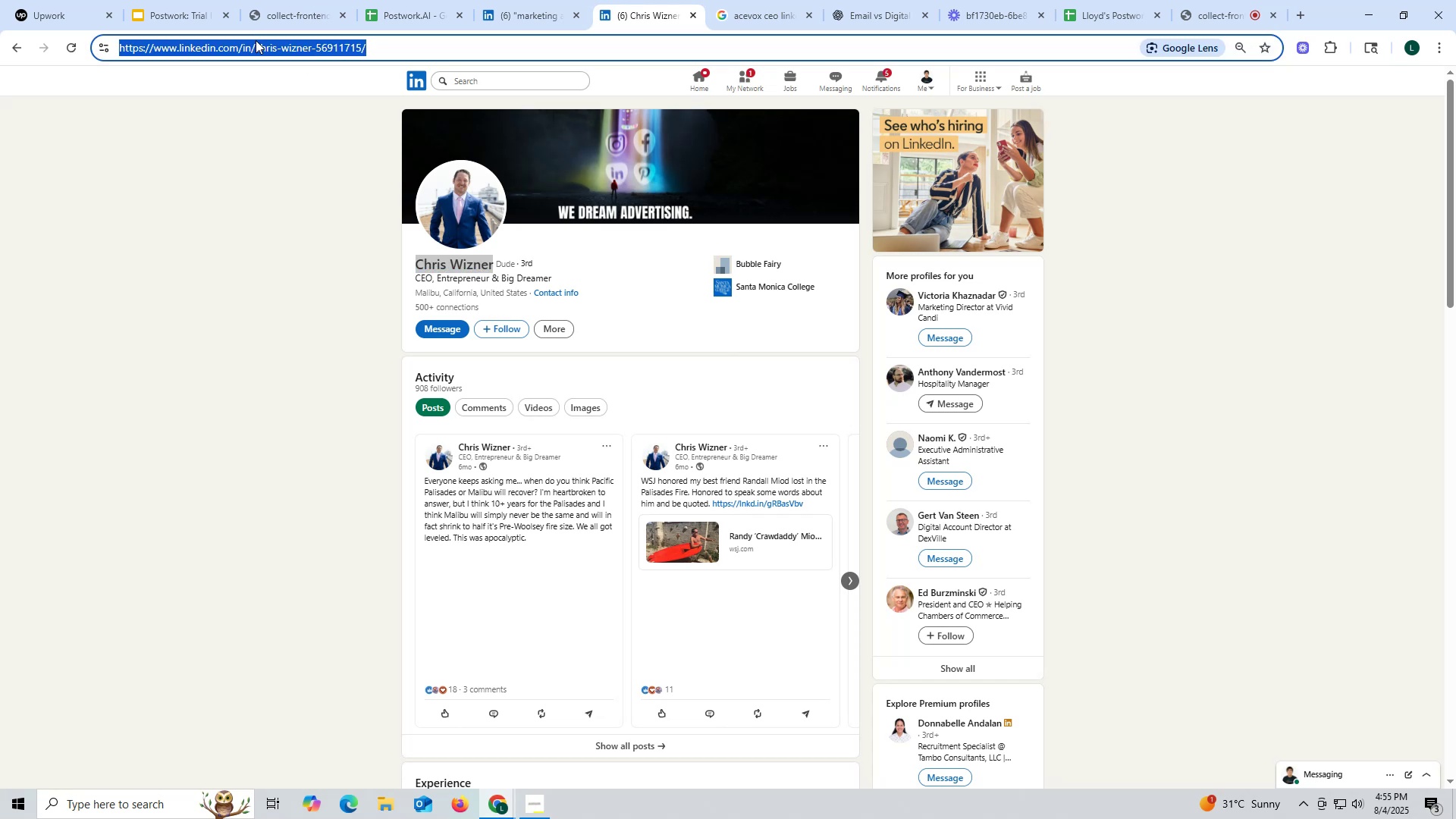 
key(Control+C)
 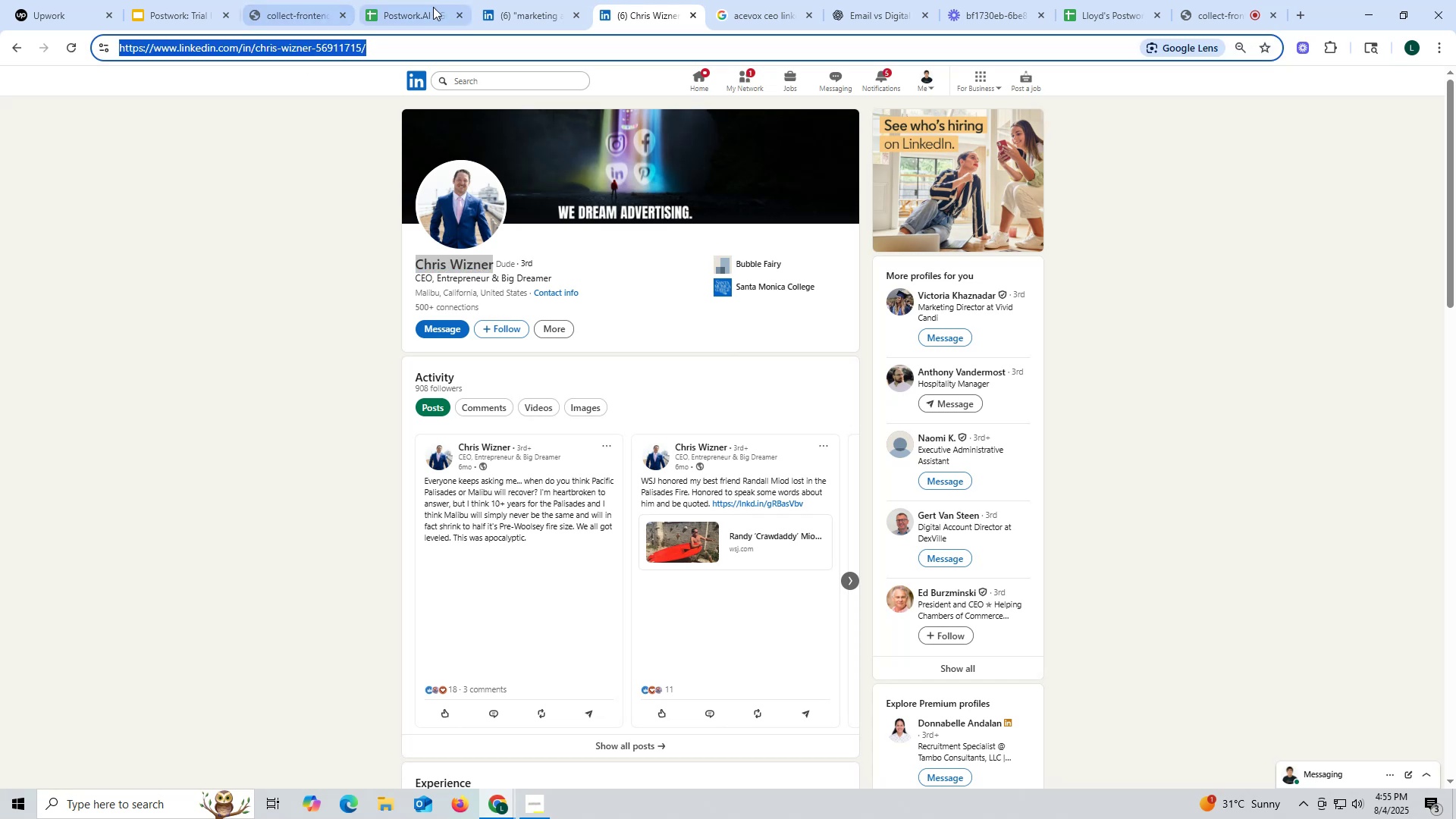 
left_click([440, 5])
 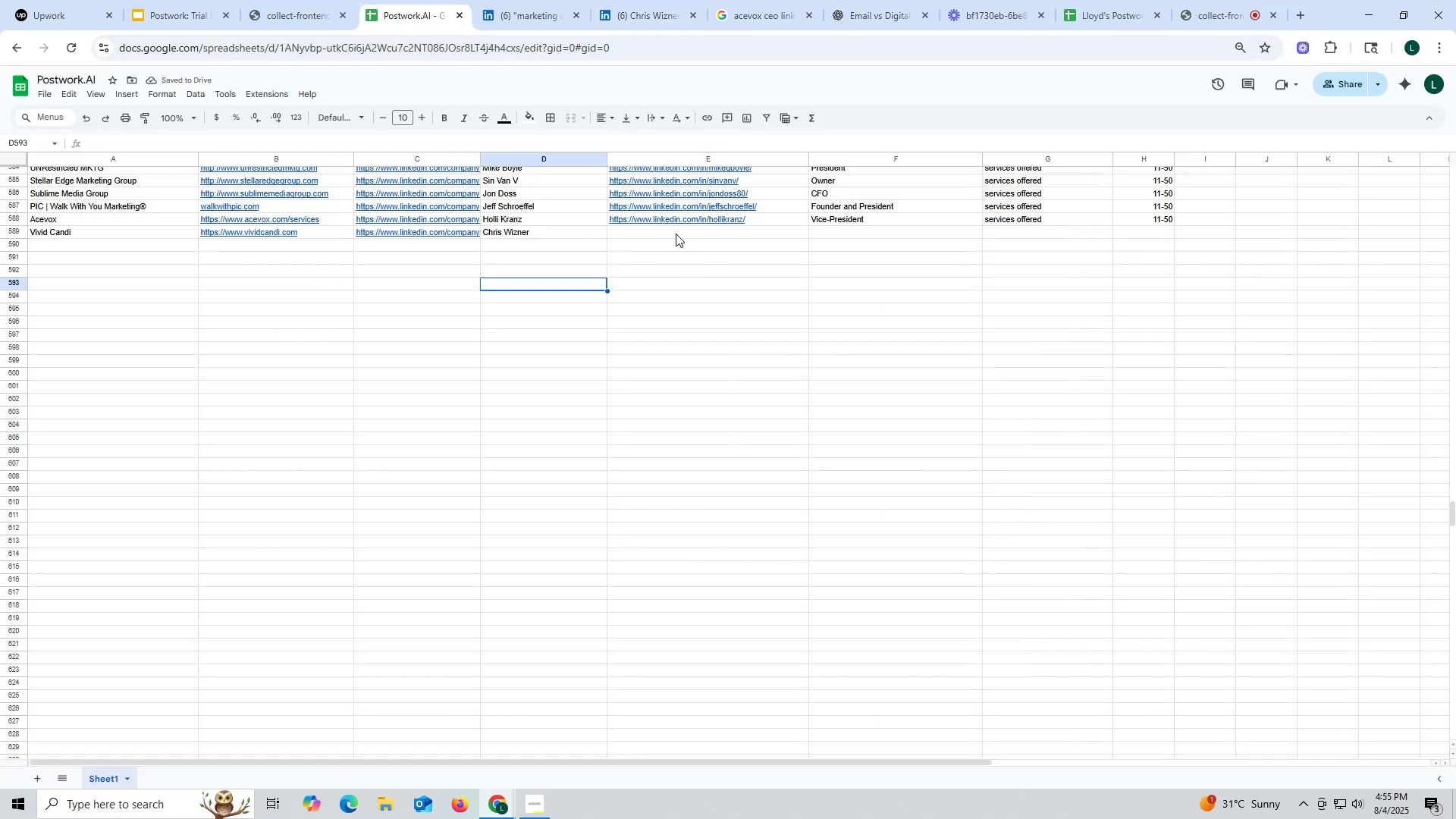 
double_click([676, 233])
 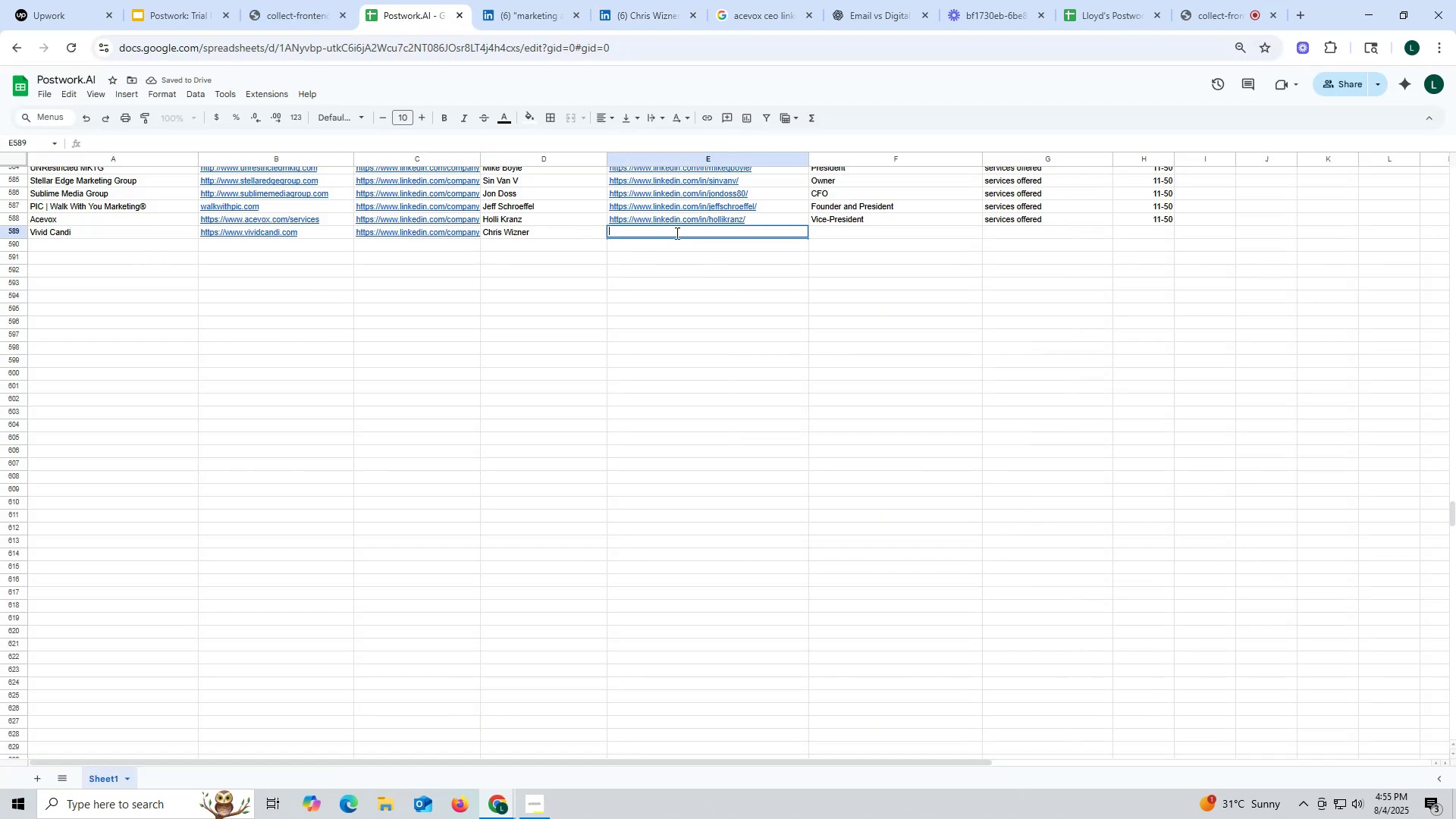 
key(Control+ControlLeft)
 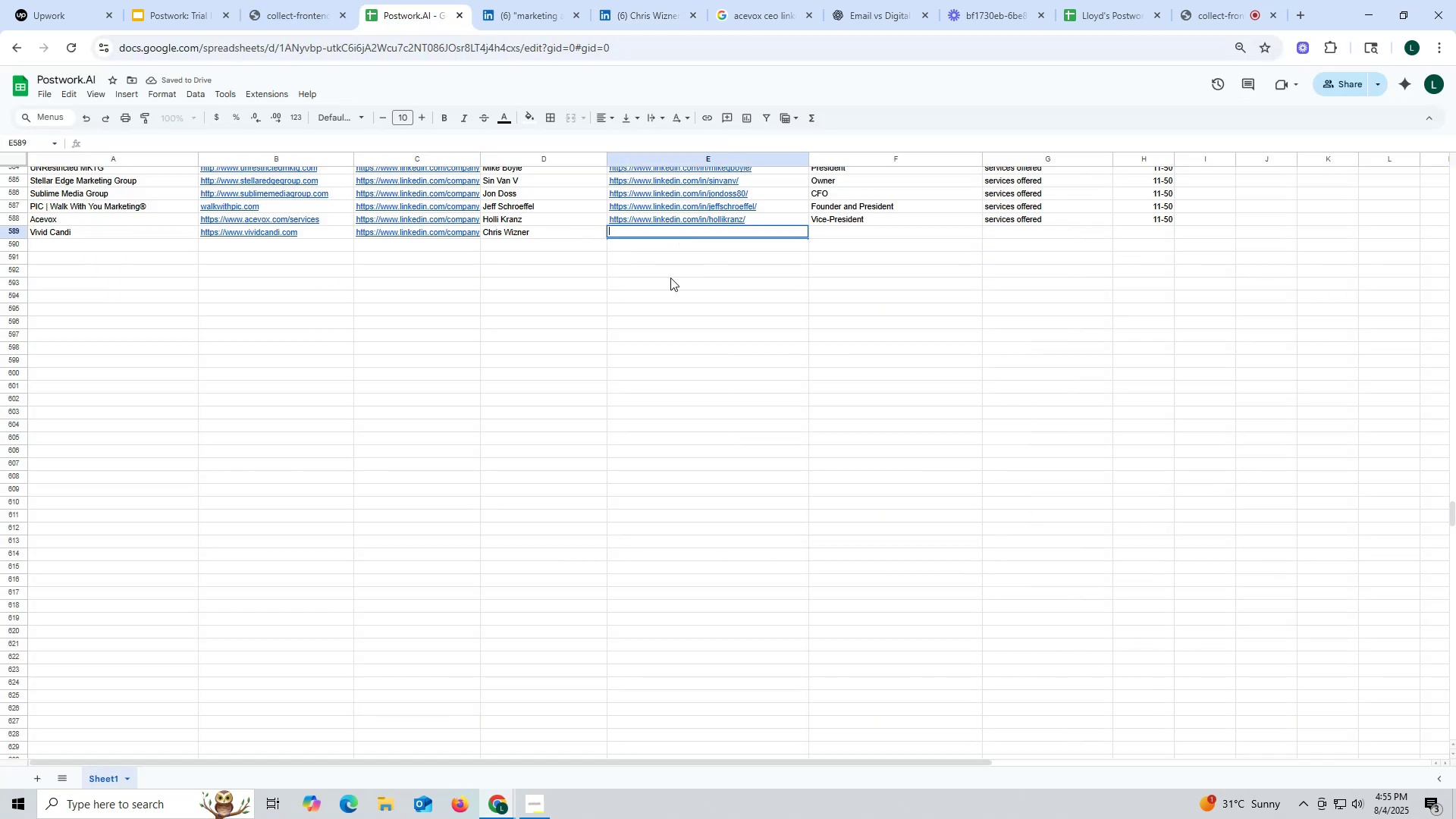 
key(Control+V)
 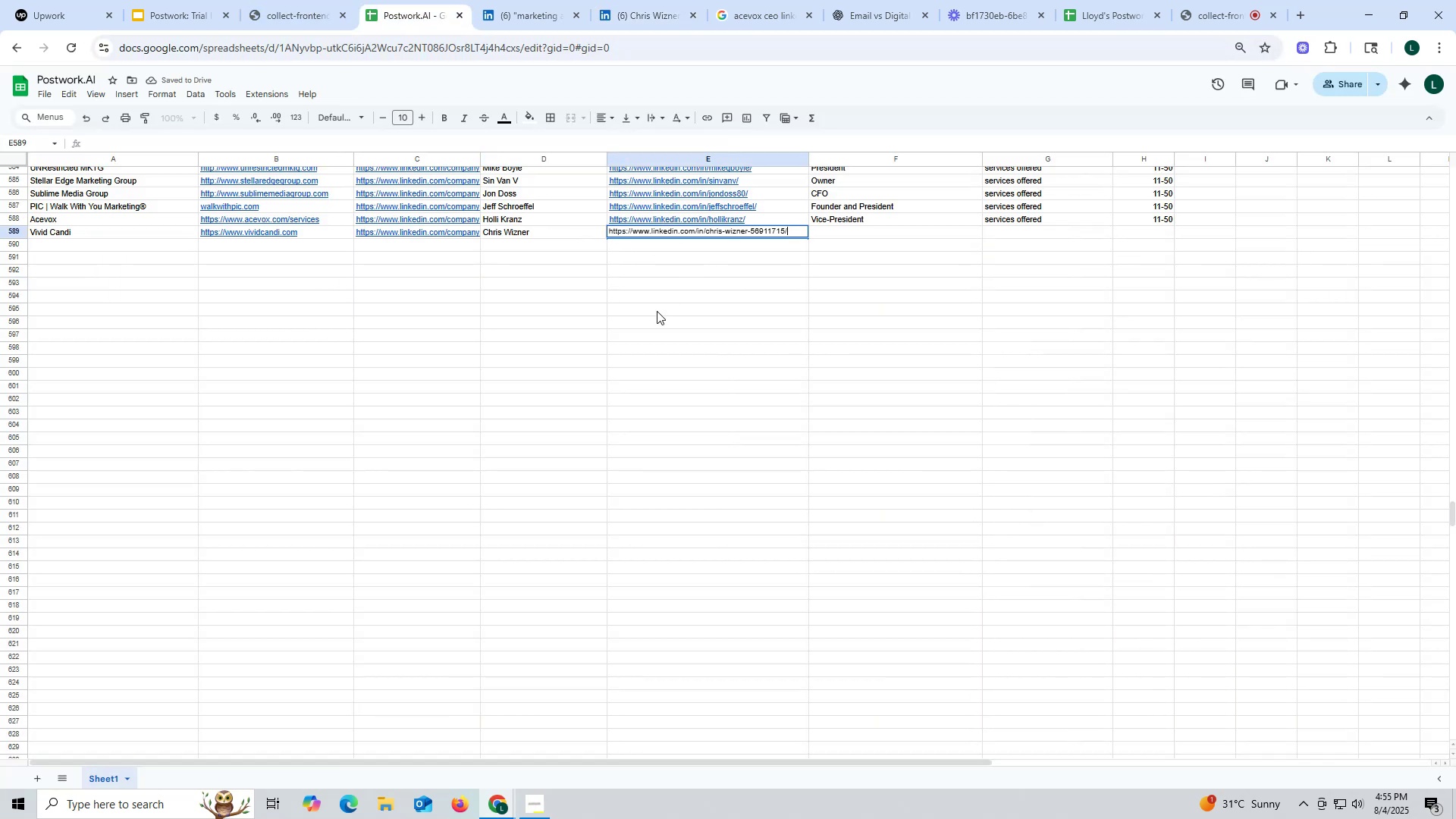 
triple_click([657, 311])
 